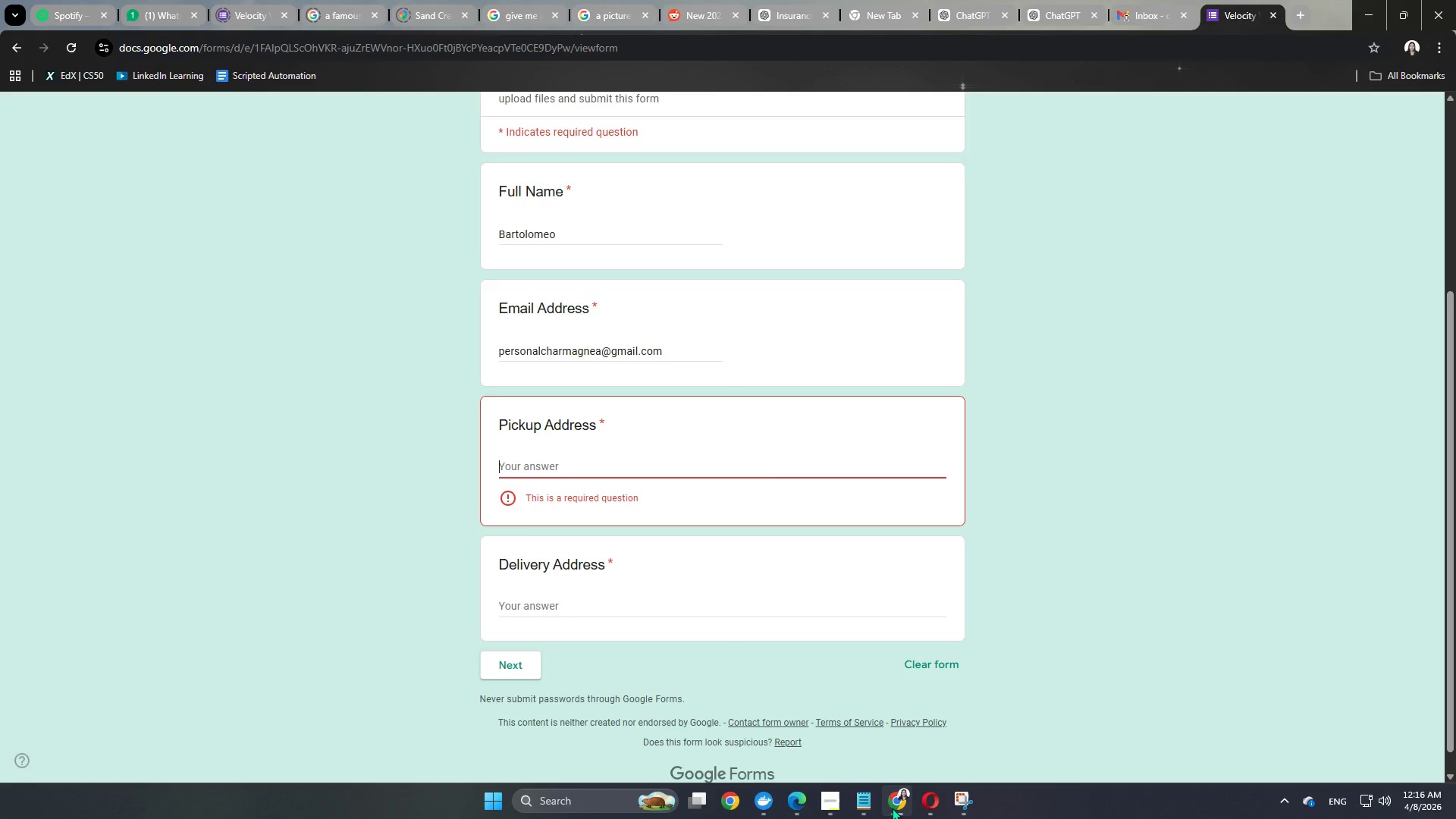 
key(Control+V)
 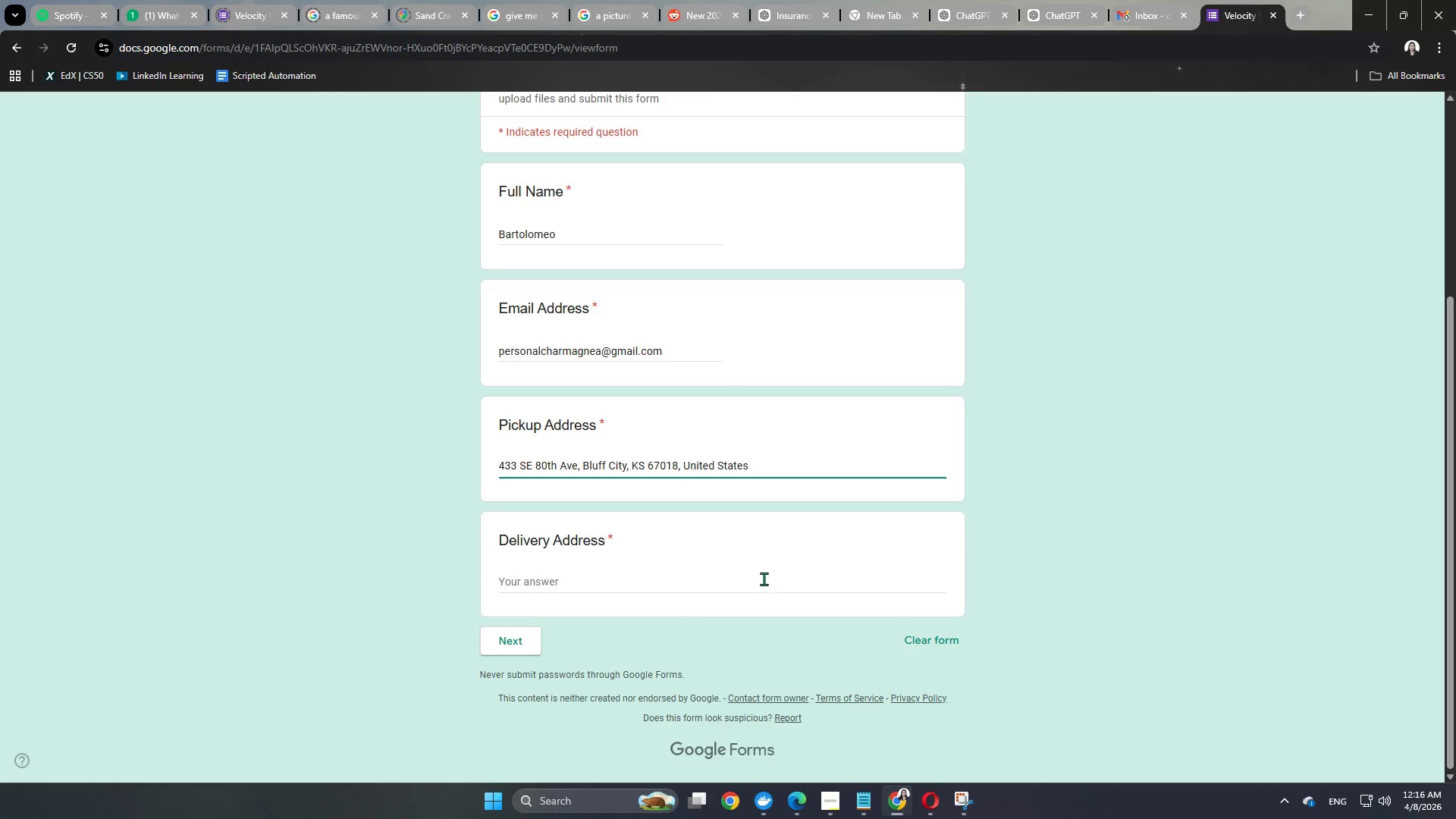 
left_click([730, 579])
 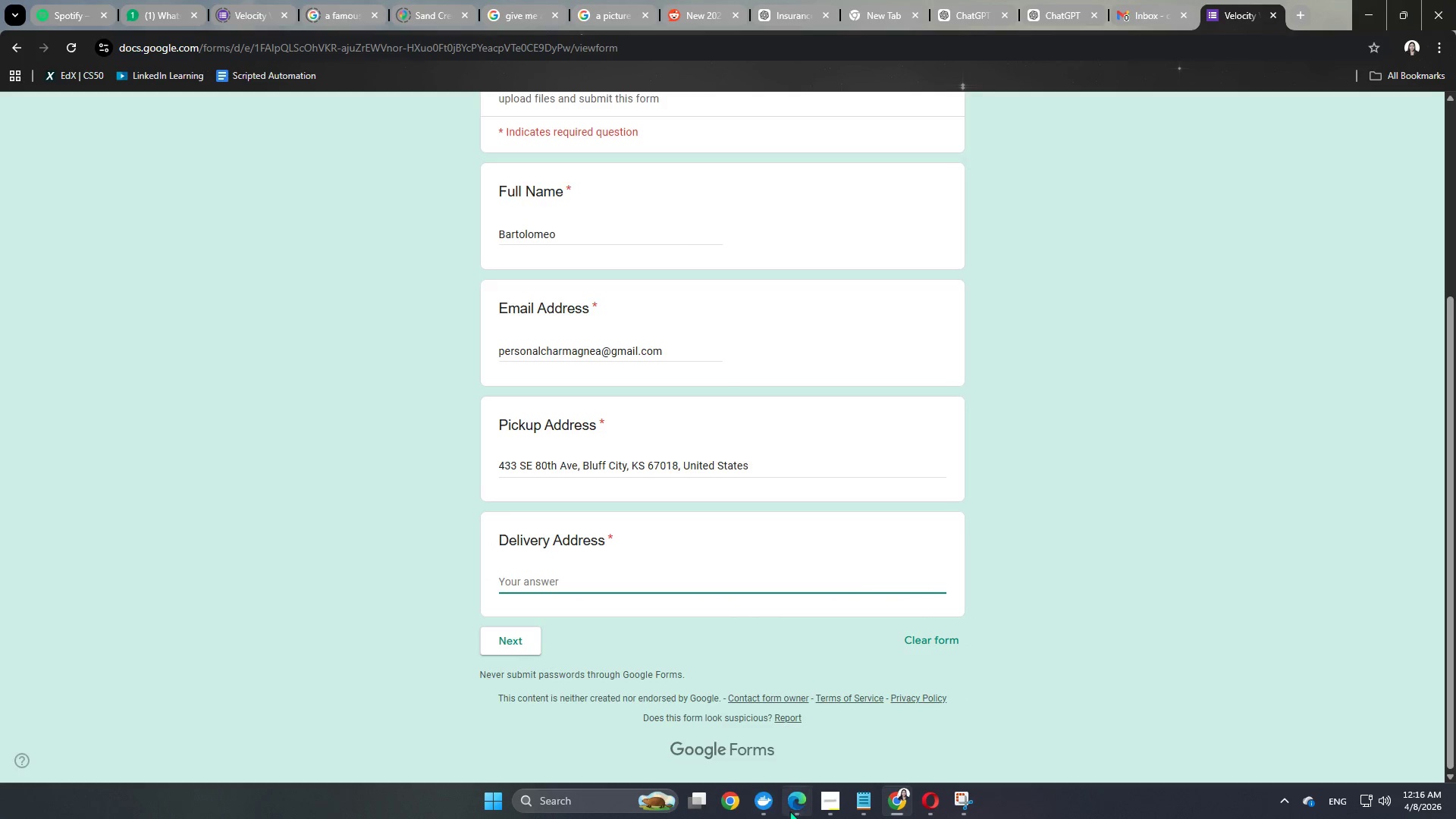 
left_click([789, 803])
 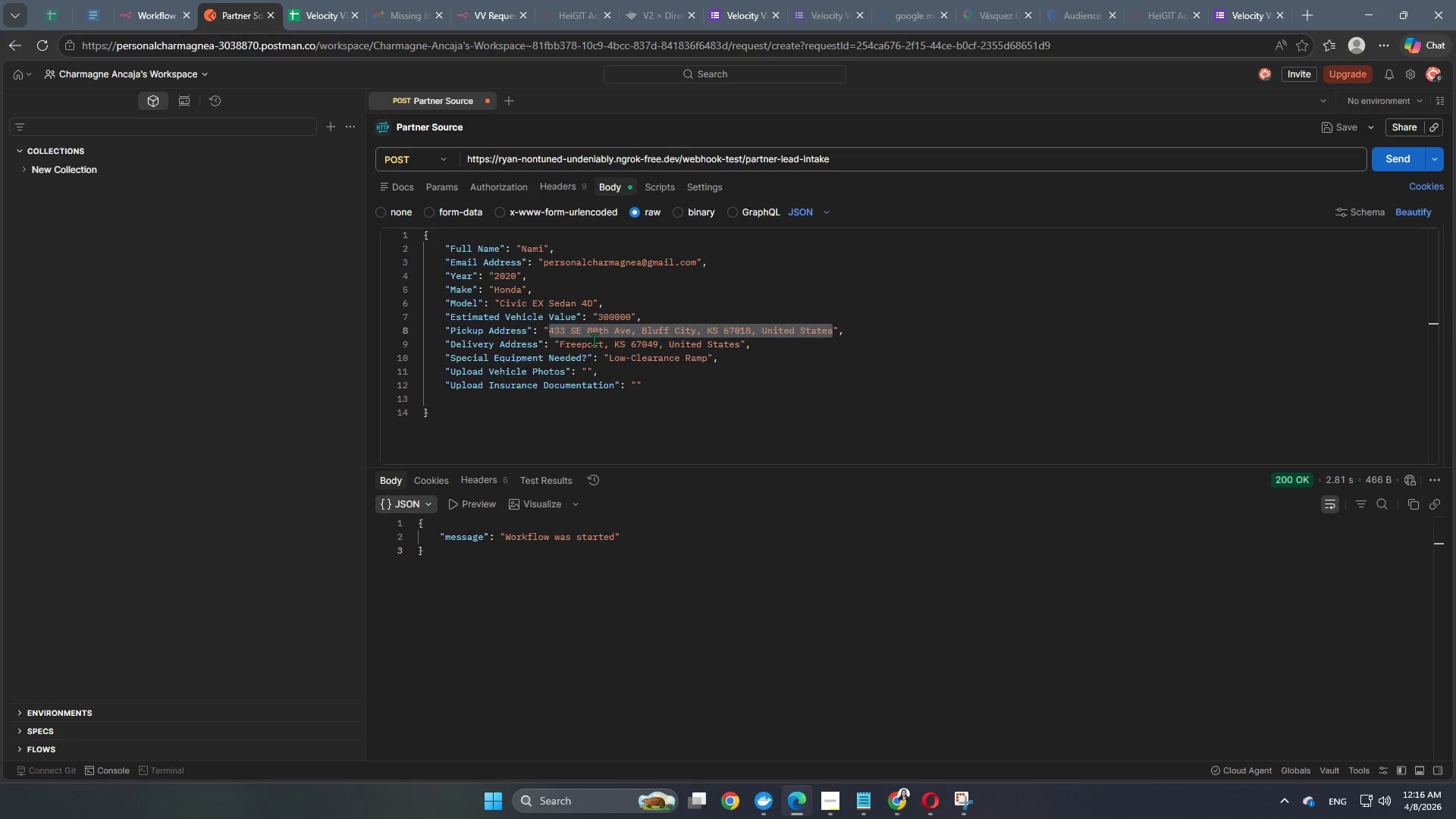 
left_click([595, 339])
 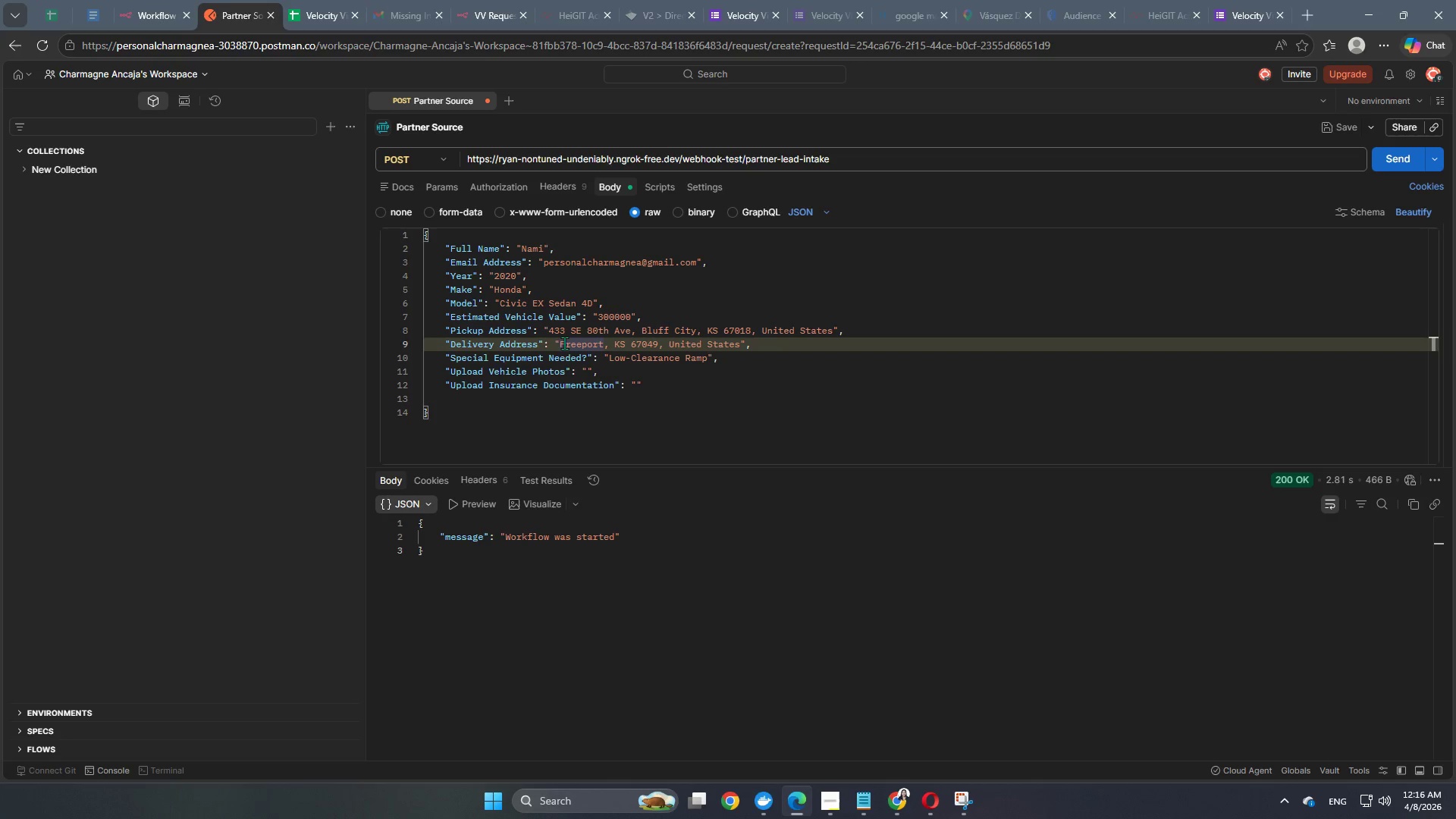 
wait(5.03)
 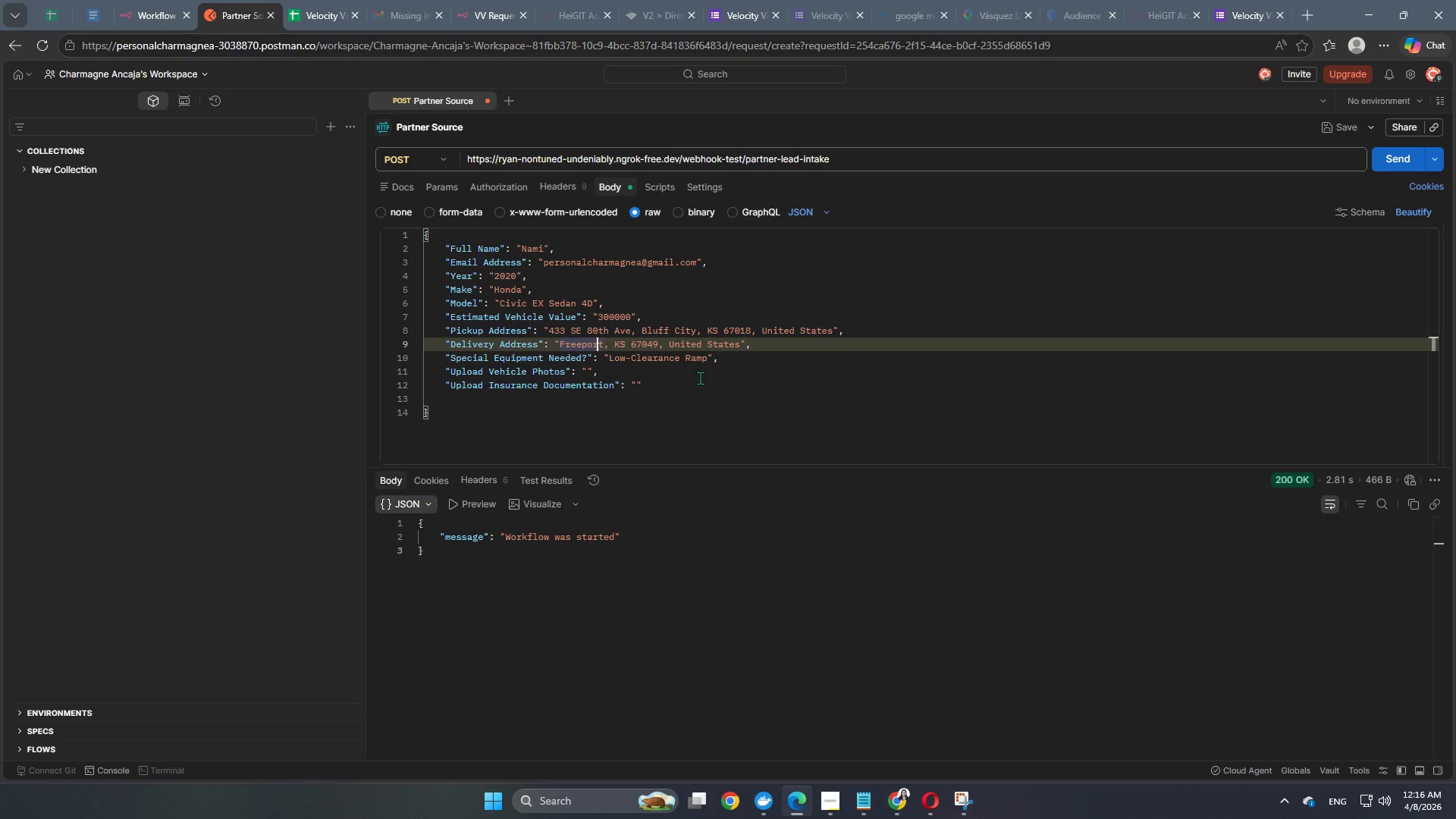 
left_click_drag(start_coordinate=[561, 338], to_coordinate=[740, 348])
 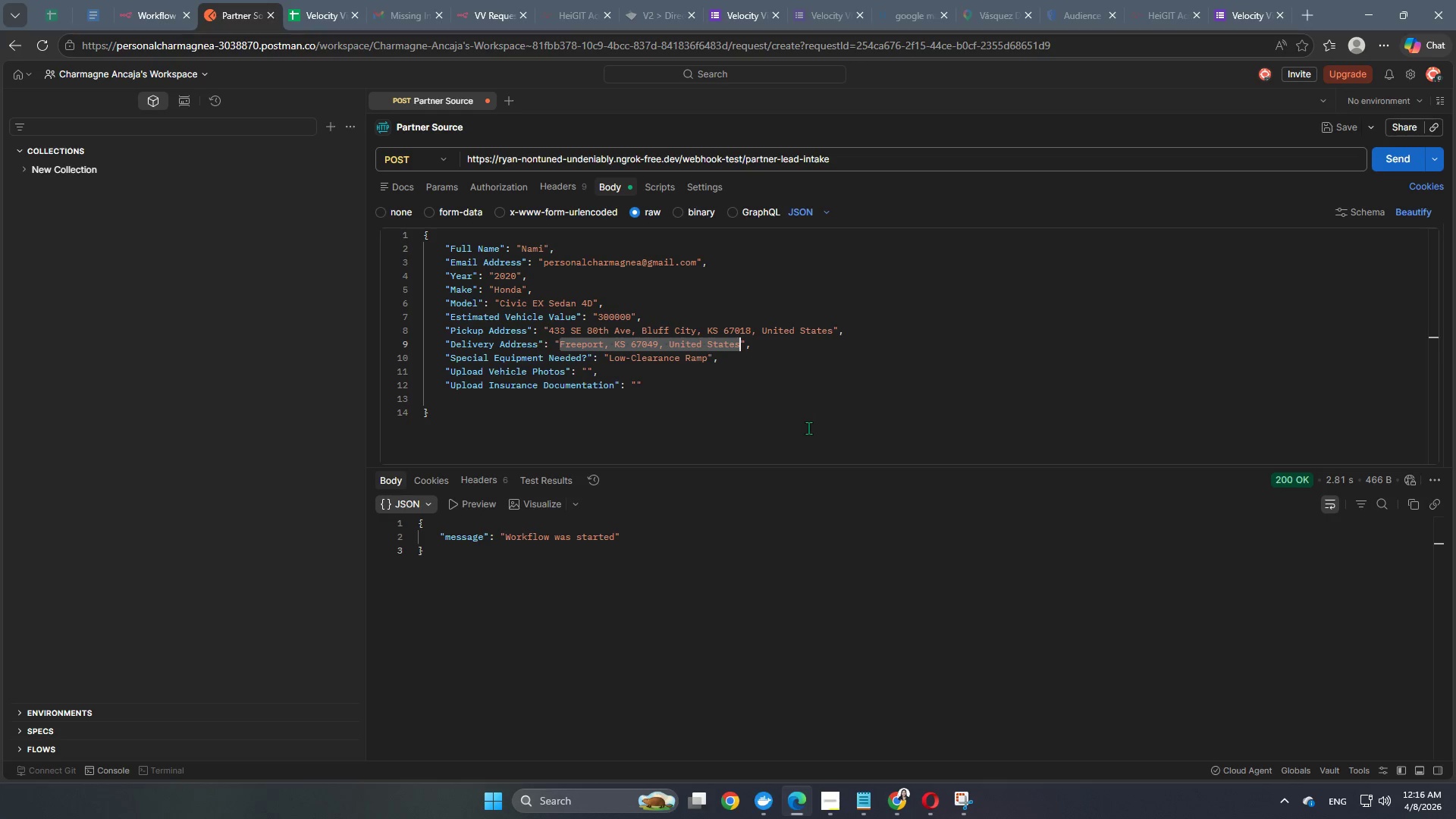 
key(Control+C)
 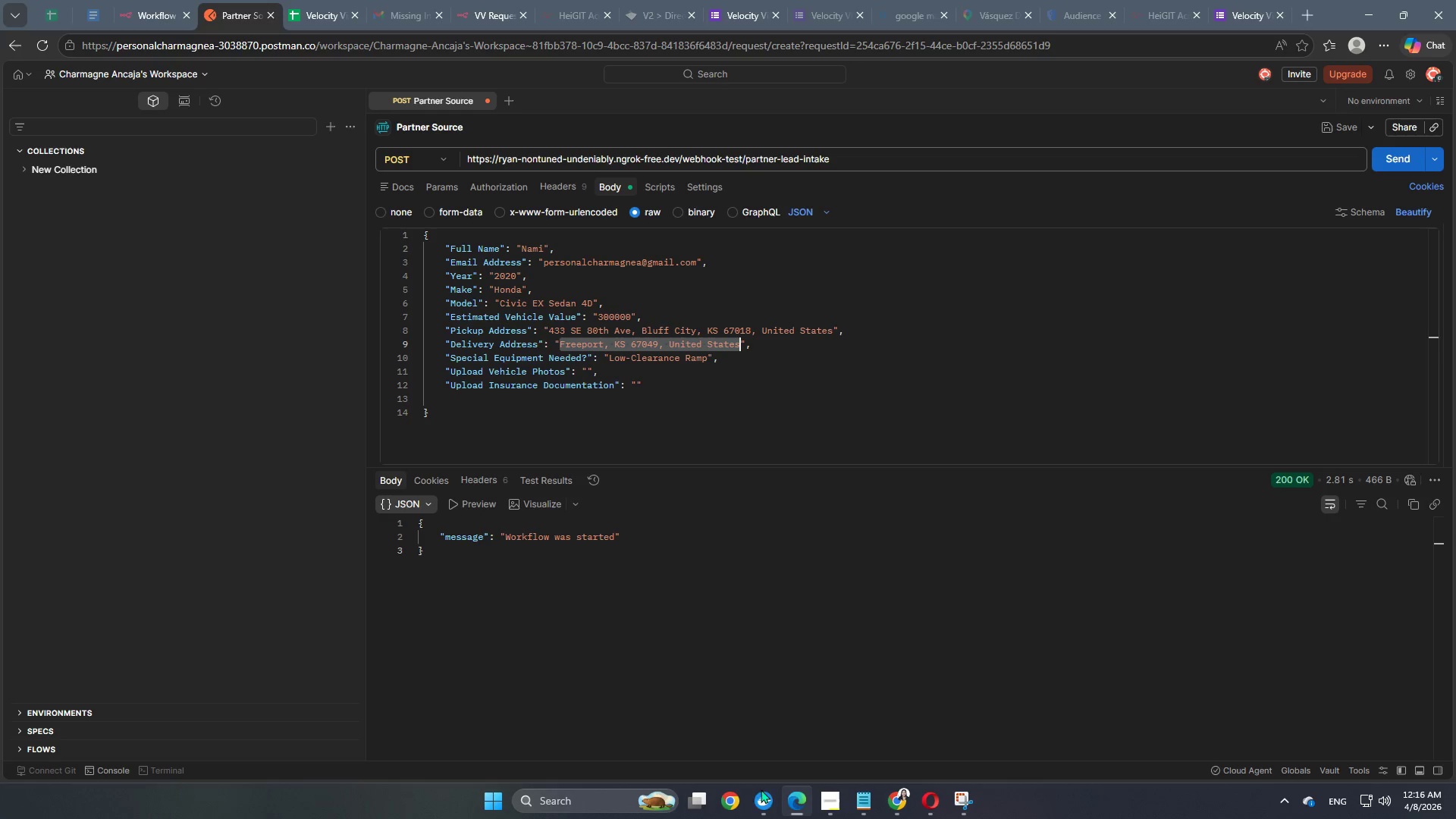 
key(Control+ControlLeft)
 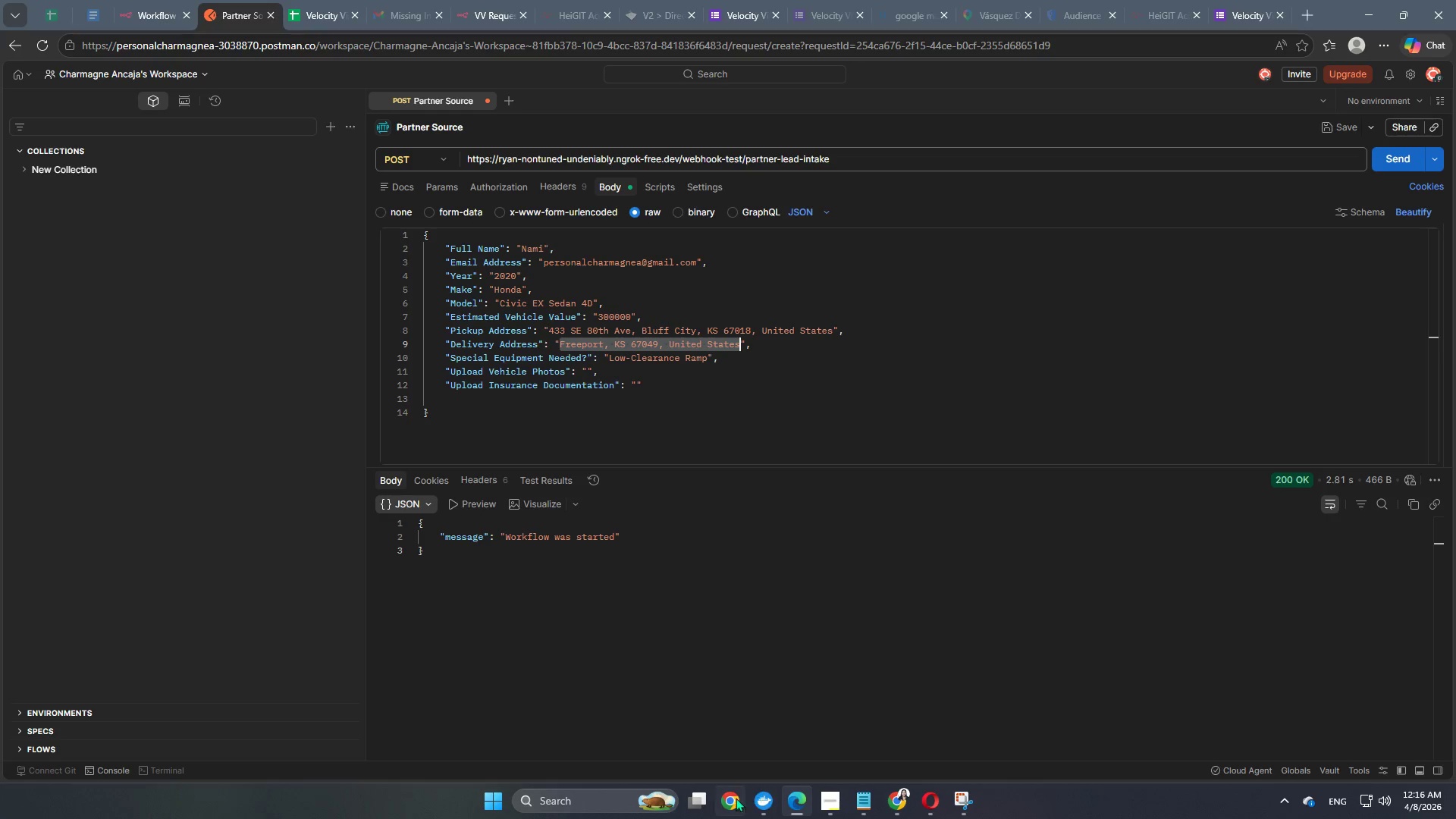 
key(Control+C)
 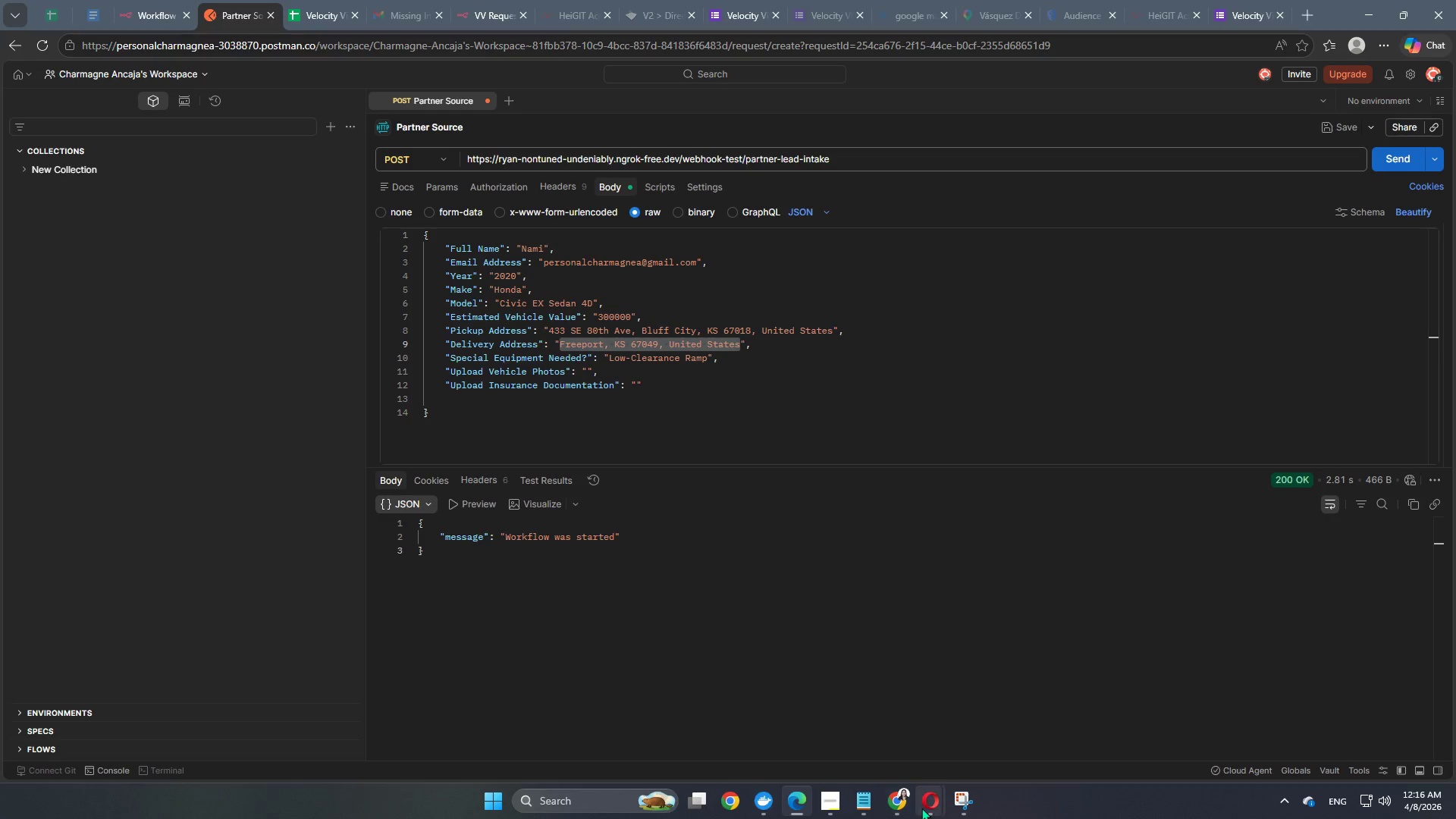 
key(Control+ControlLeft)
 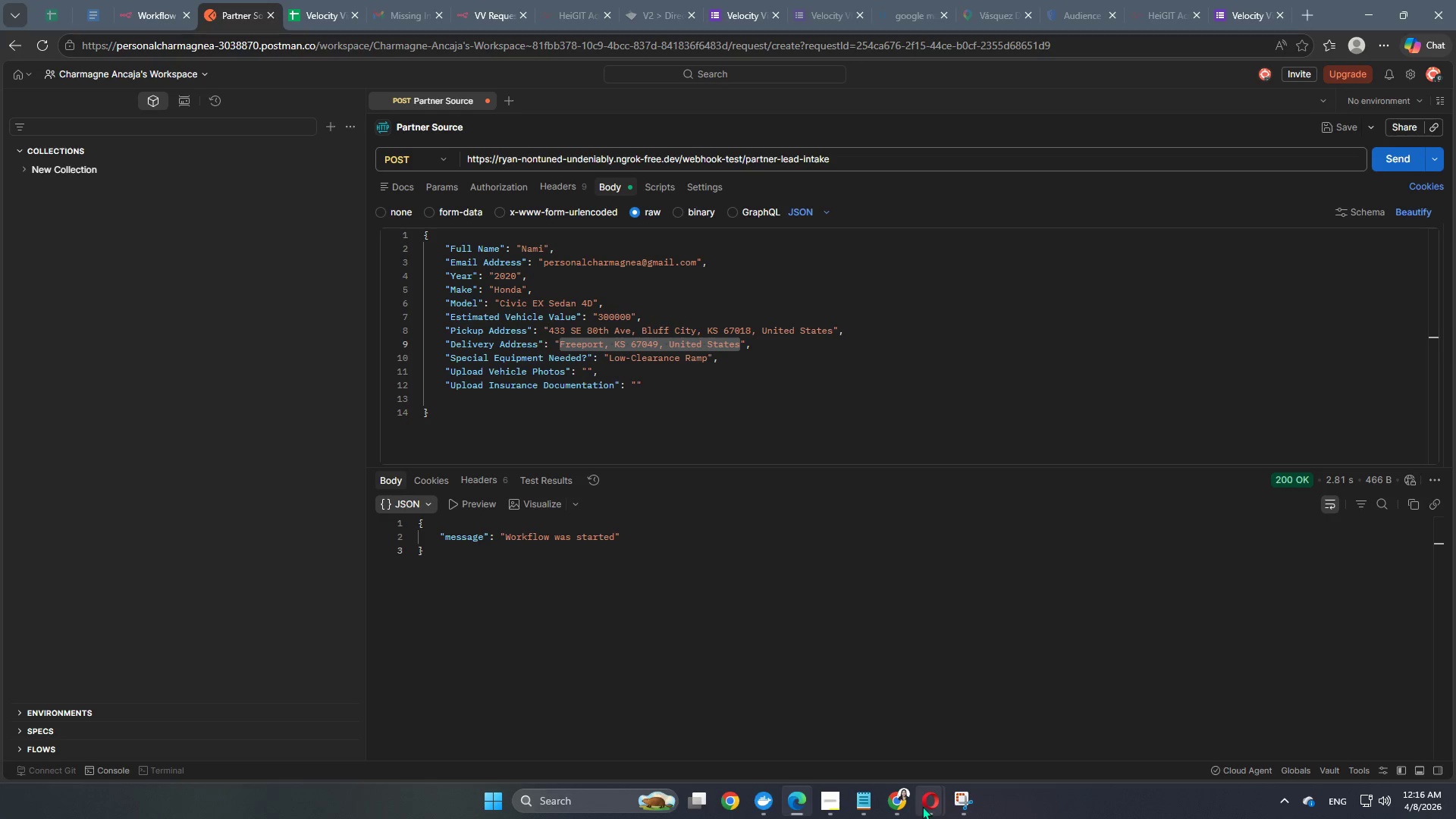 
key(Control+C)
 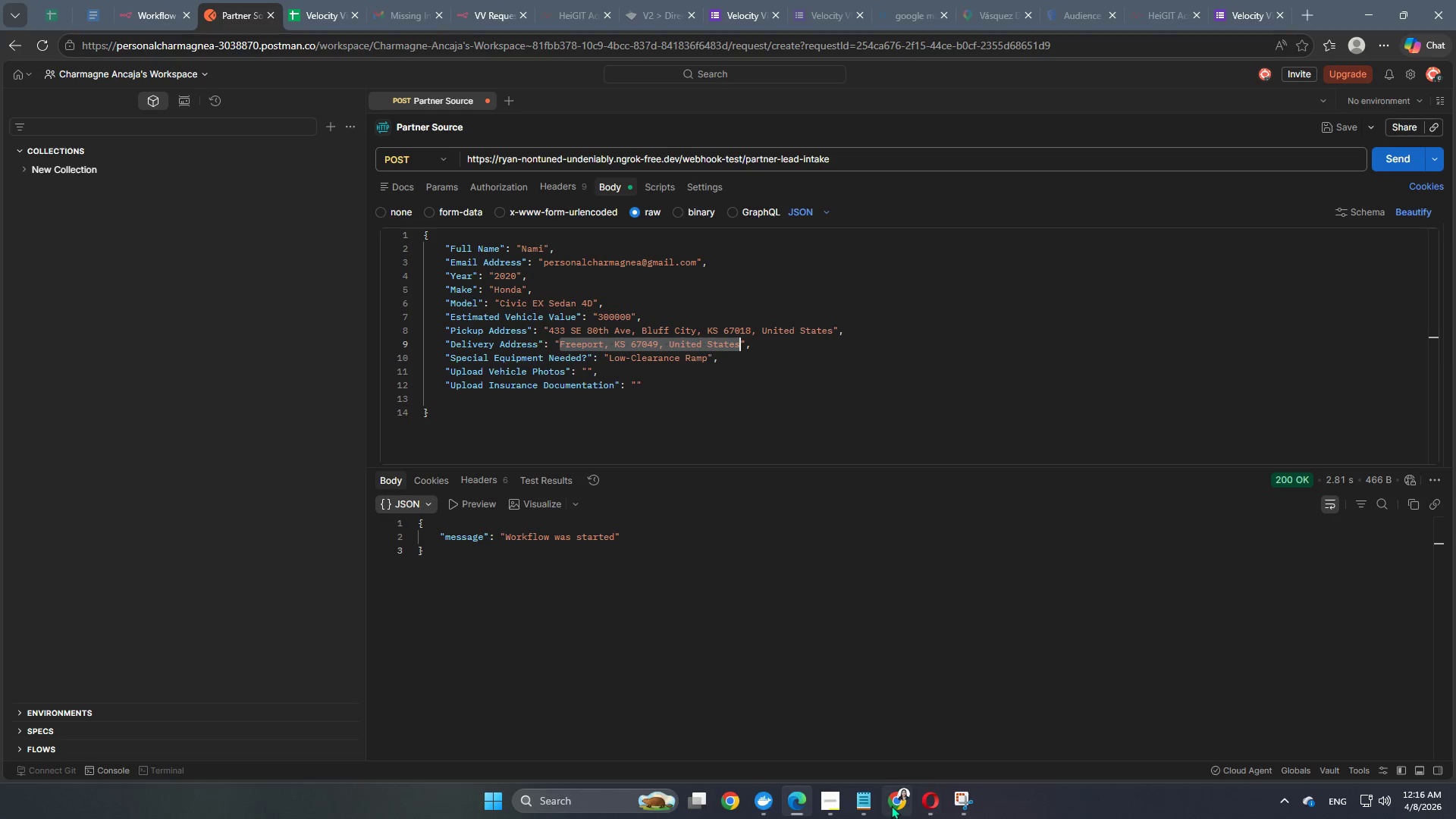 
left_click([891, 805])
 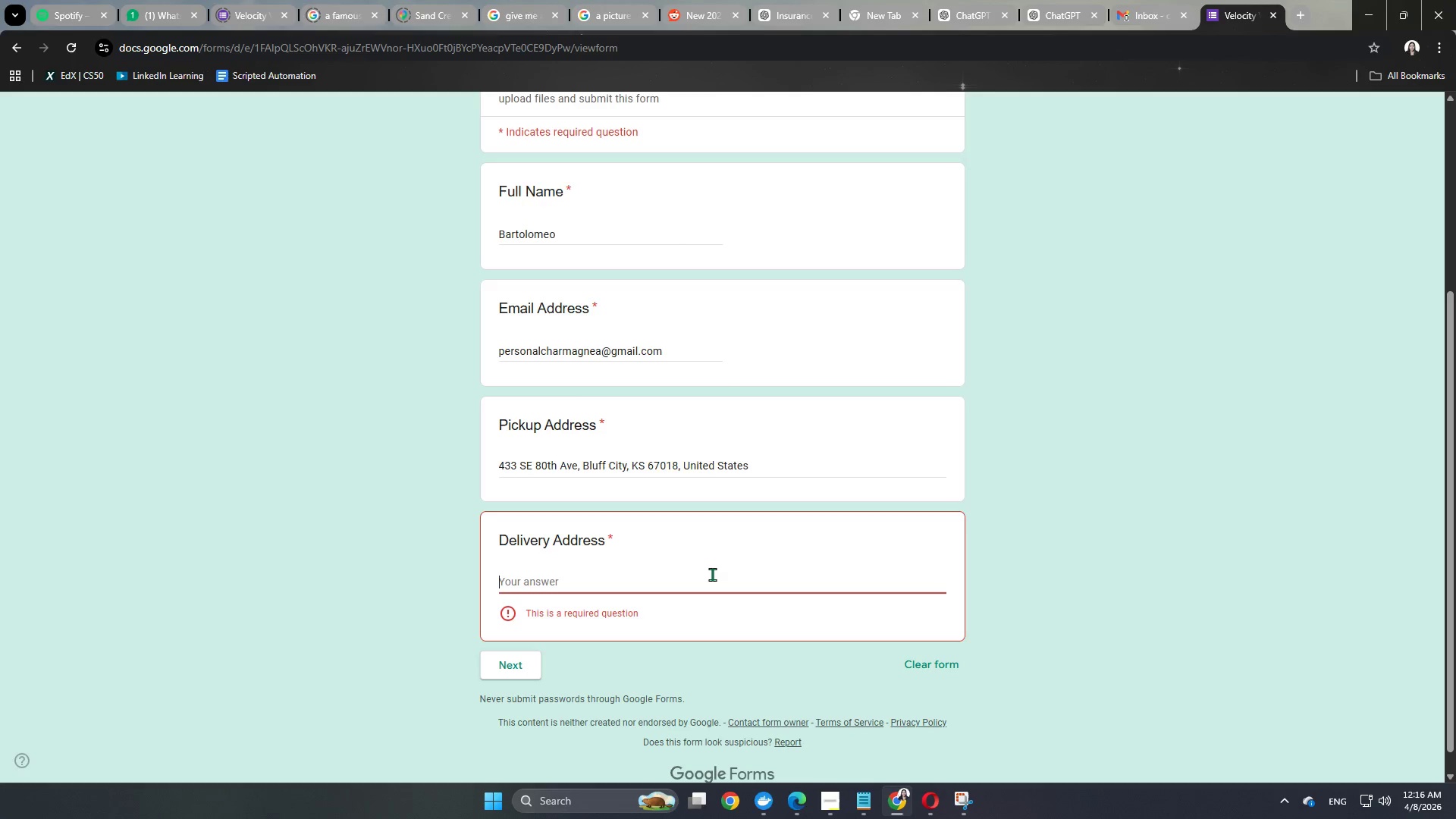 
key(Control+V)
 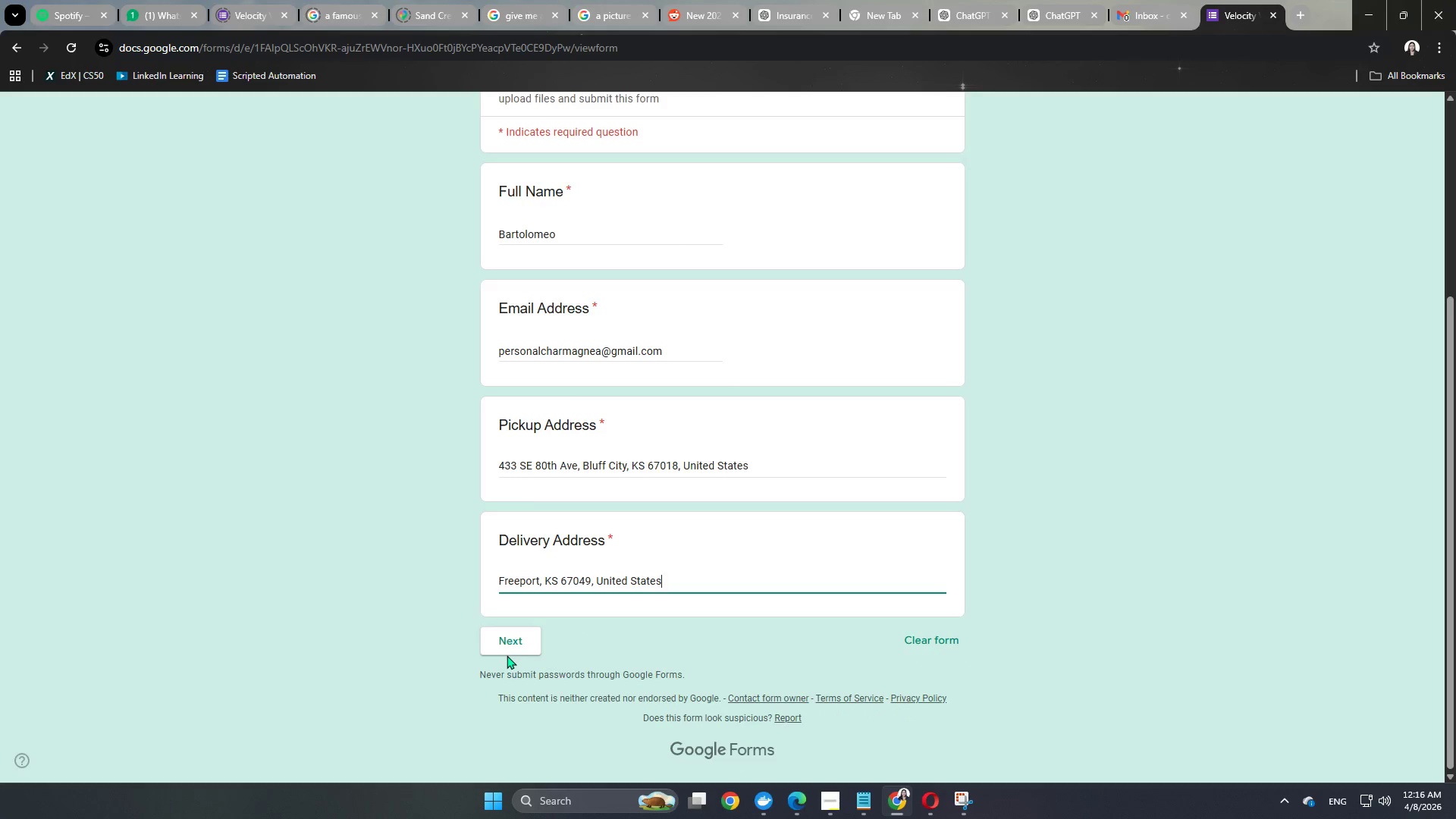 
left_click([507, 655])
 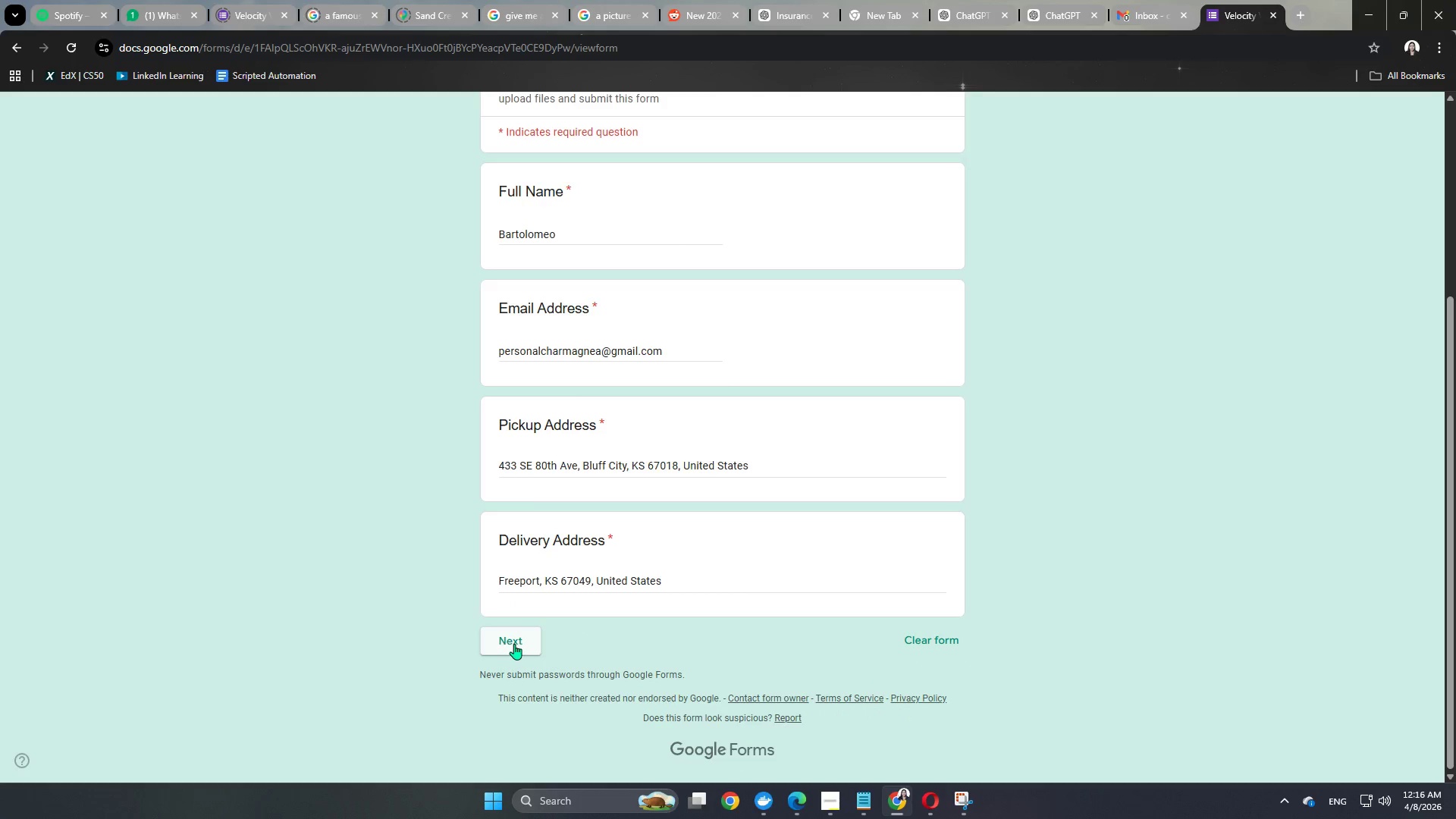 
left_click([515, 644])
 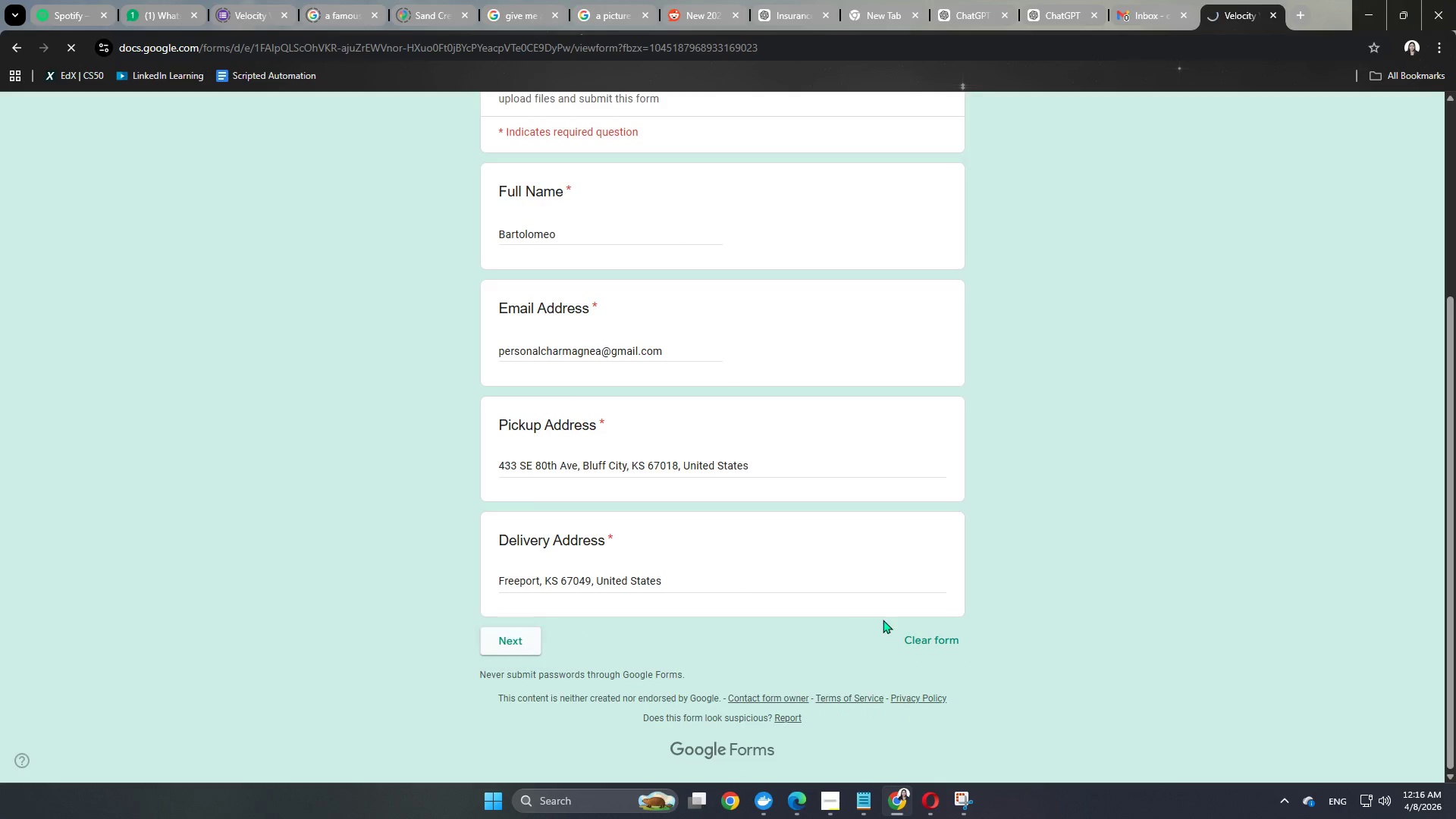 
scroll: coordinate [883, 620], scroll_direction: up, amount: 5.0
 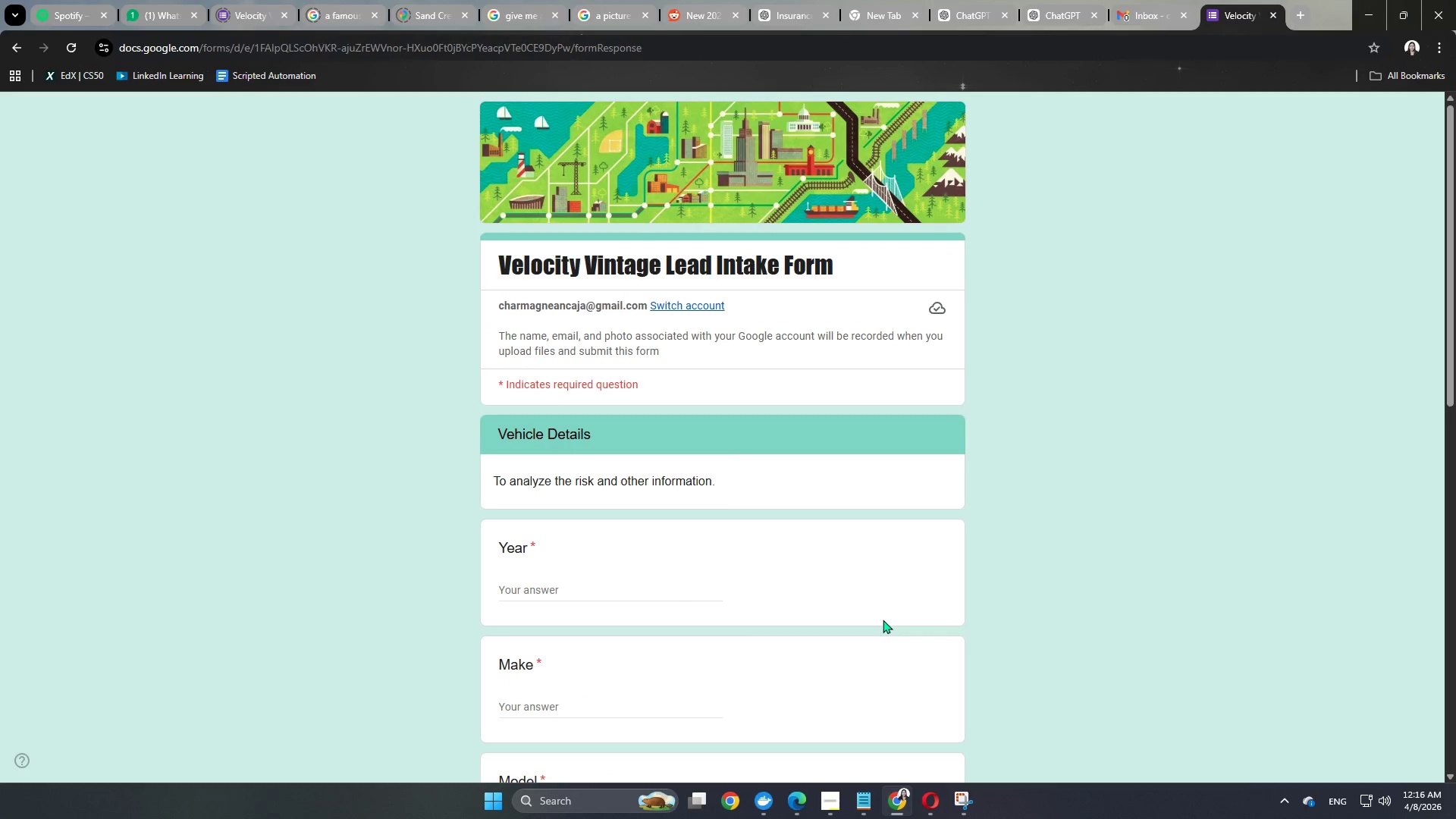 
scroll: coordinate [601, 558], scroll_direction: down, amount: 4.0
 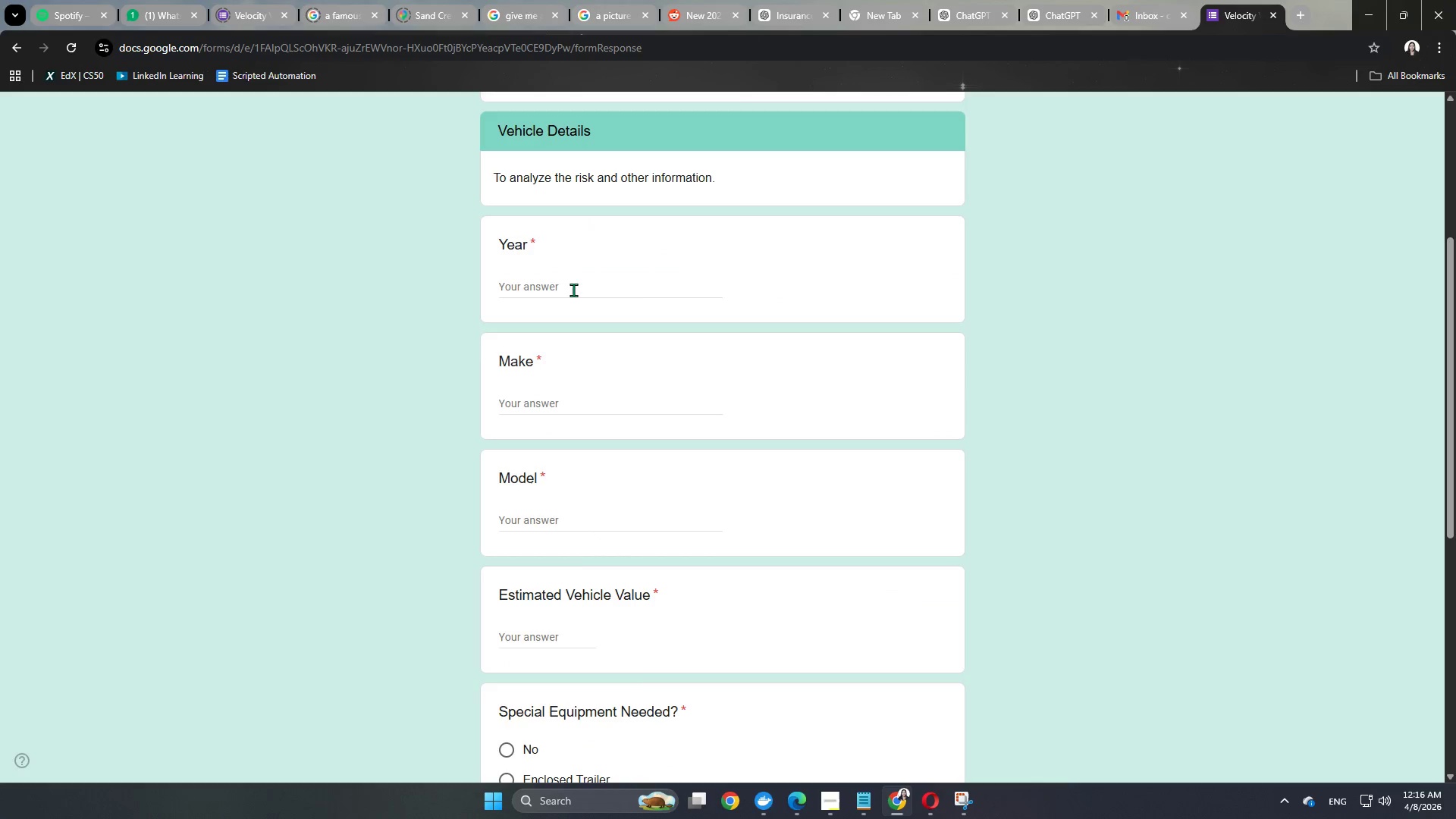 
left_click([573, 287])
 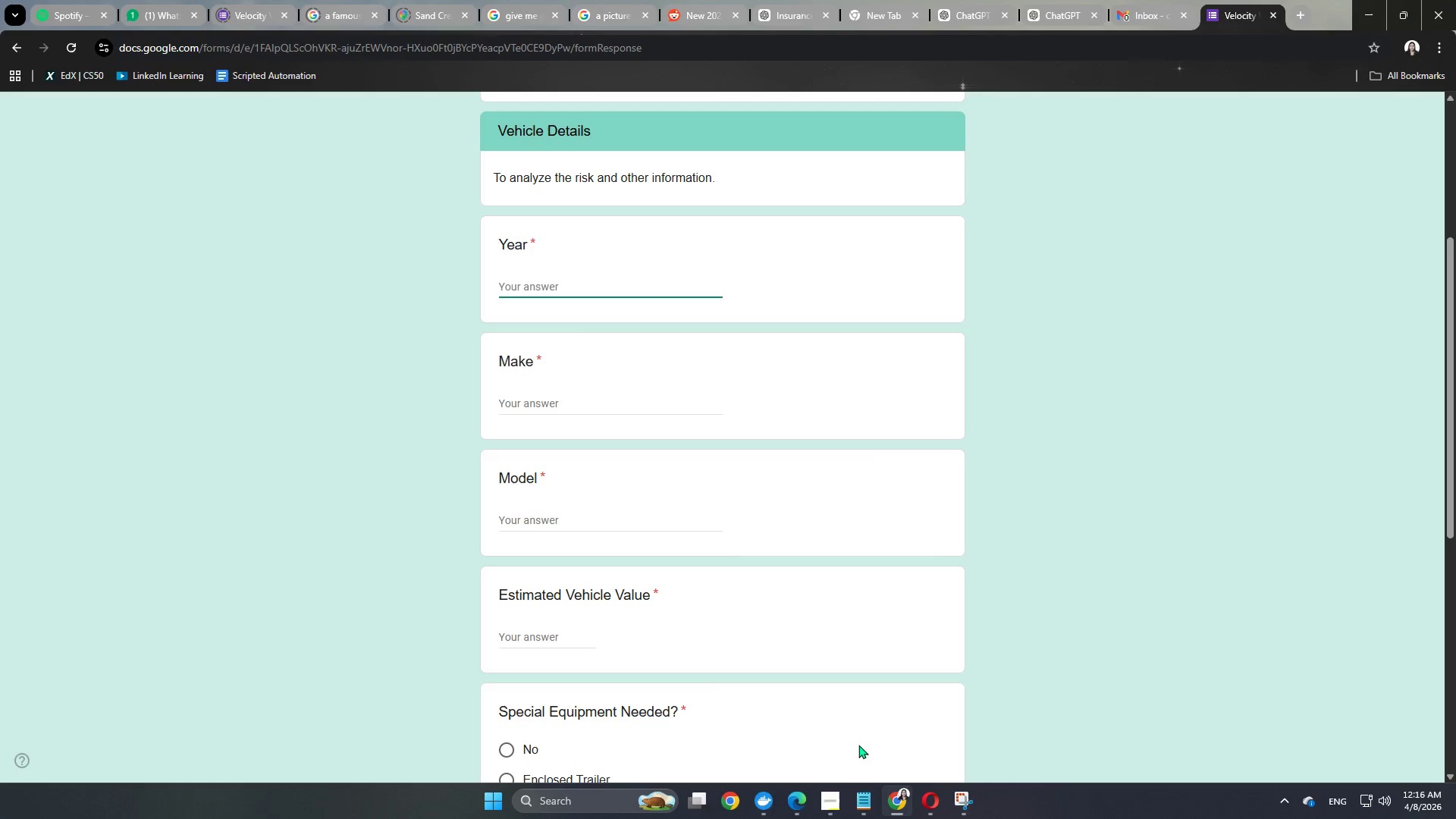 
wait(13.42)
 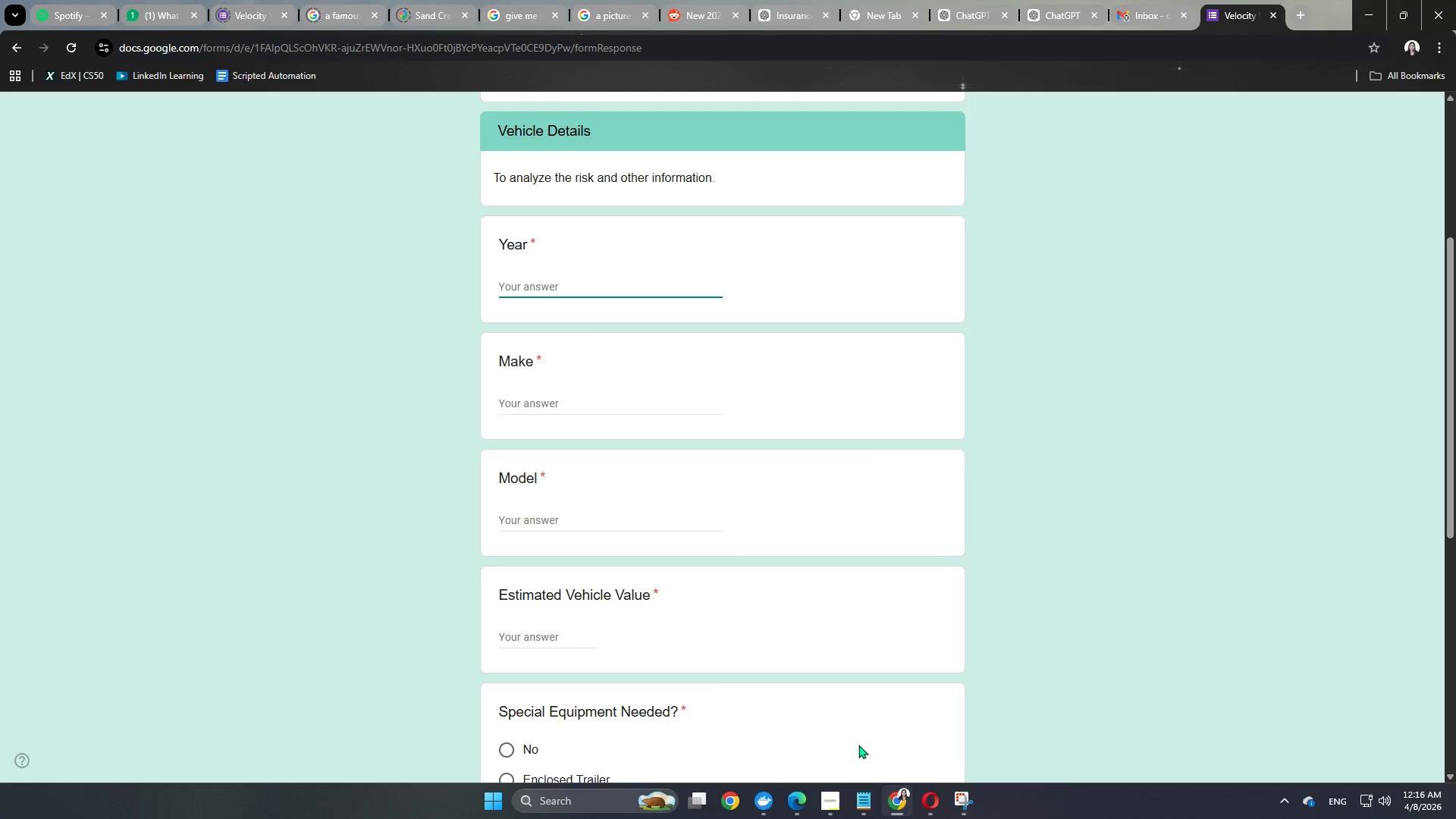 
mouse_move([753, 804])
 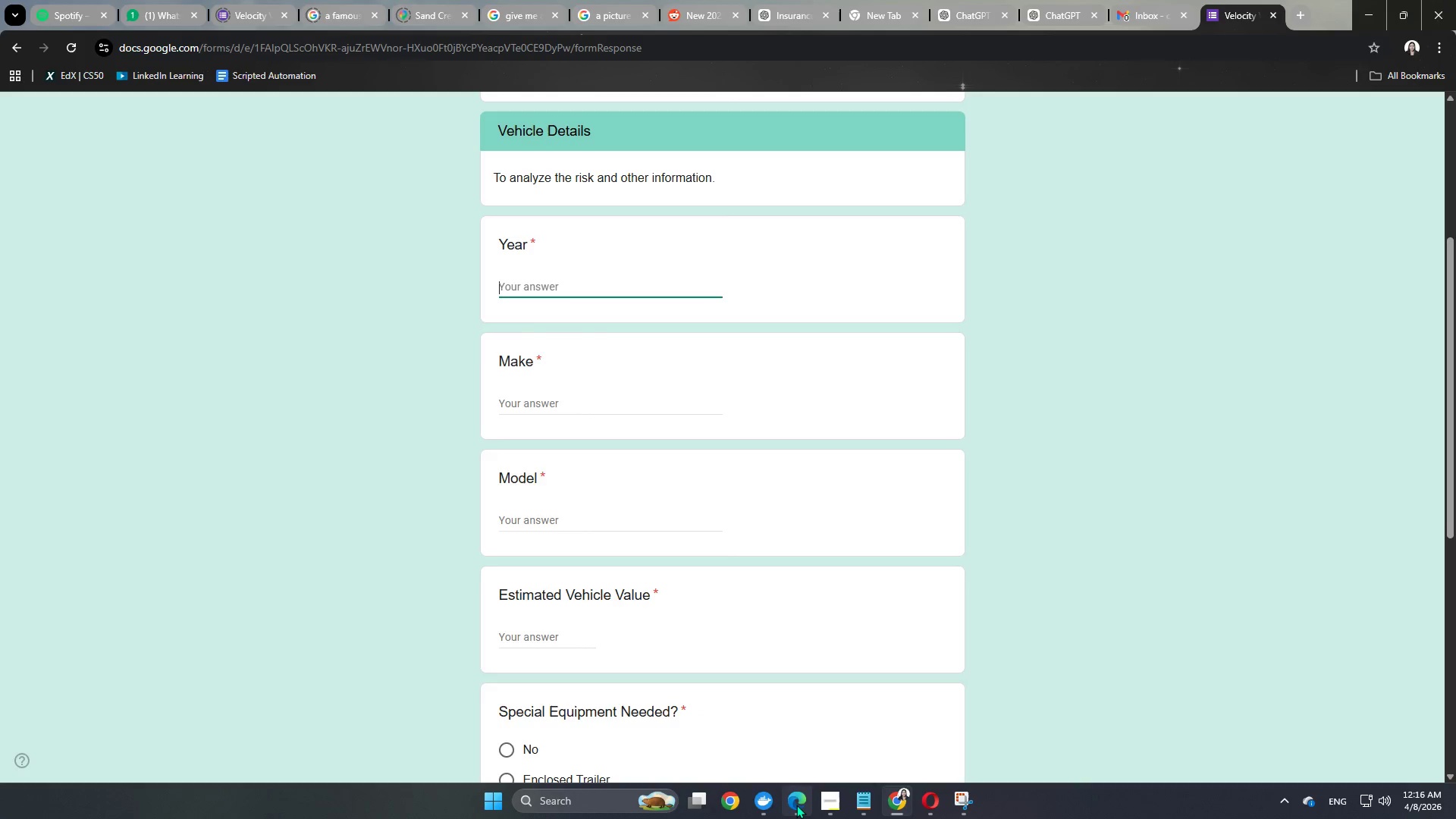 
left_click([796, 805])
 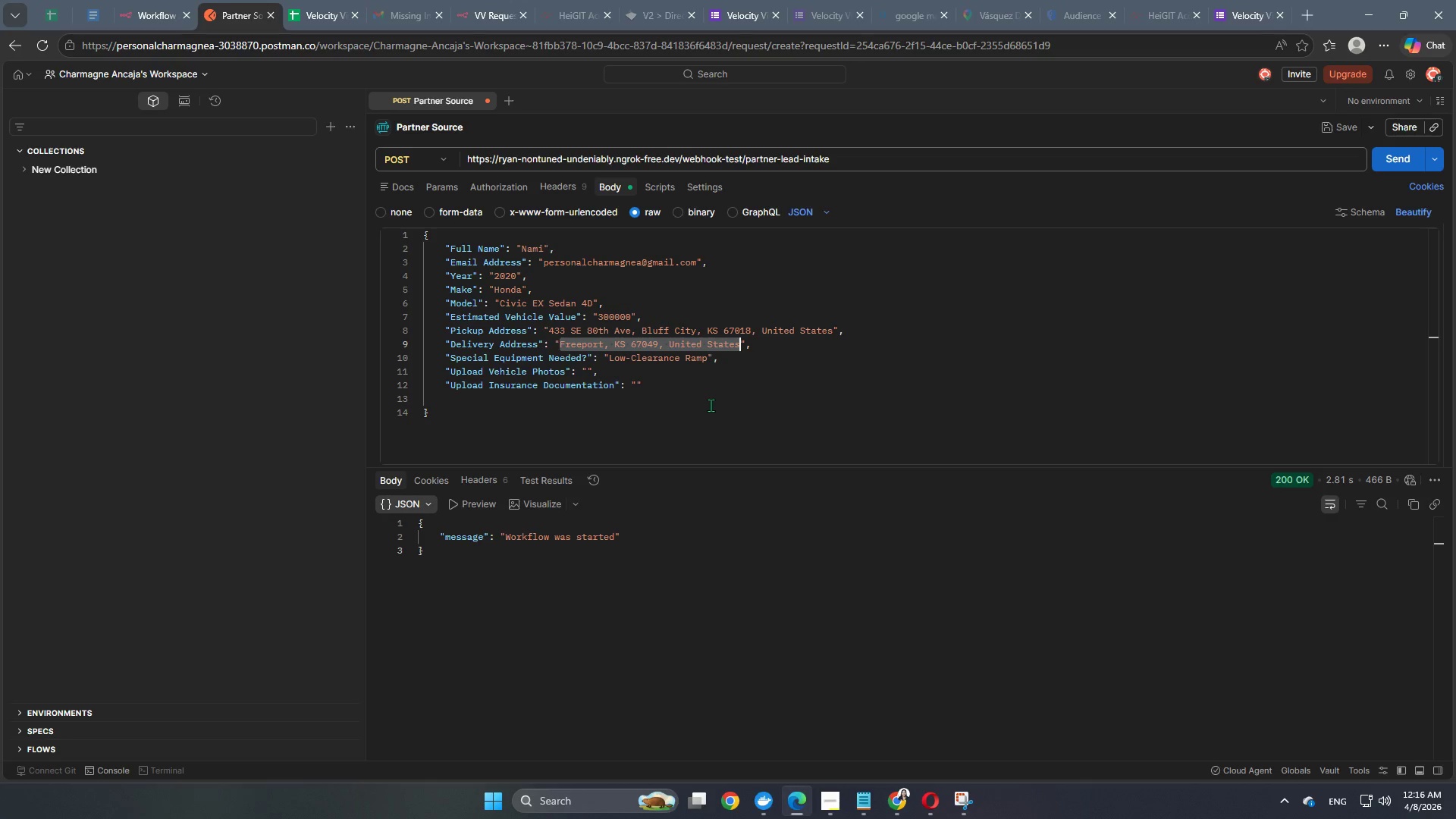 
left_click([748, 381])
 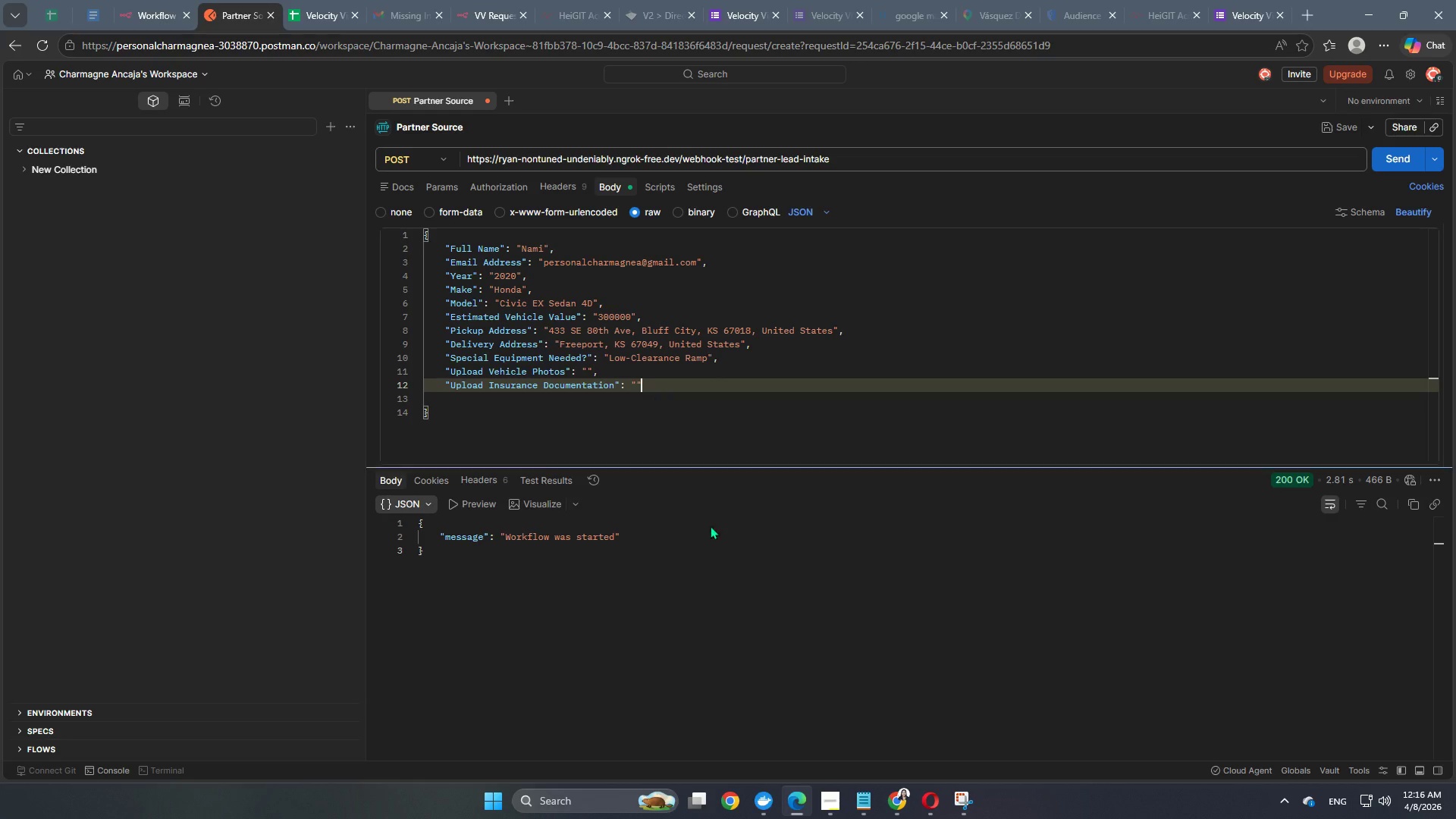 
wait(10.44)
 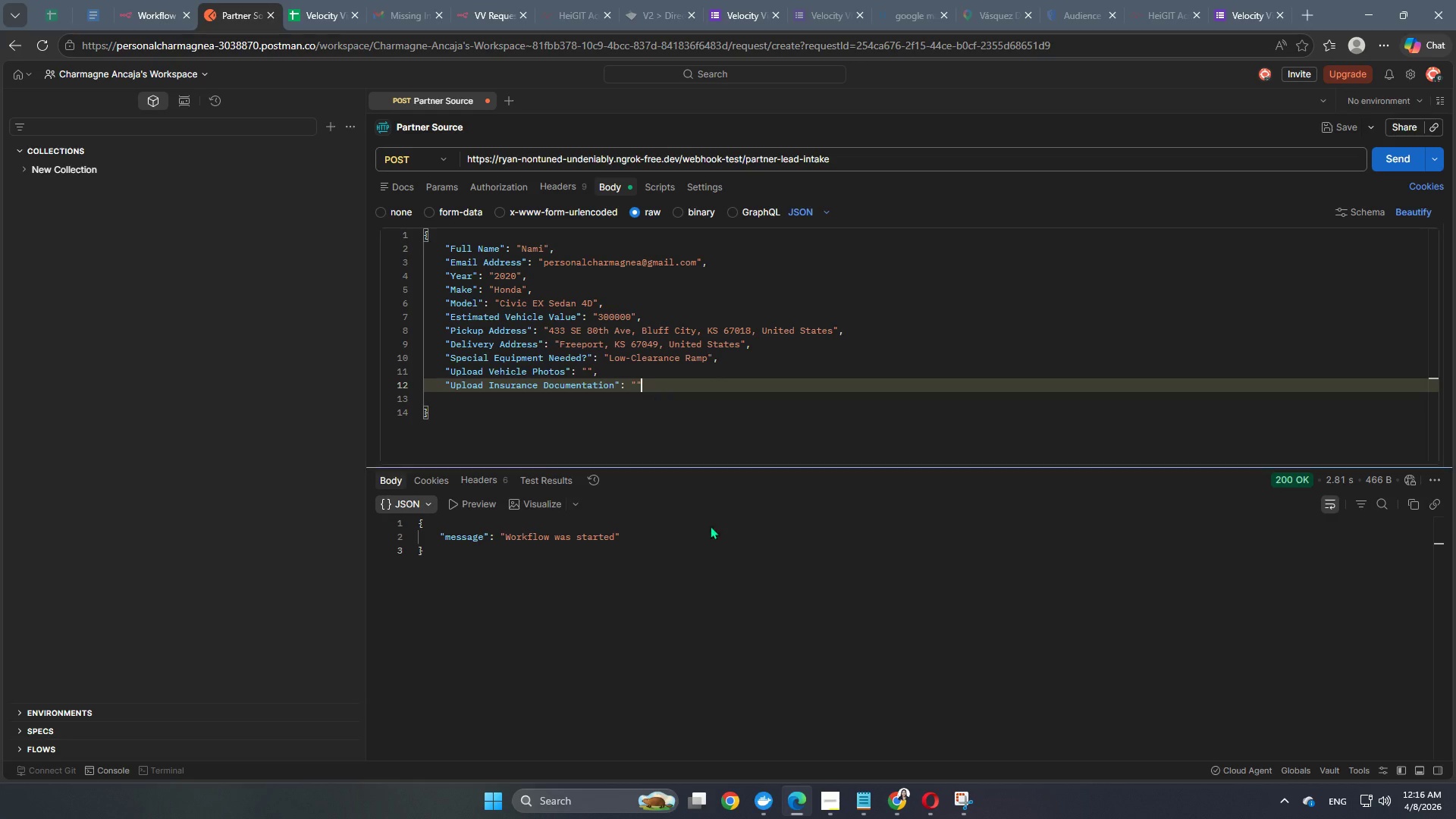 
left_click([895, 799])
 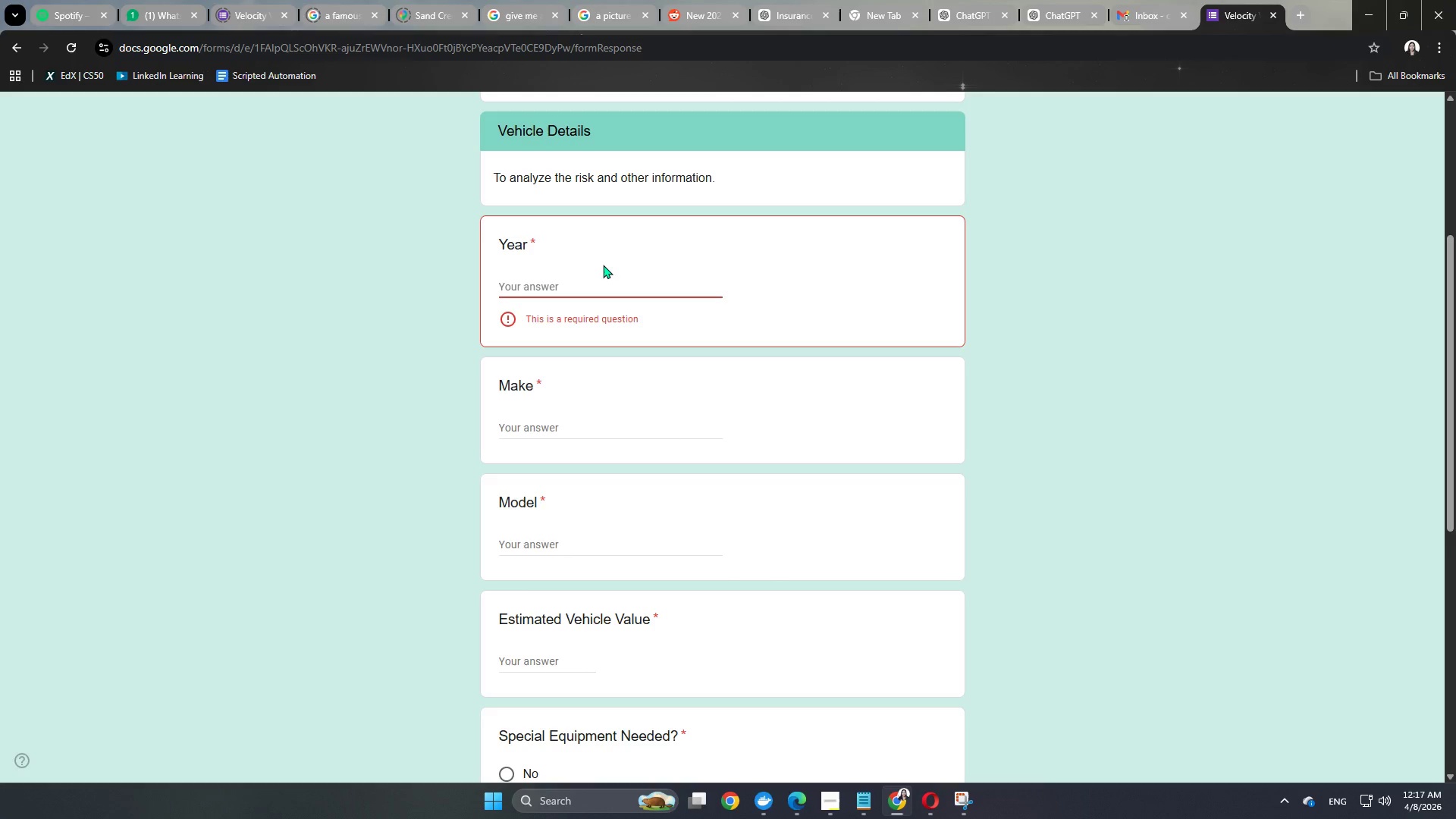 
key(Numpad2)
 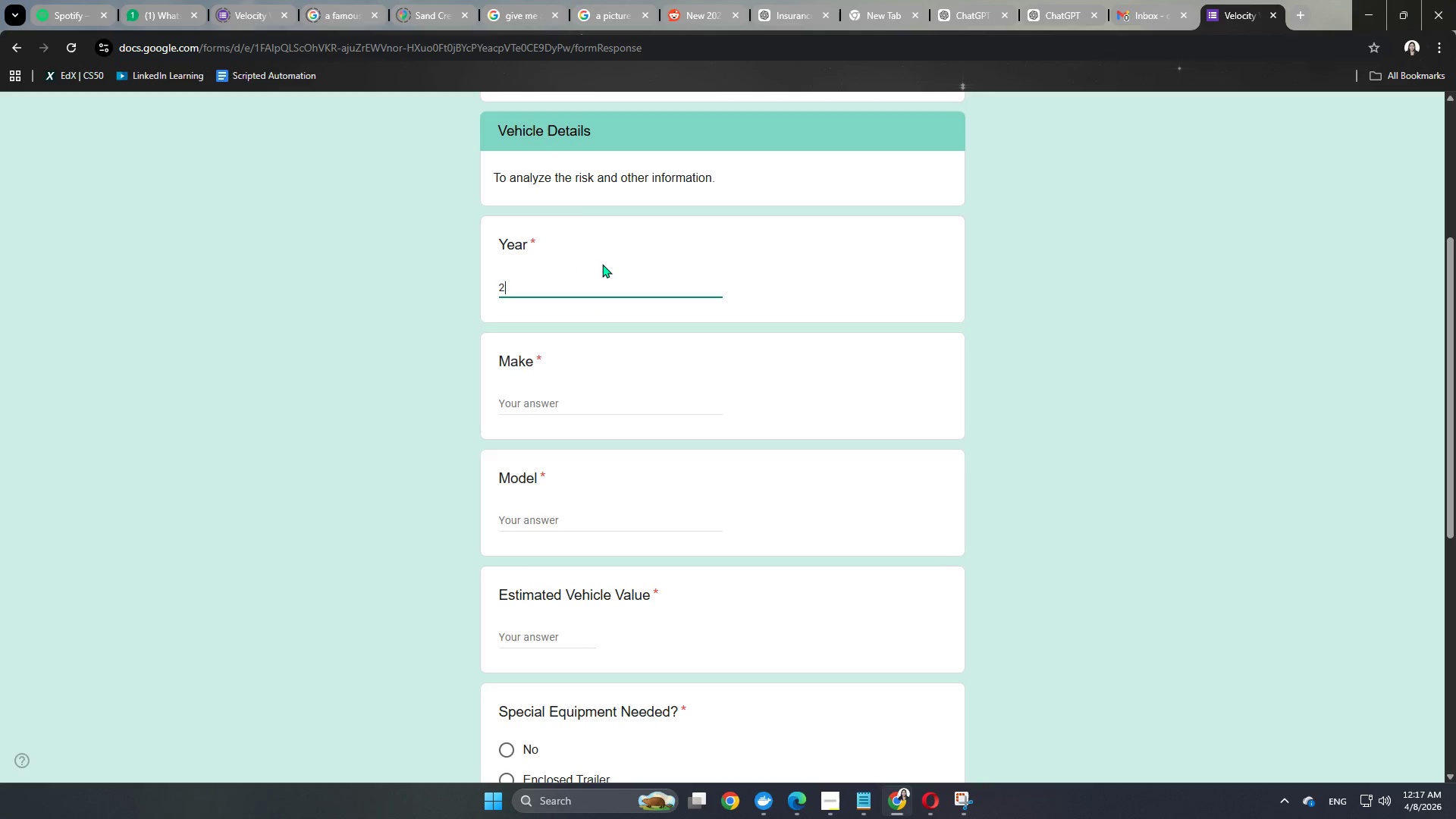 
key(Numpad0)
 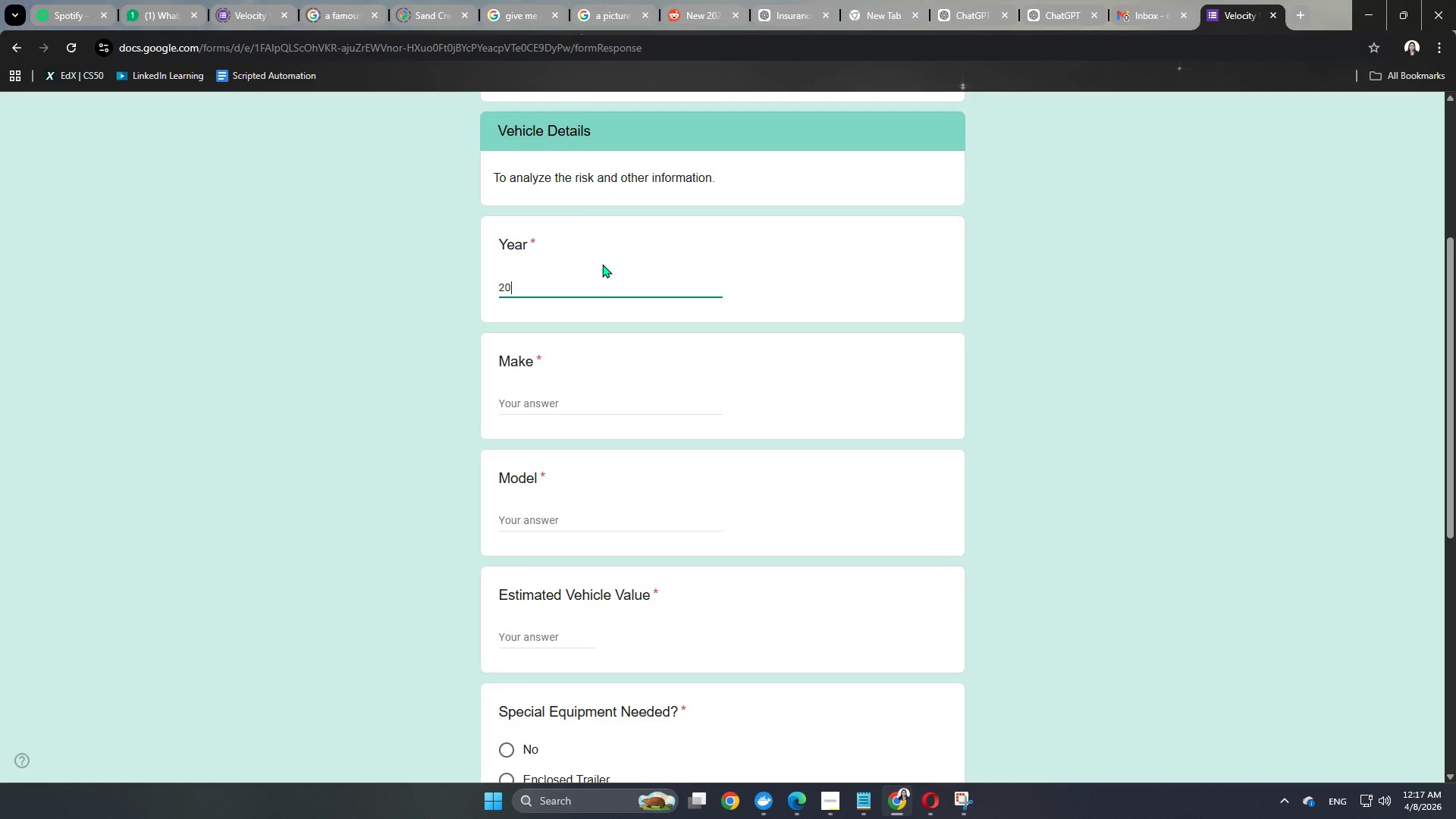 
key(Numpad2)
 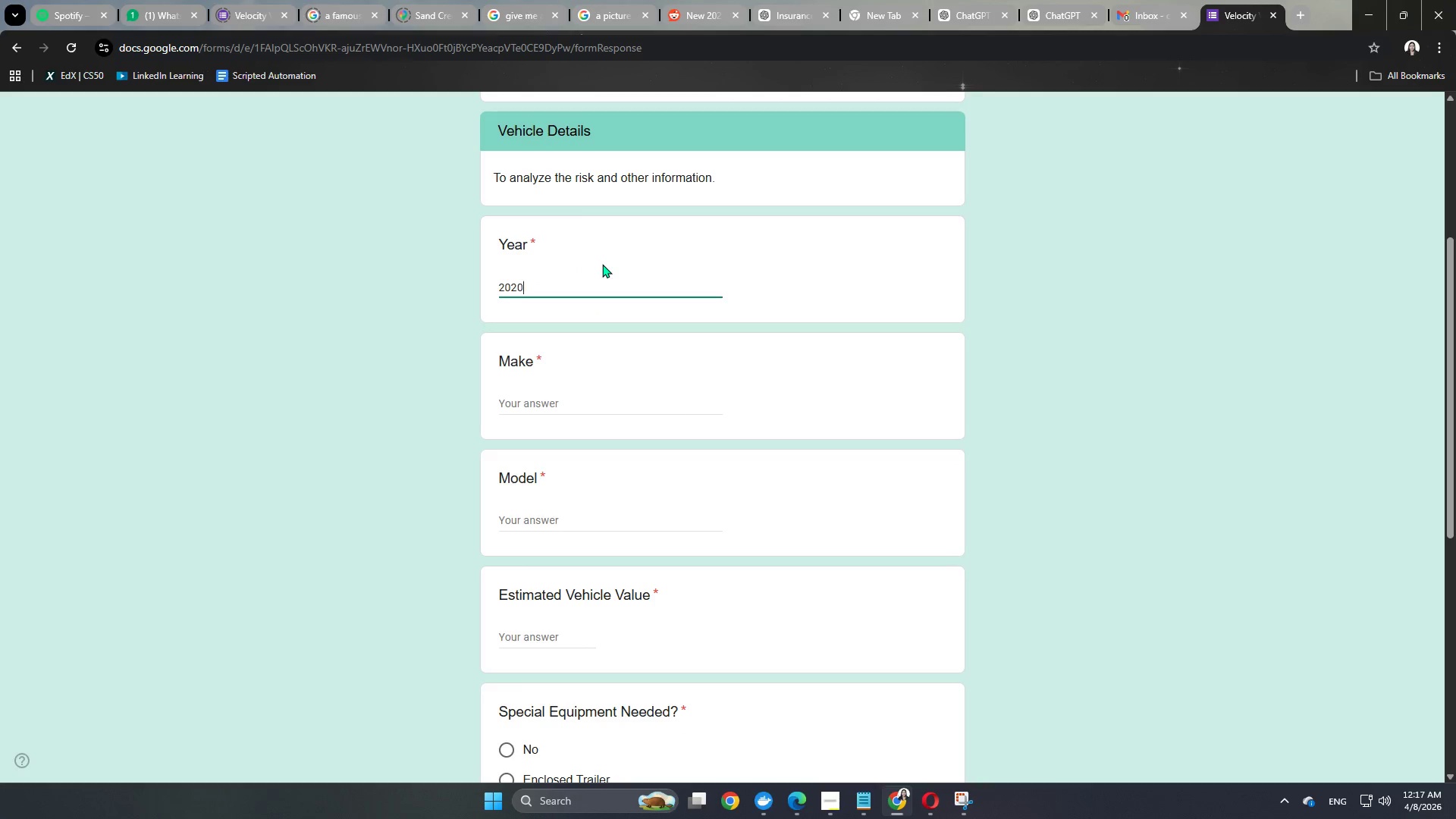 
key(Numpad0)
 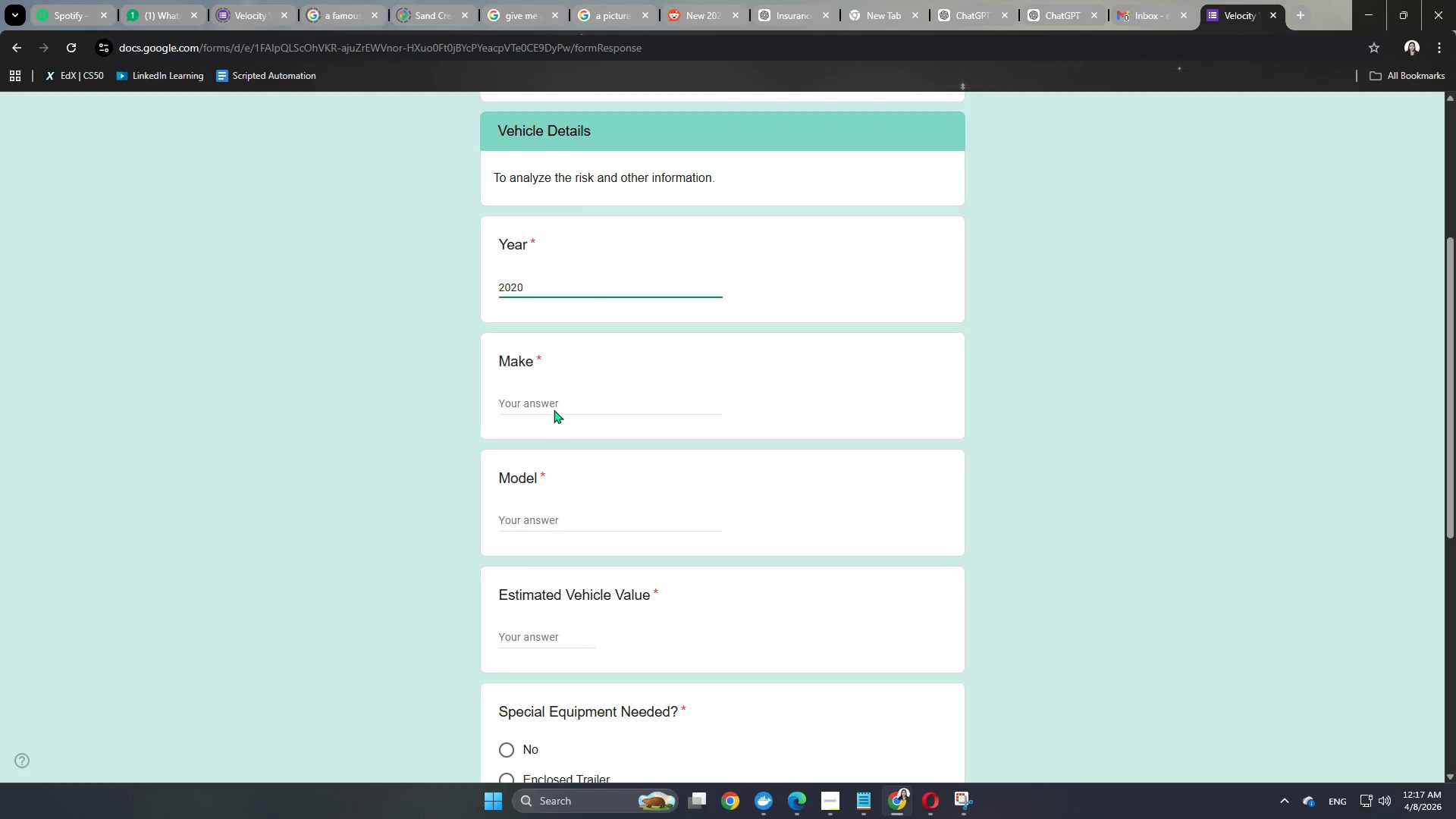 
left_click([561, 400])
 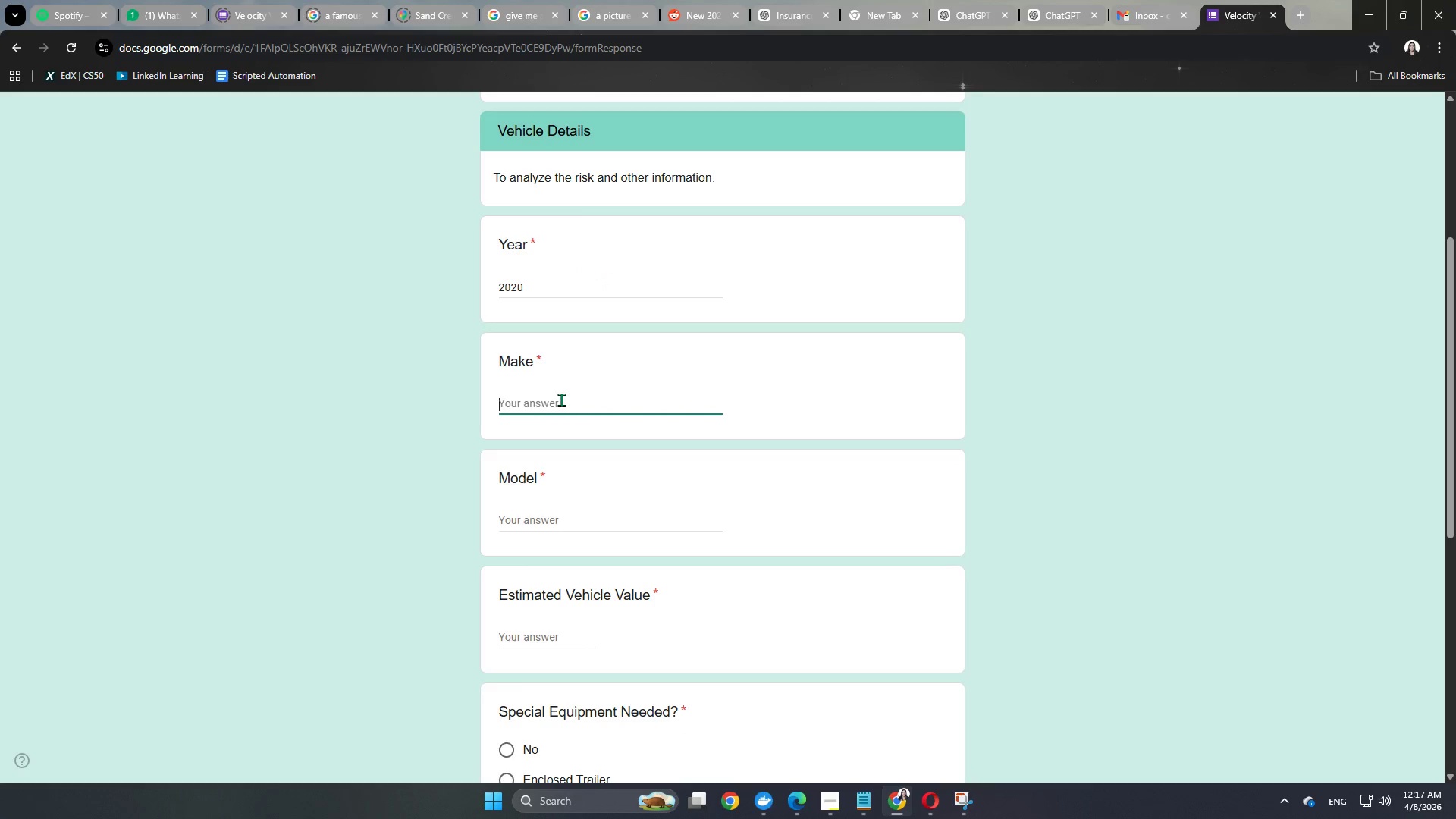 
type(Honda)
 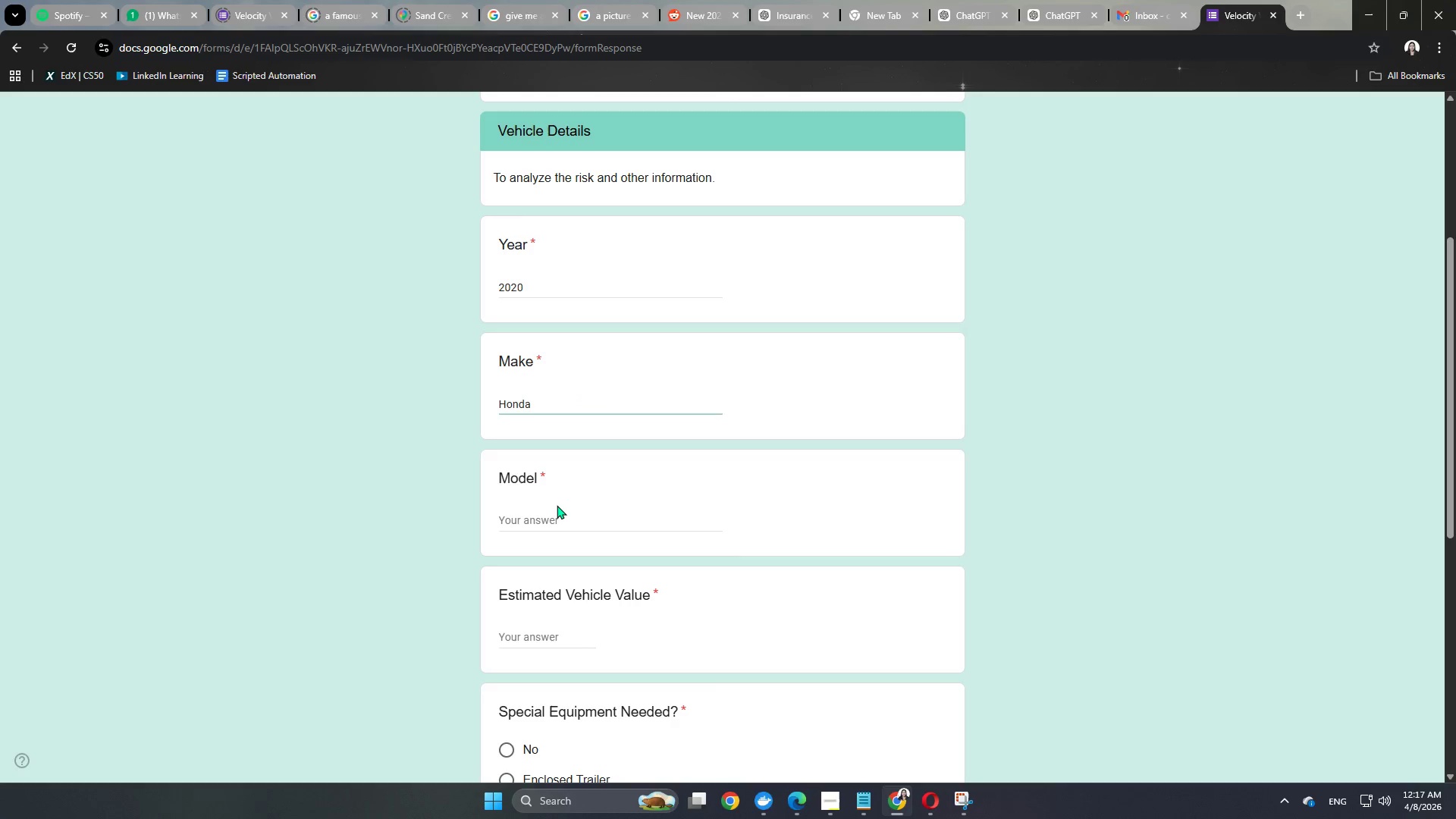 
double_click([557, 517])
 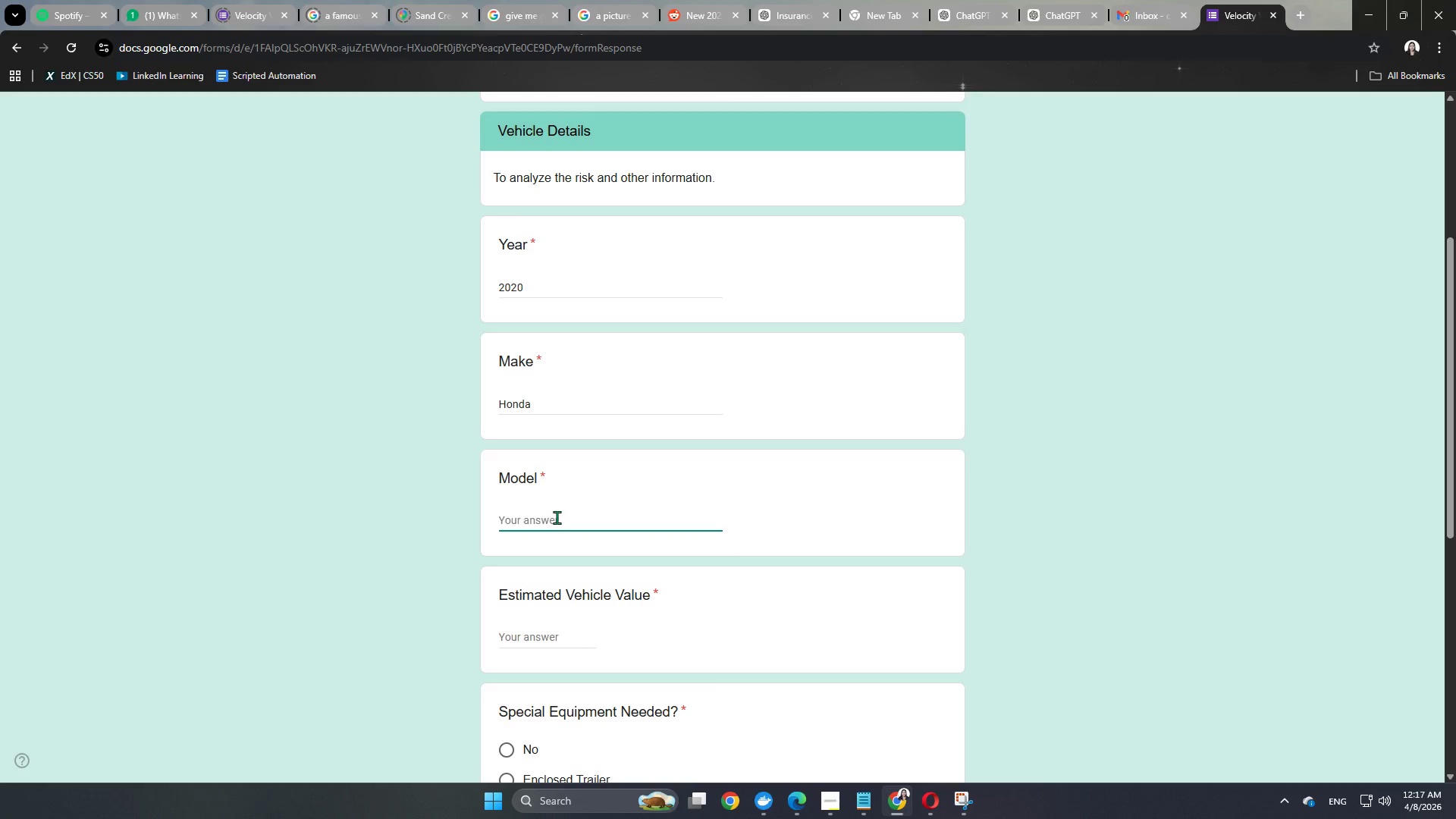 
type(Civic EX Sedan 4D)
 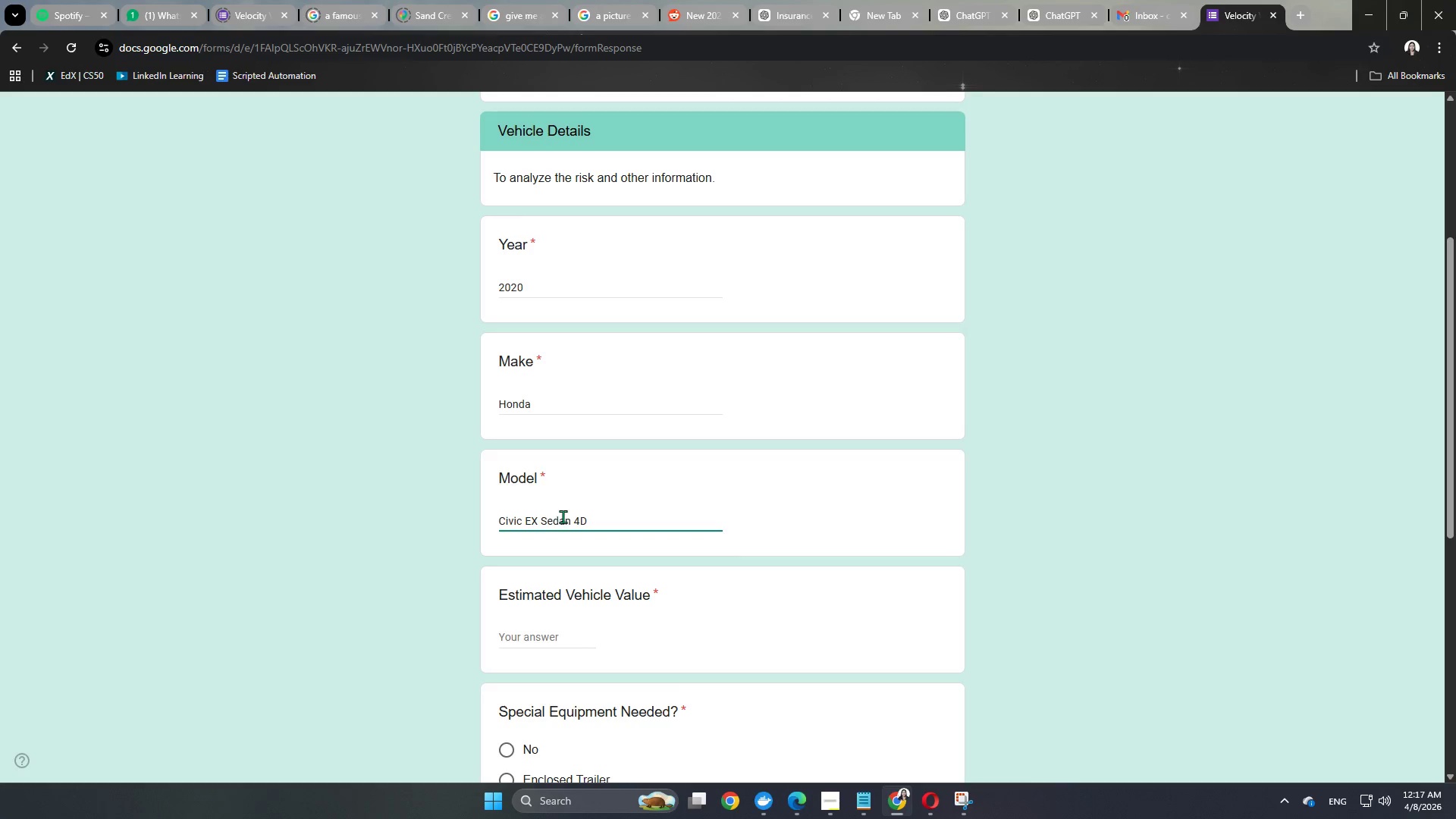 
scroll: coordinate [719, 488], scroll_direction: down, amount: 2.0
 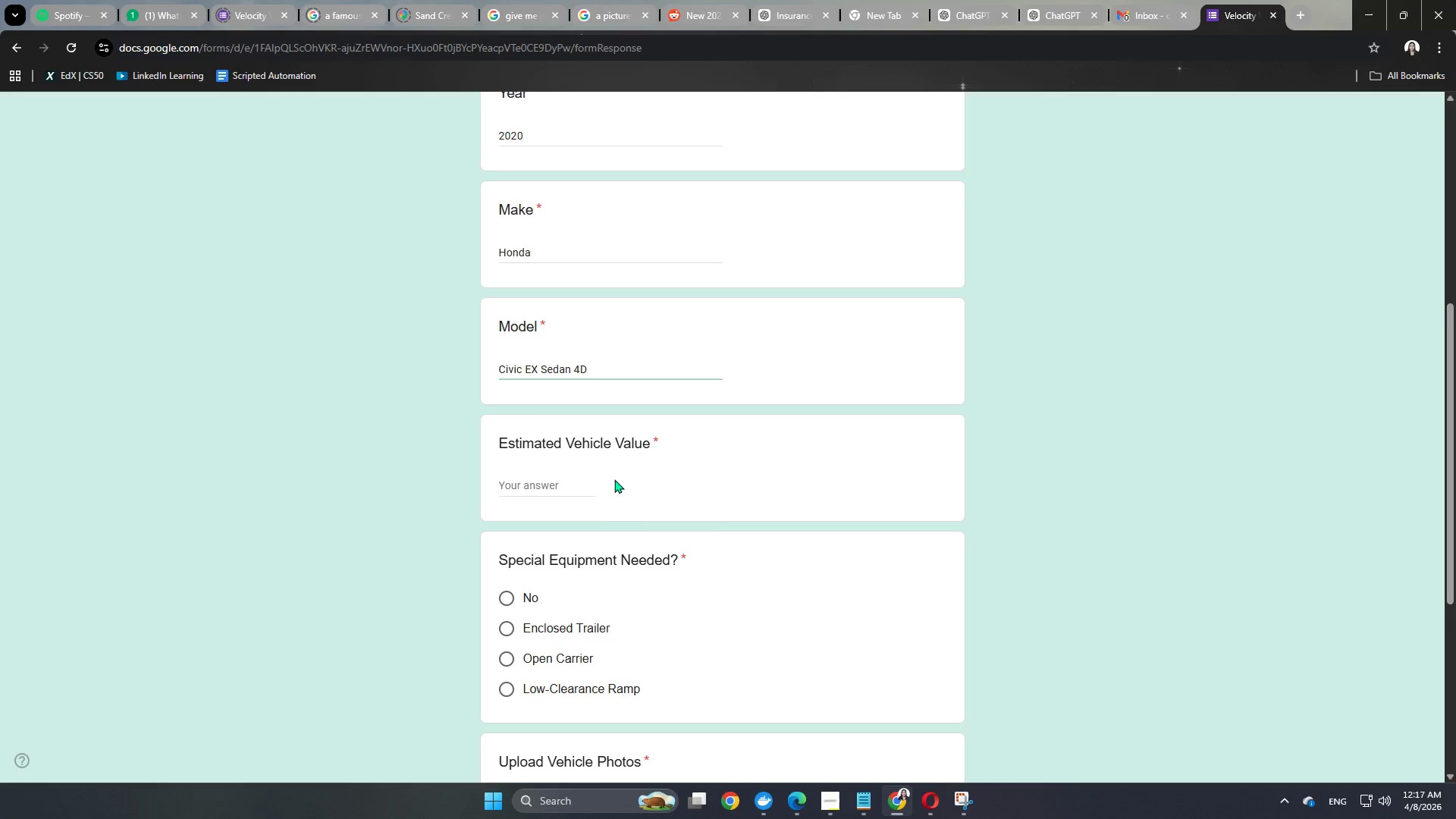 
double_click([590, 490])
 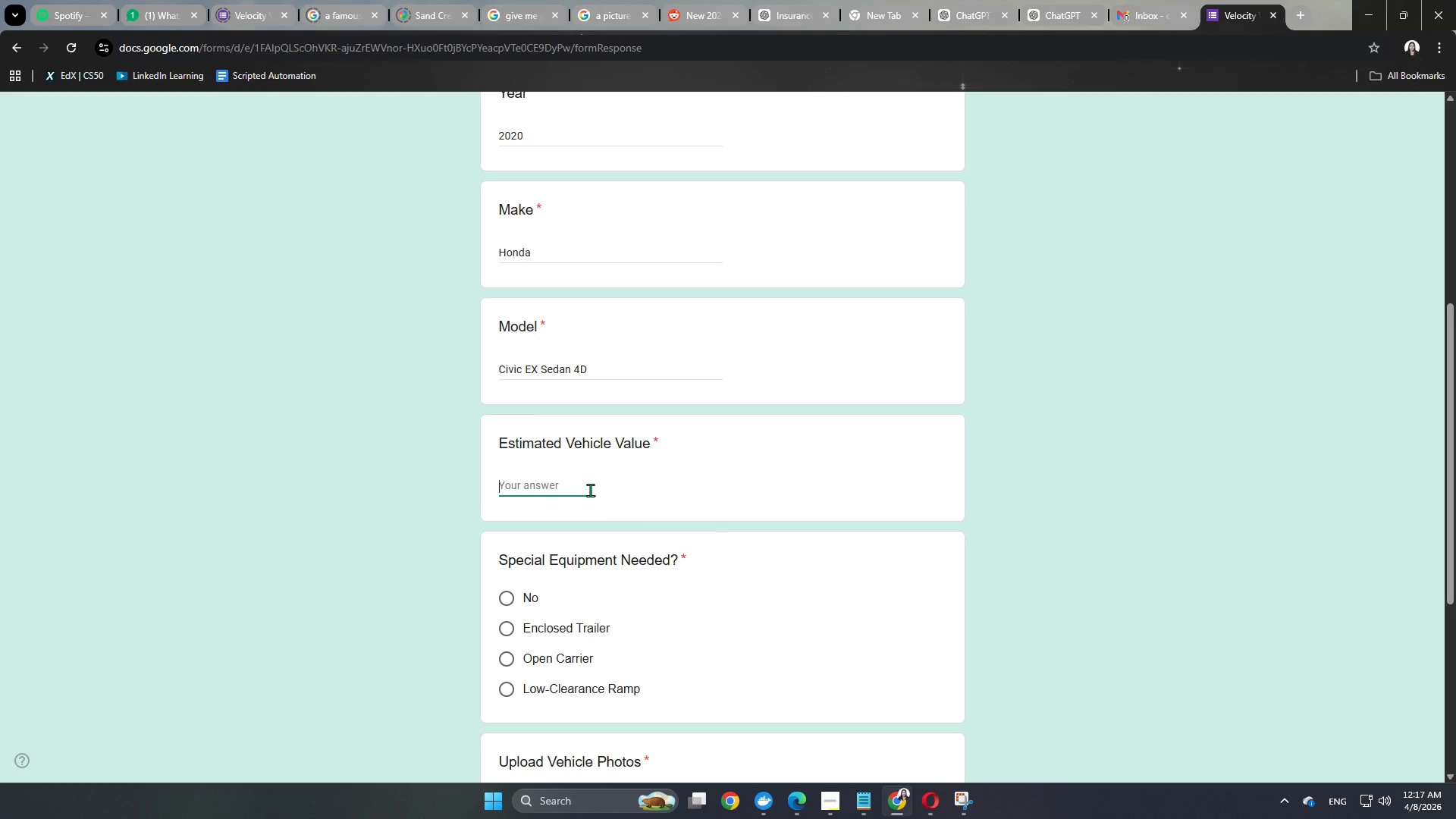 
key(Numpad3)
 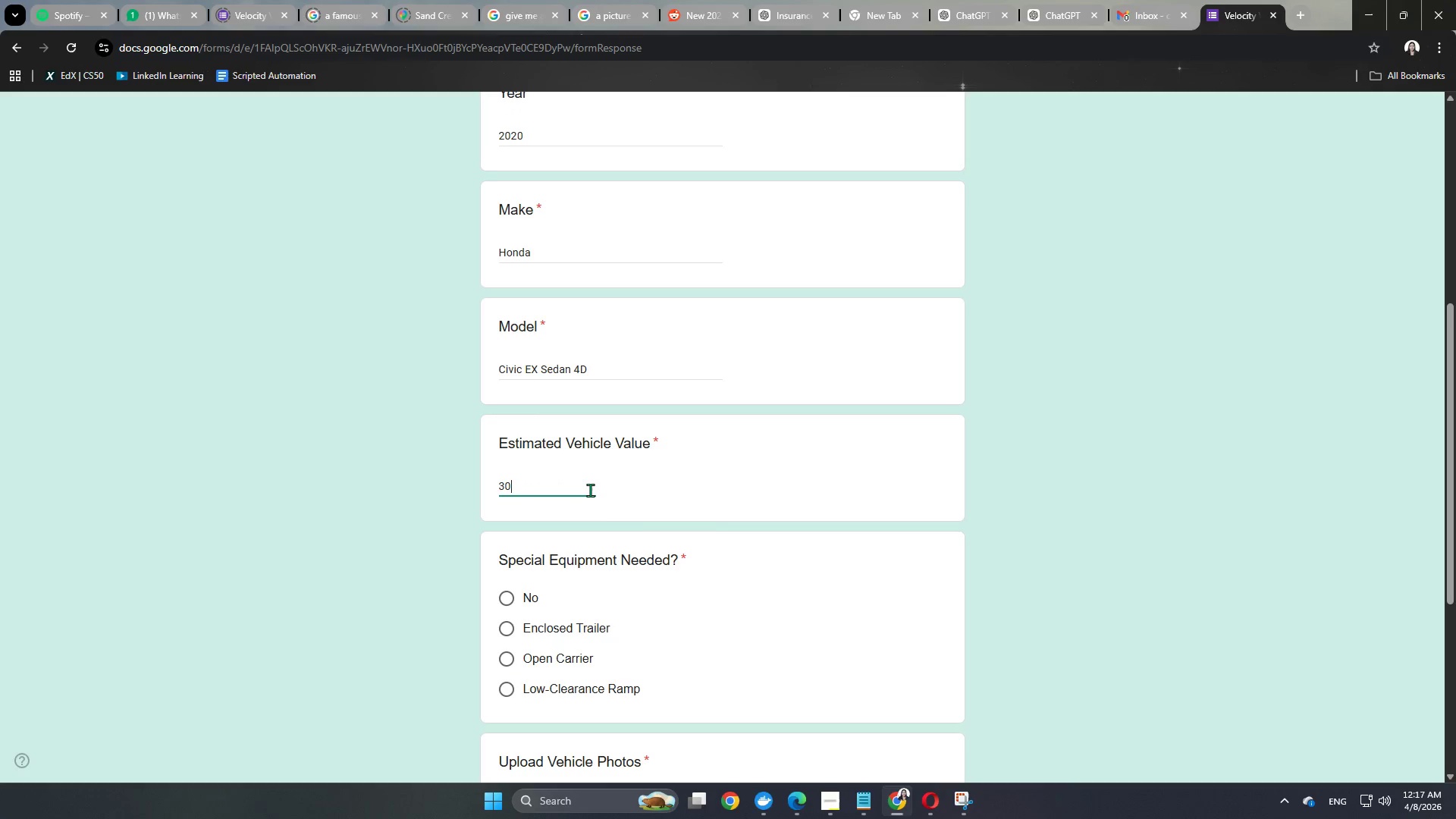 
key(Numpad0)
 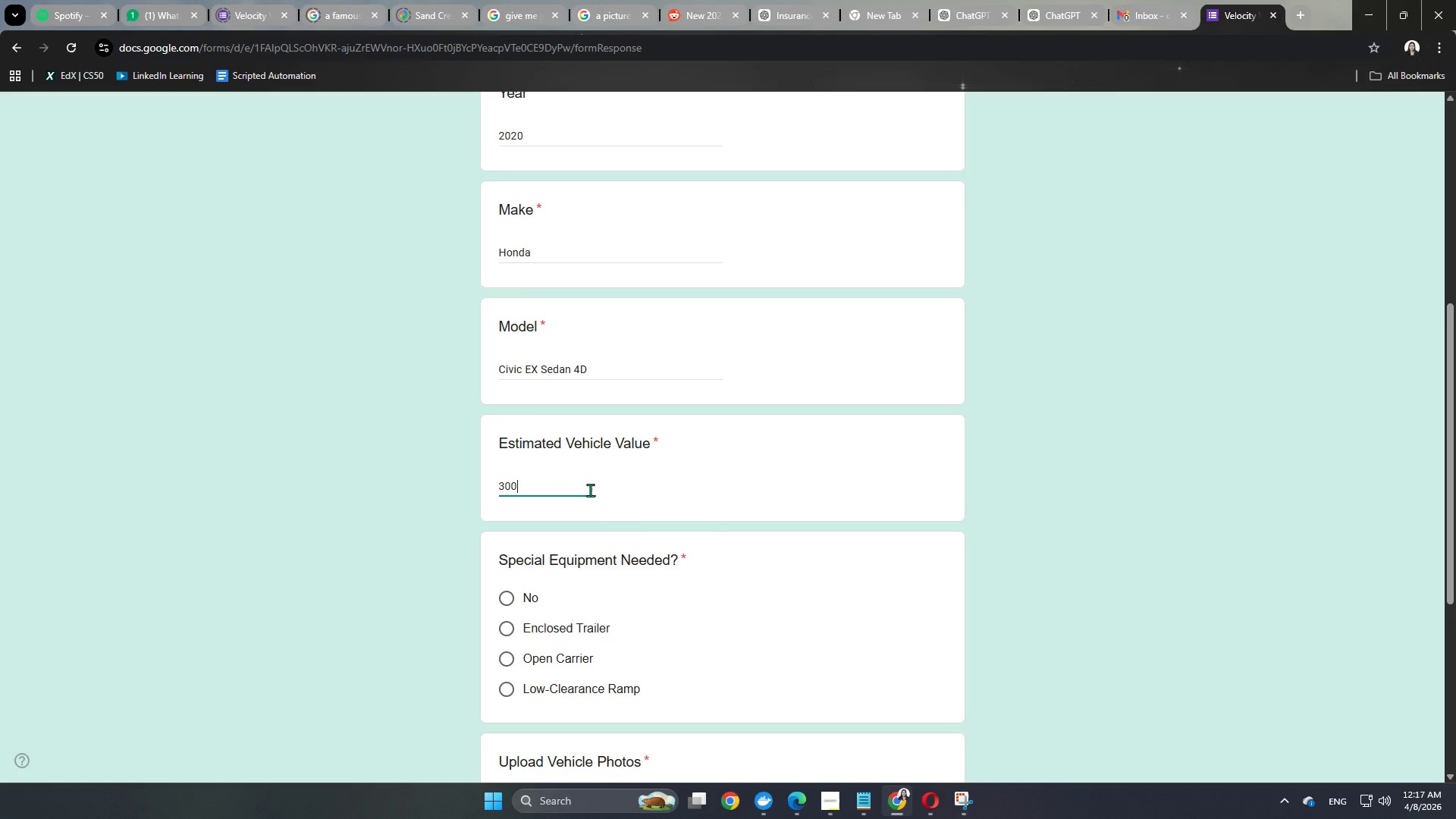 
key(Numpad0)
 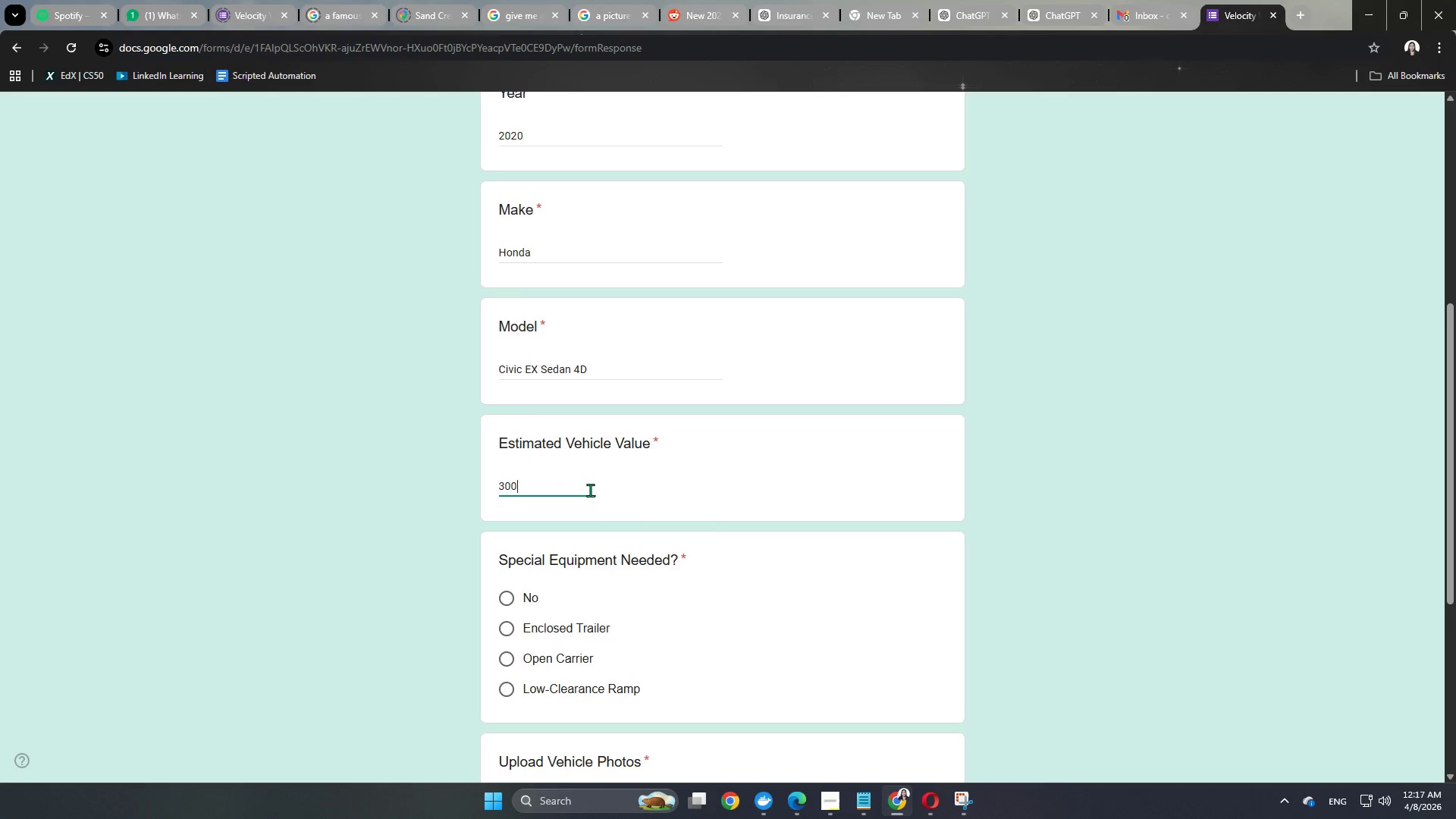 
key(Numpad0)
 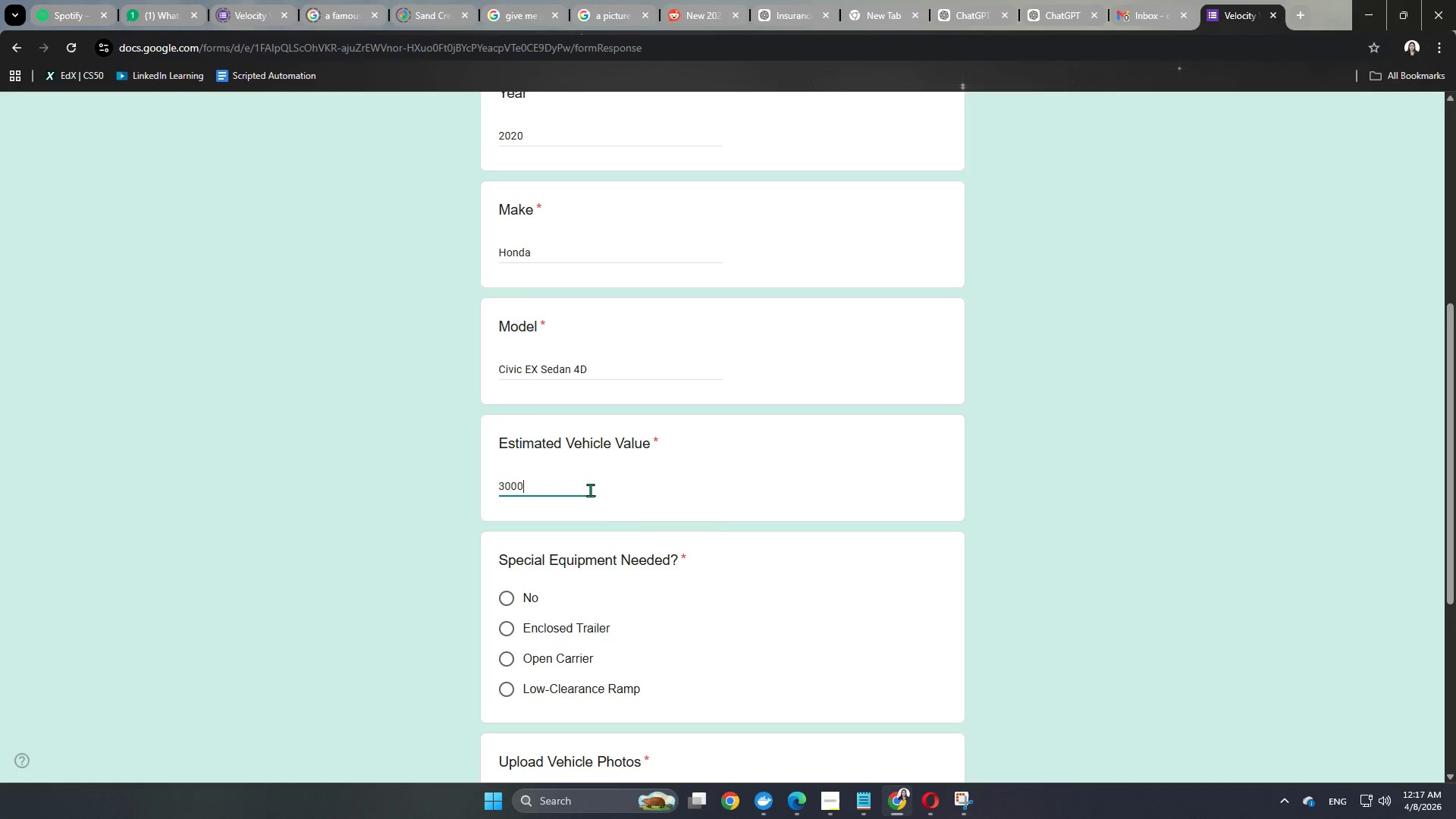 
key(Numpad0)
 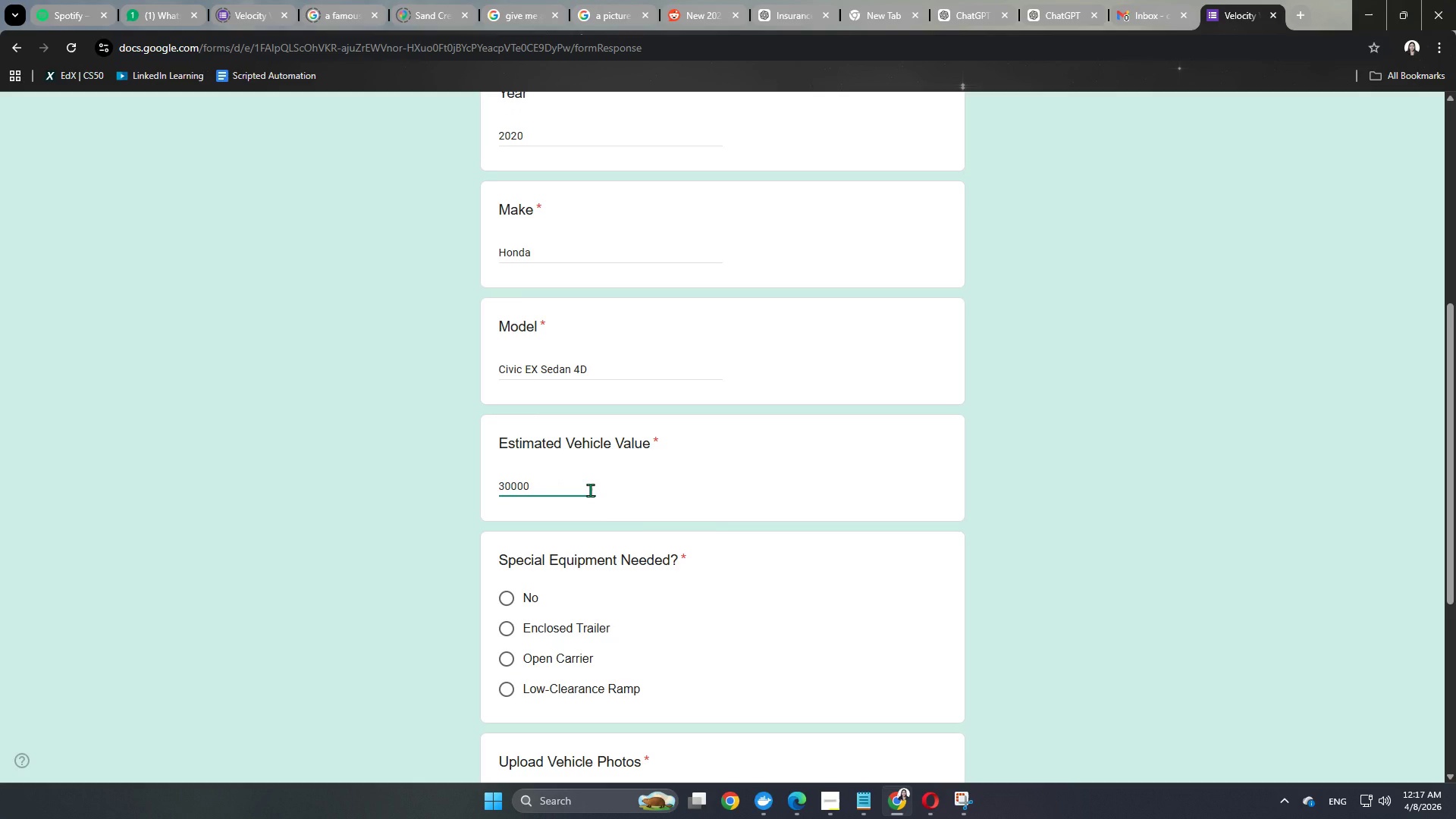 
key(Numpad0)
 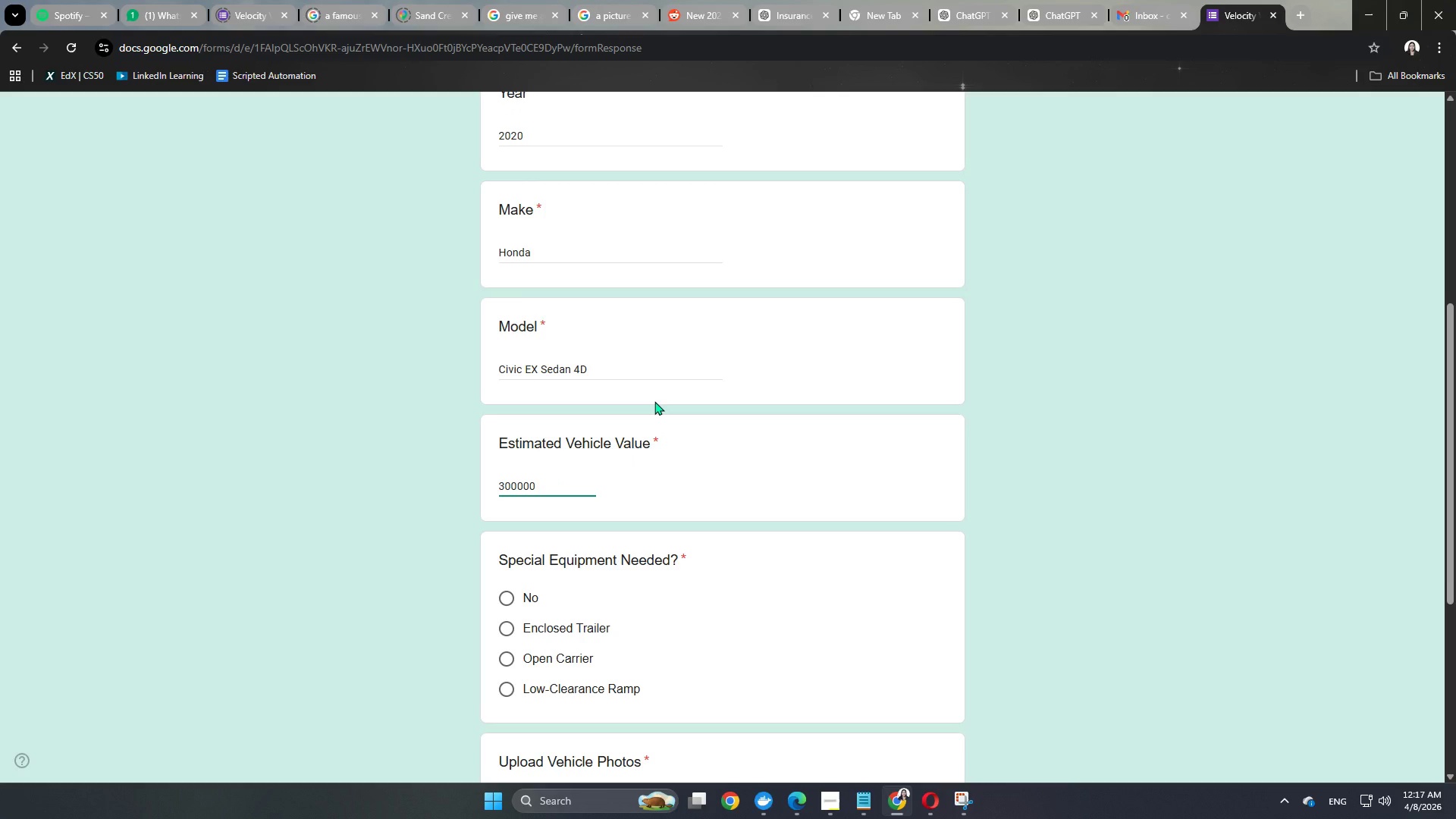 
scroll: coordinate [654, 401], scroll_direction: down, amount: 3.0
 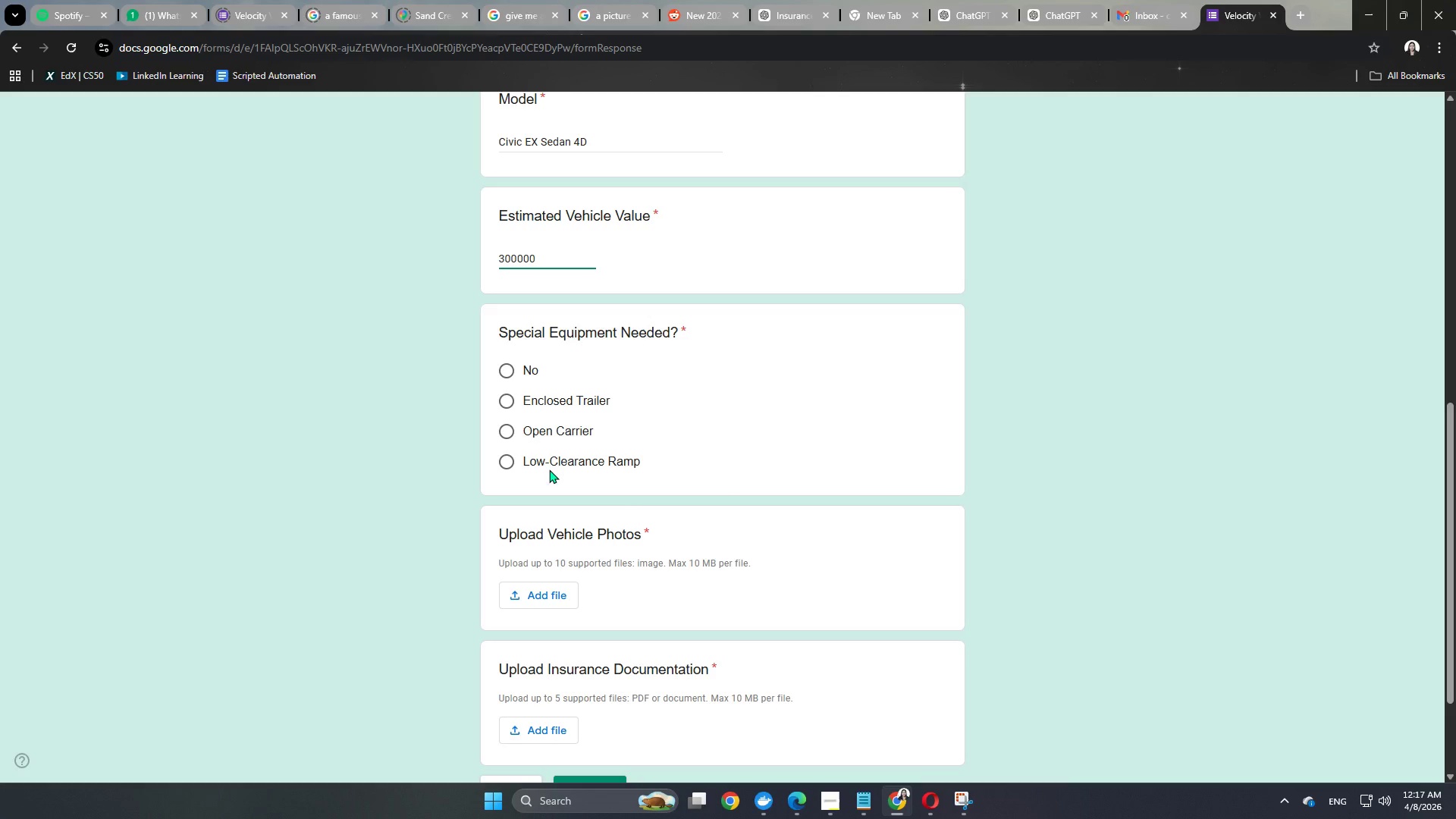 
left_click([568, 433])
 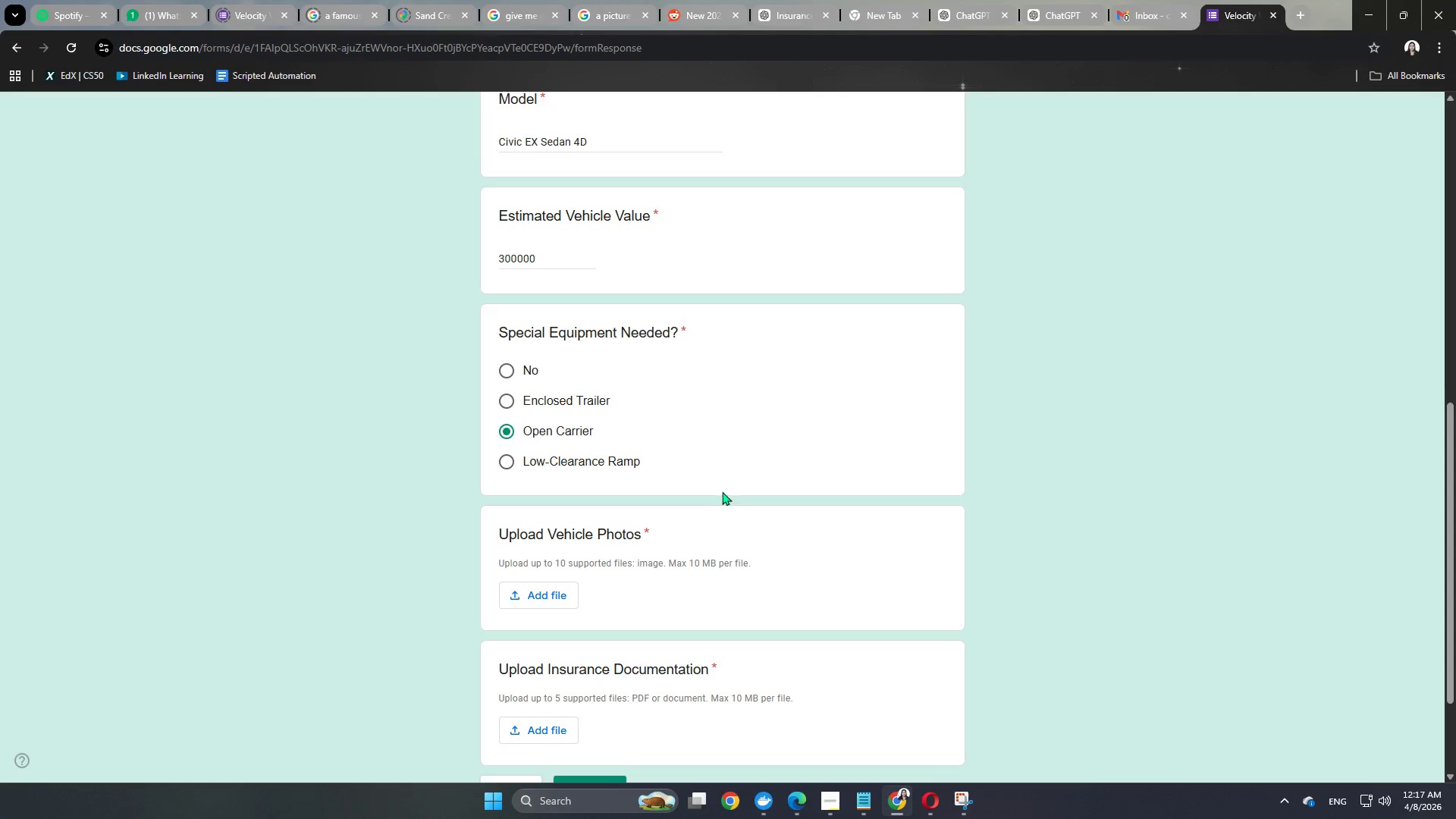 
scroll: coordinate [730, 500], scroll_direction: down, amount: 2.0
 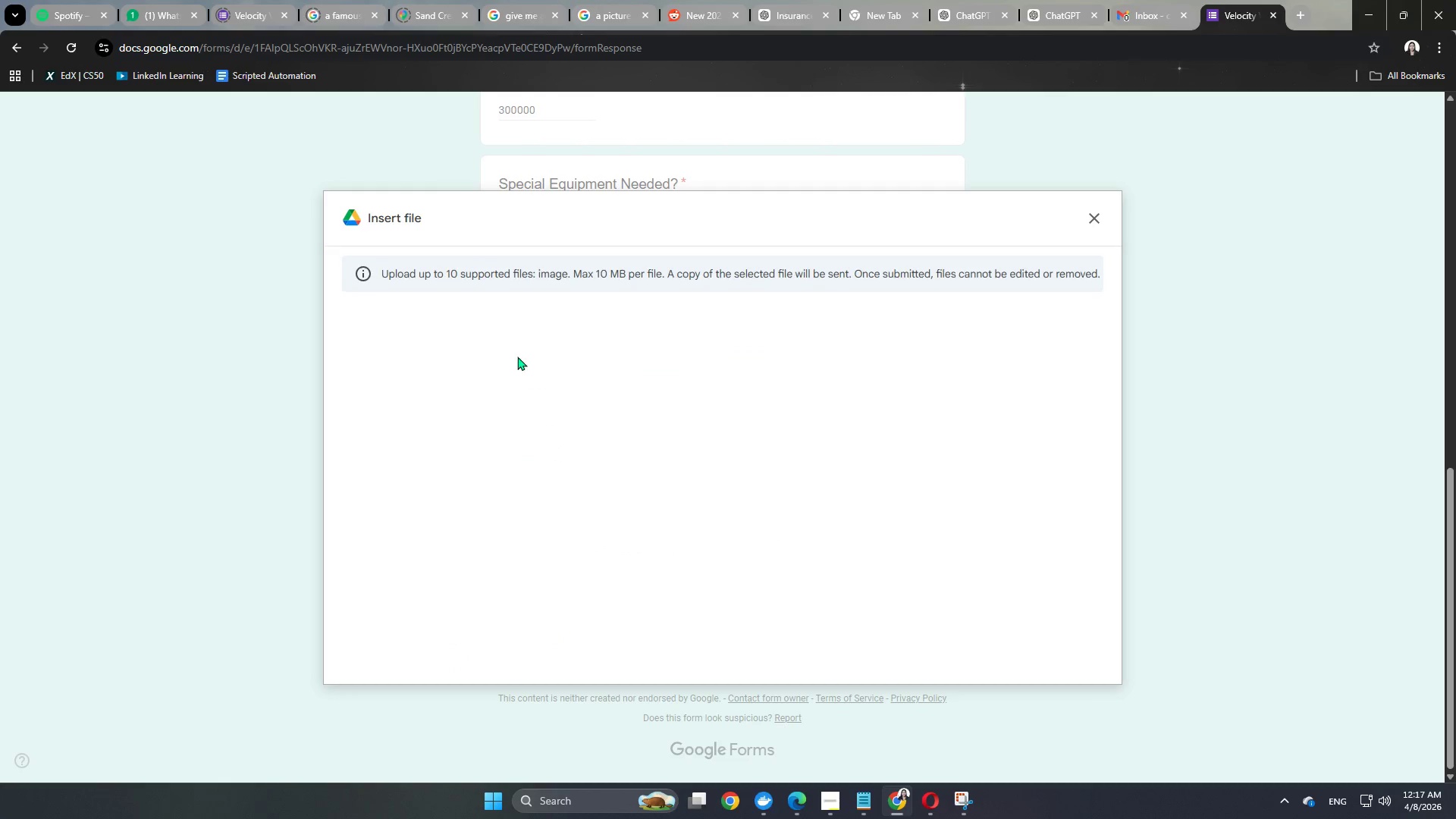 
left_click([730, 551])
 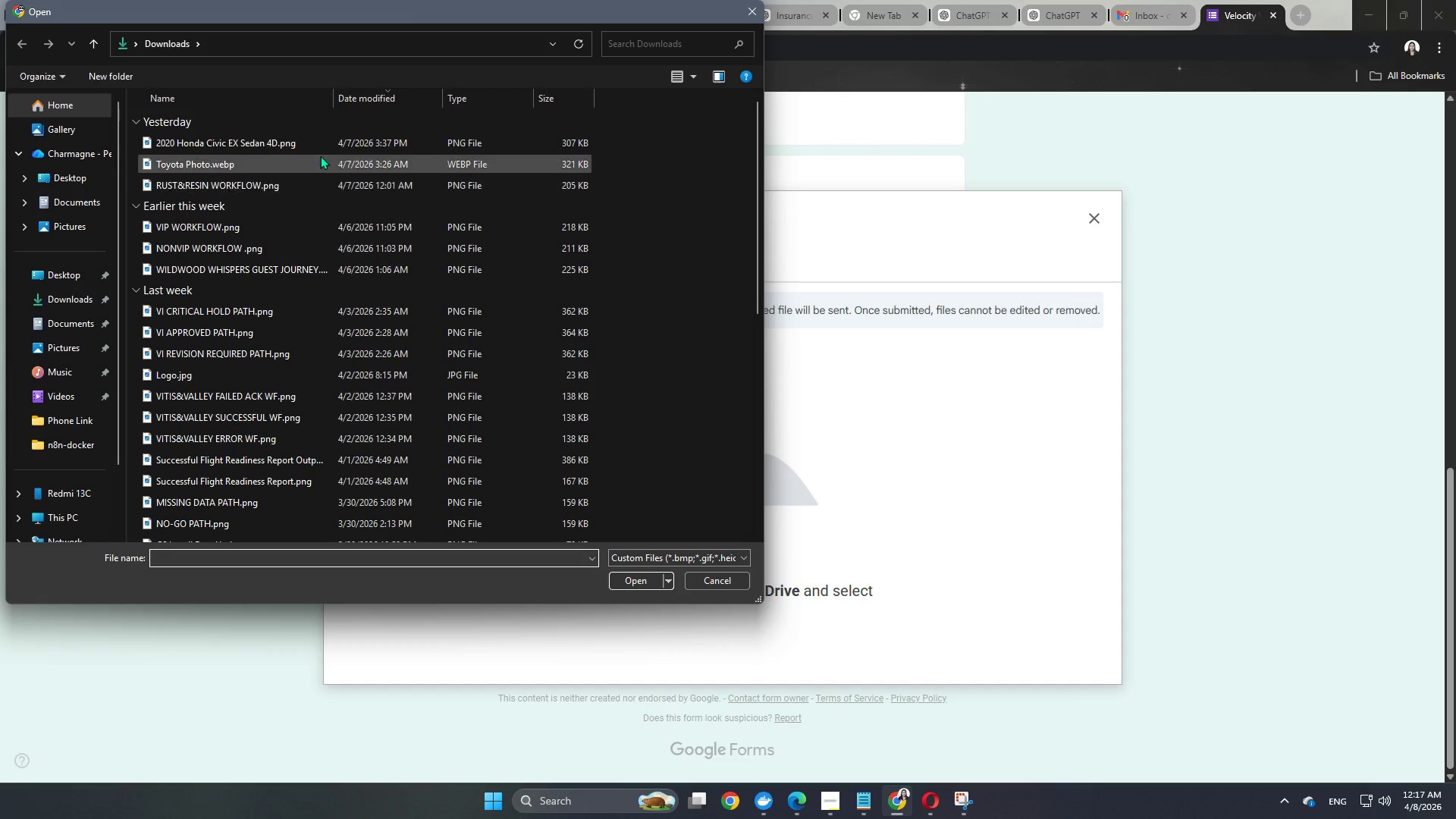 
left_click([246, 144])
 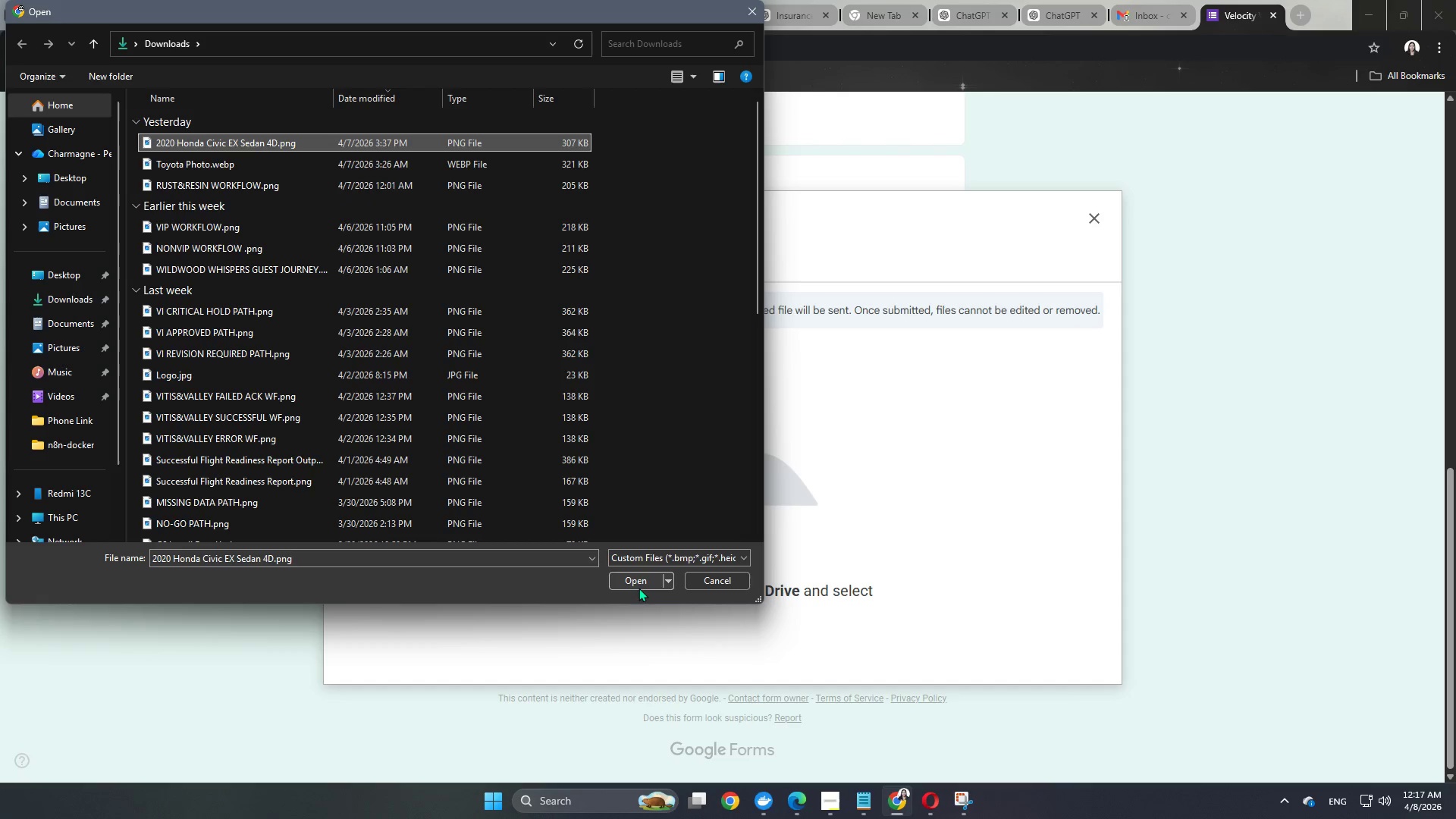 
left_click([640, 585])
 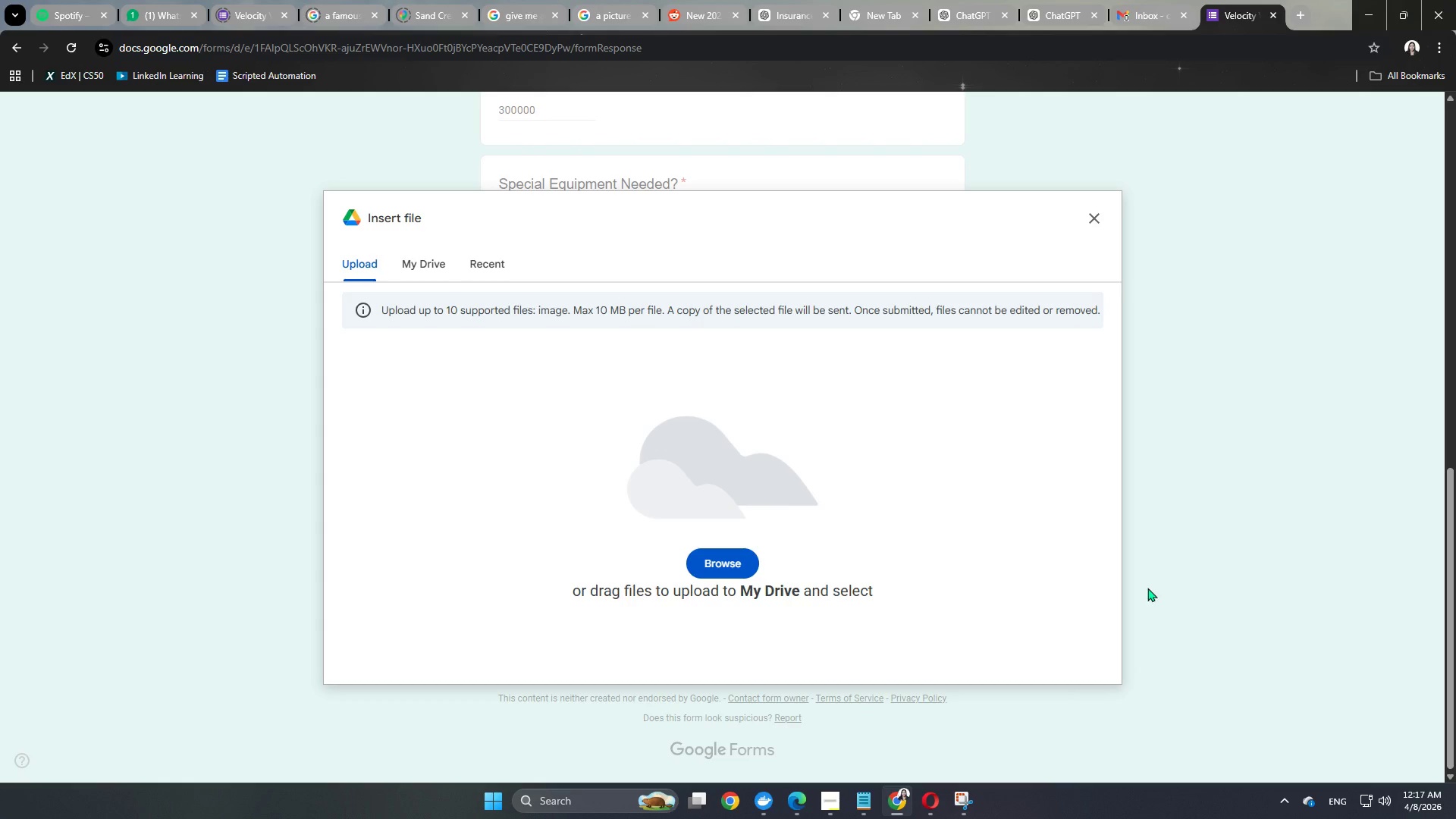 
wait(6.77)
 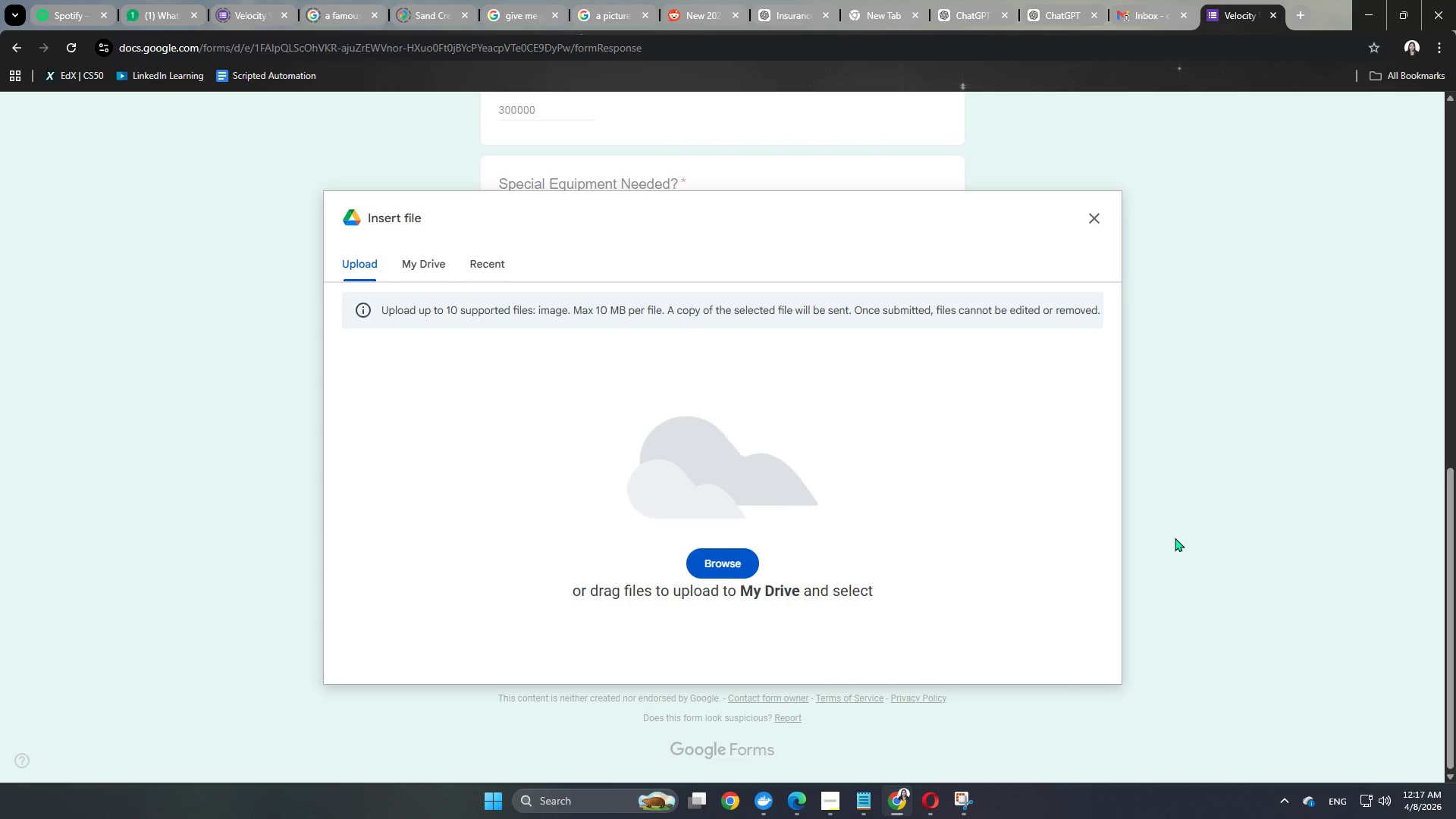 
left_click([745, 573])
 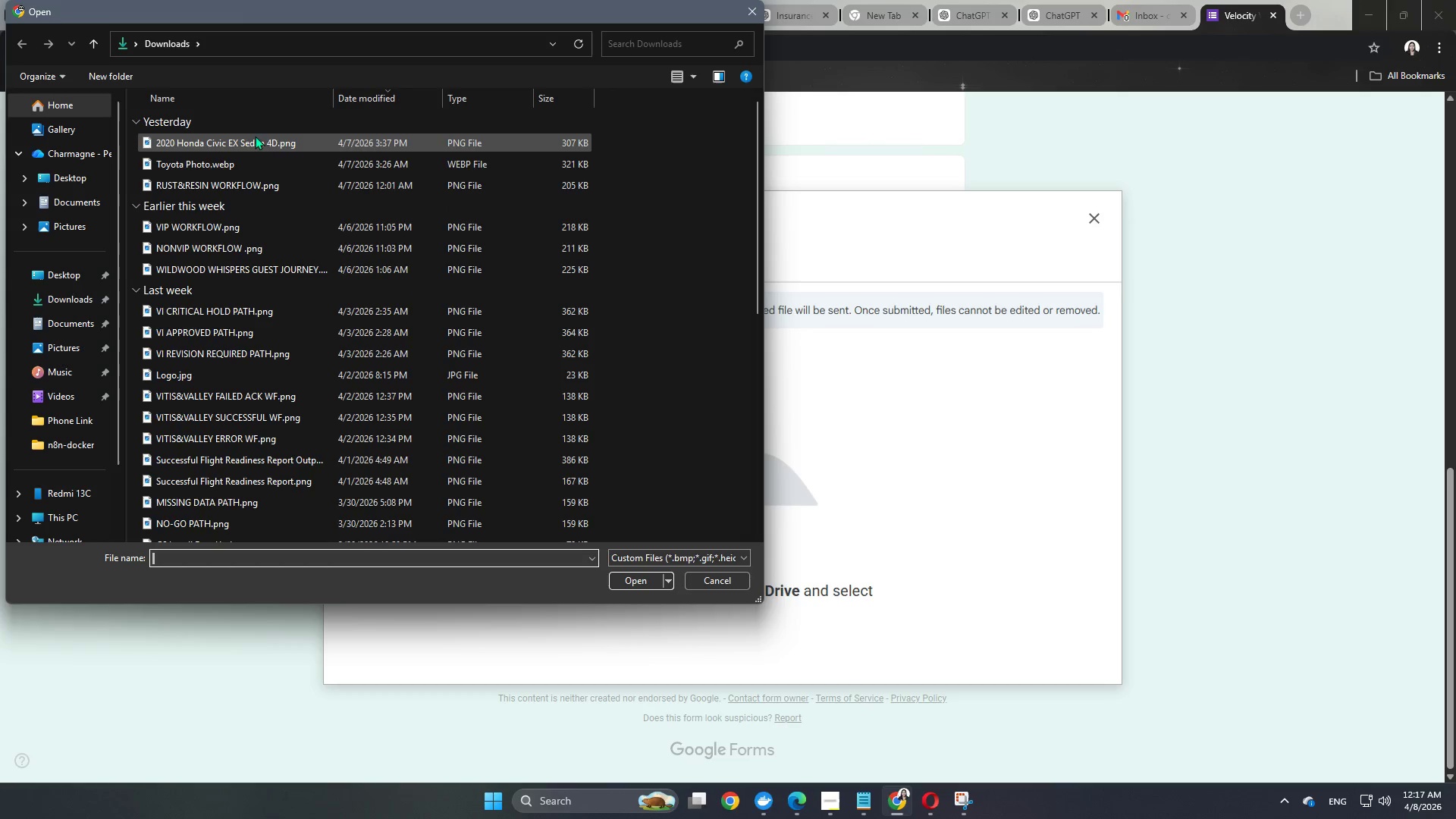 
left_click([240, 147])
 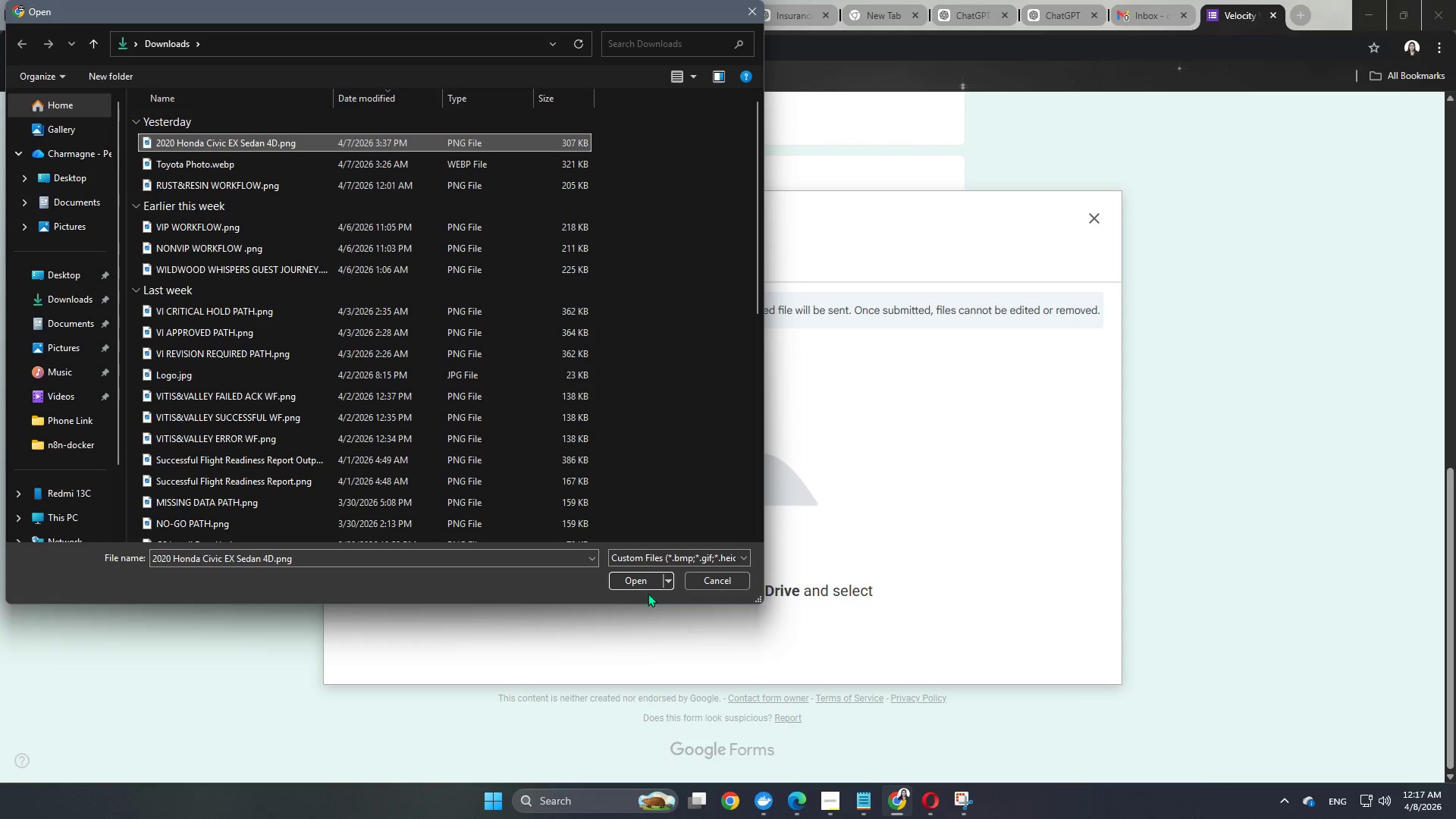 
left_click([647, 581])
 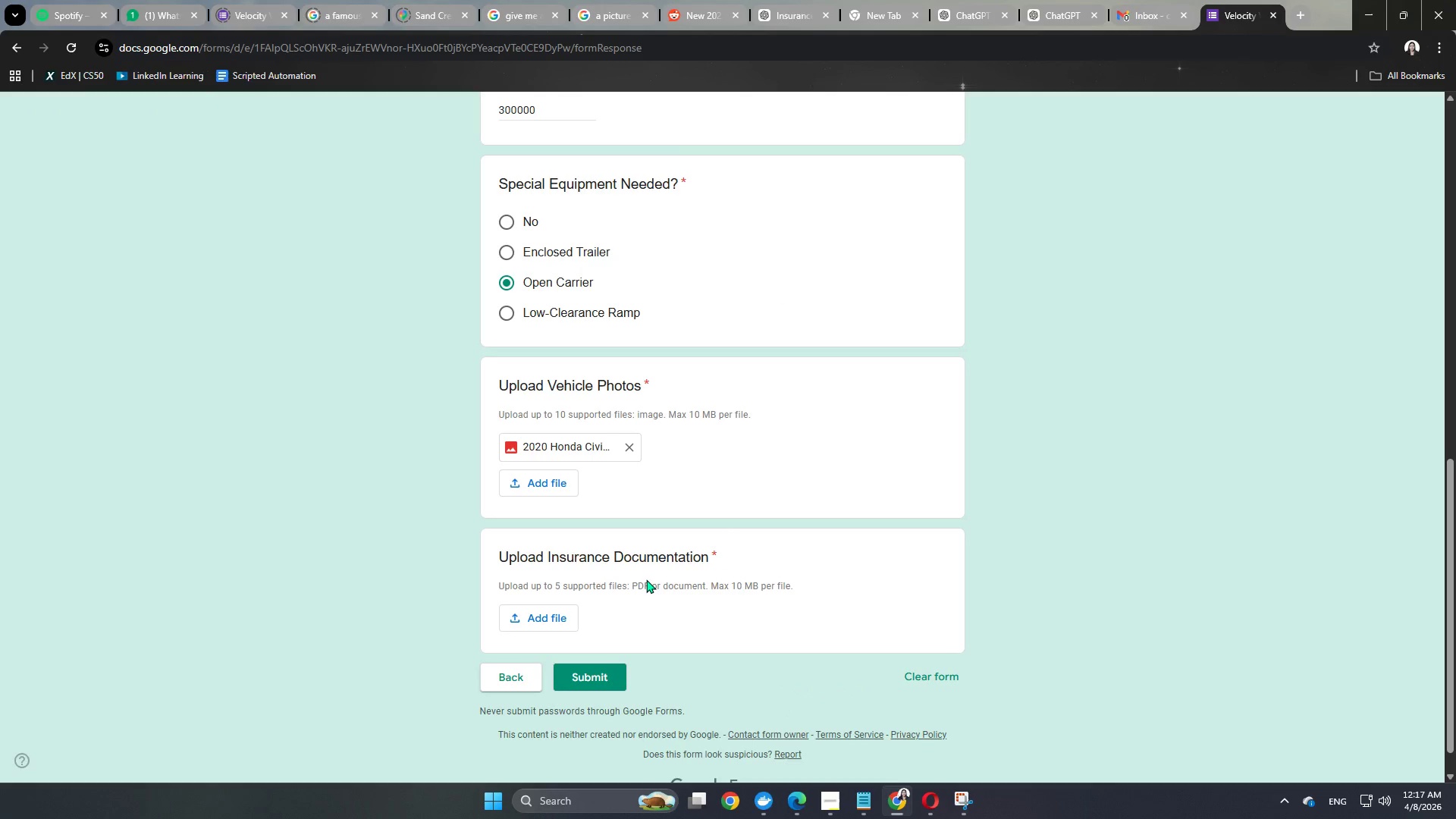 
left_click([539, 614])
 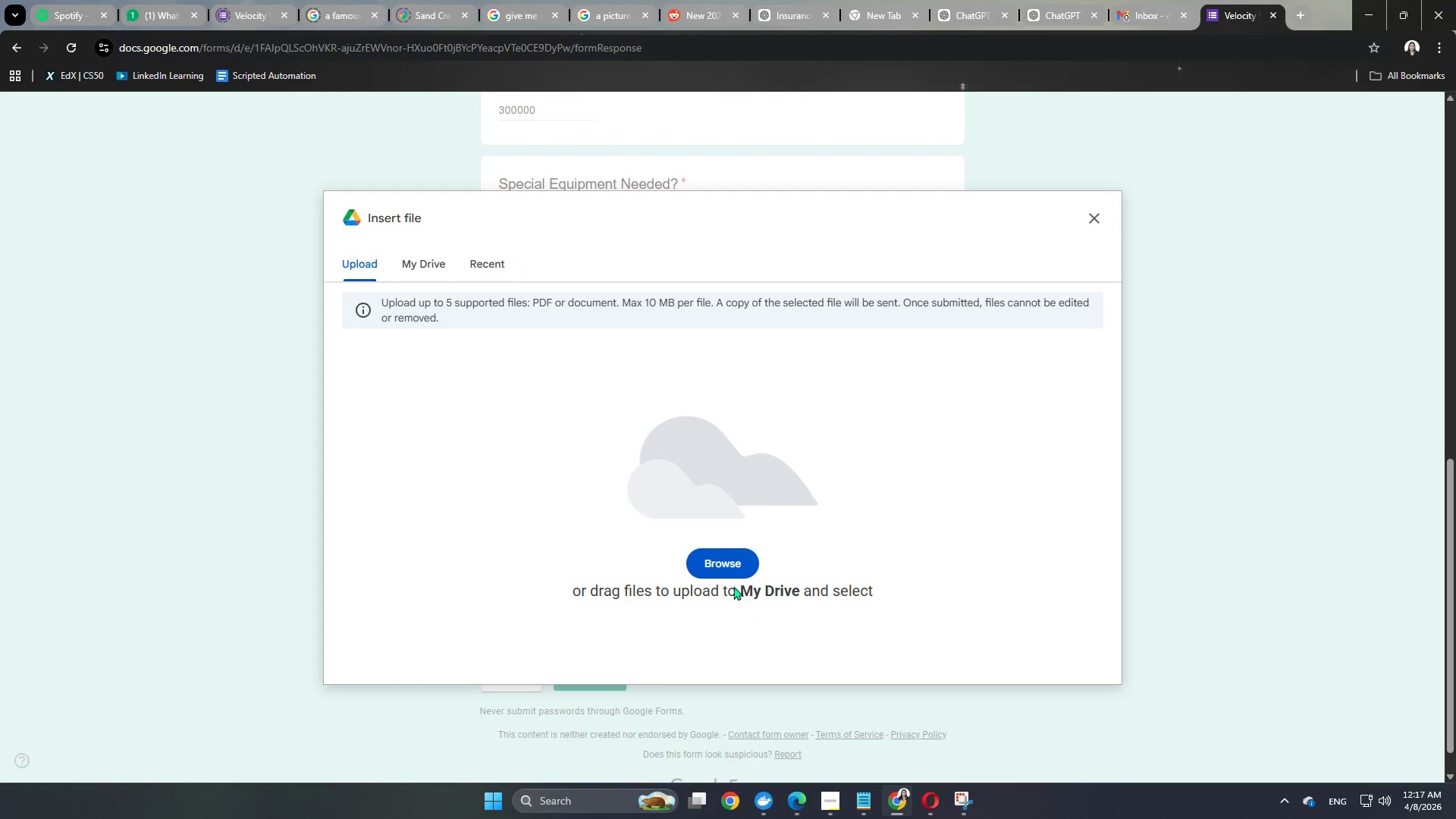 
left_click([727, 566])
 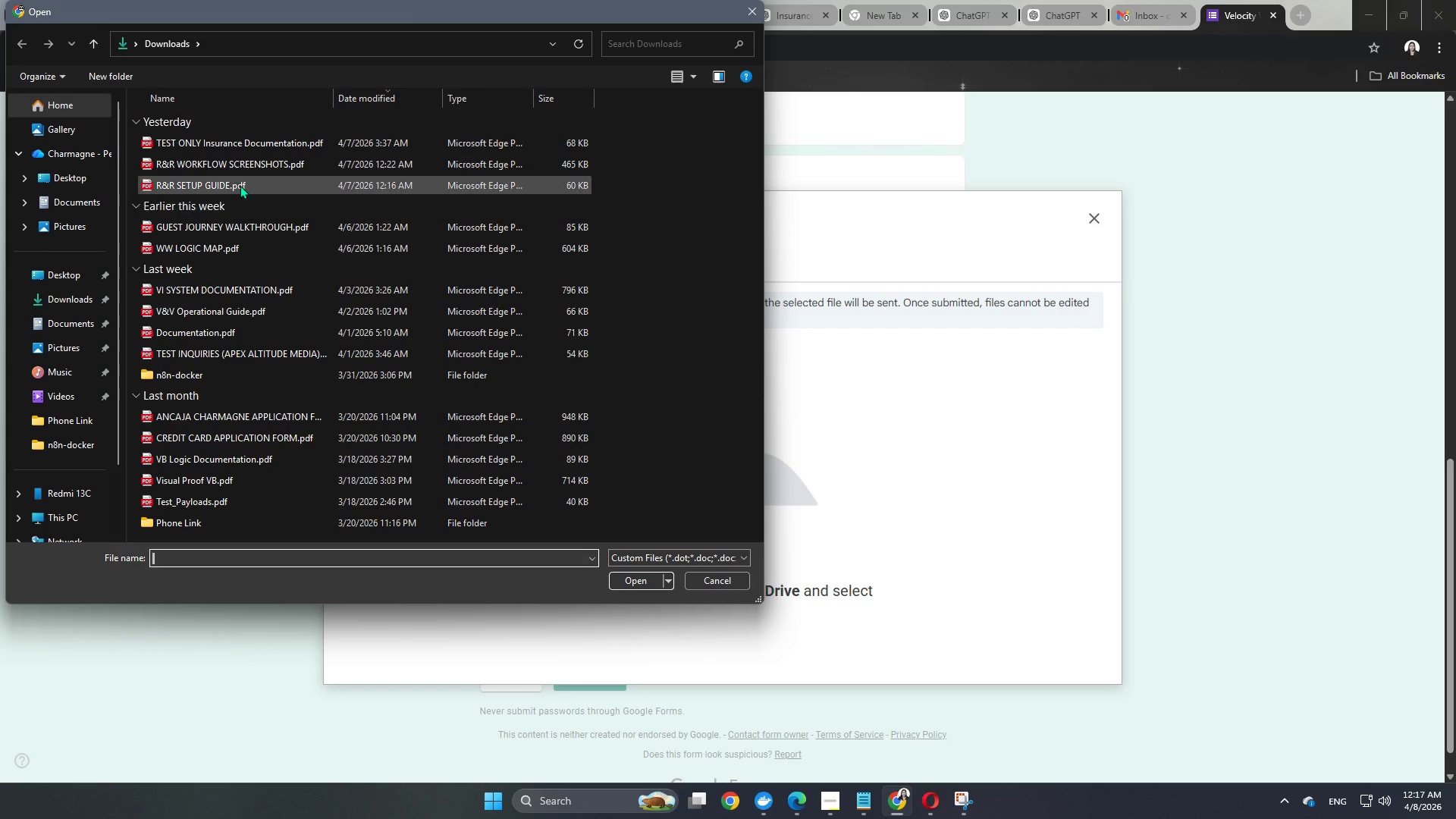 
left_click([232, 148])
 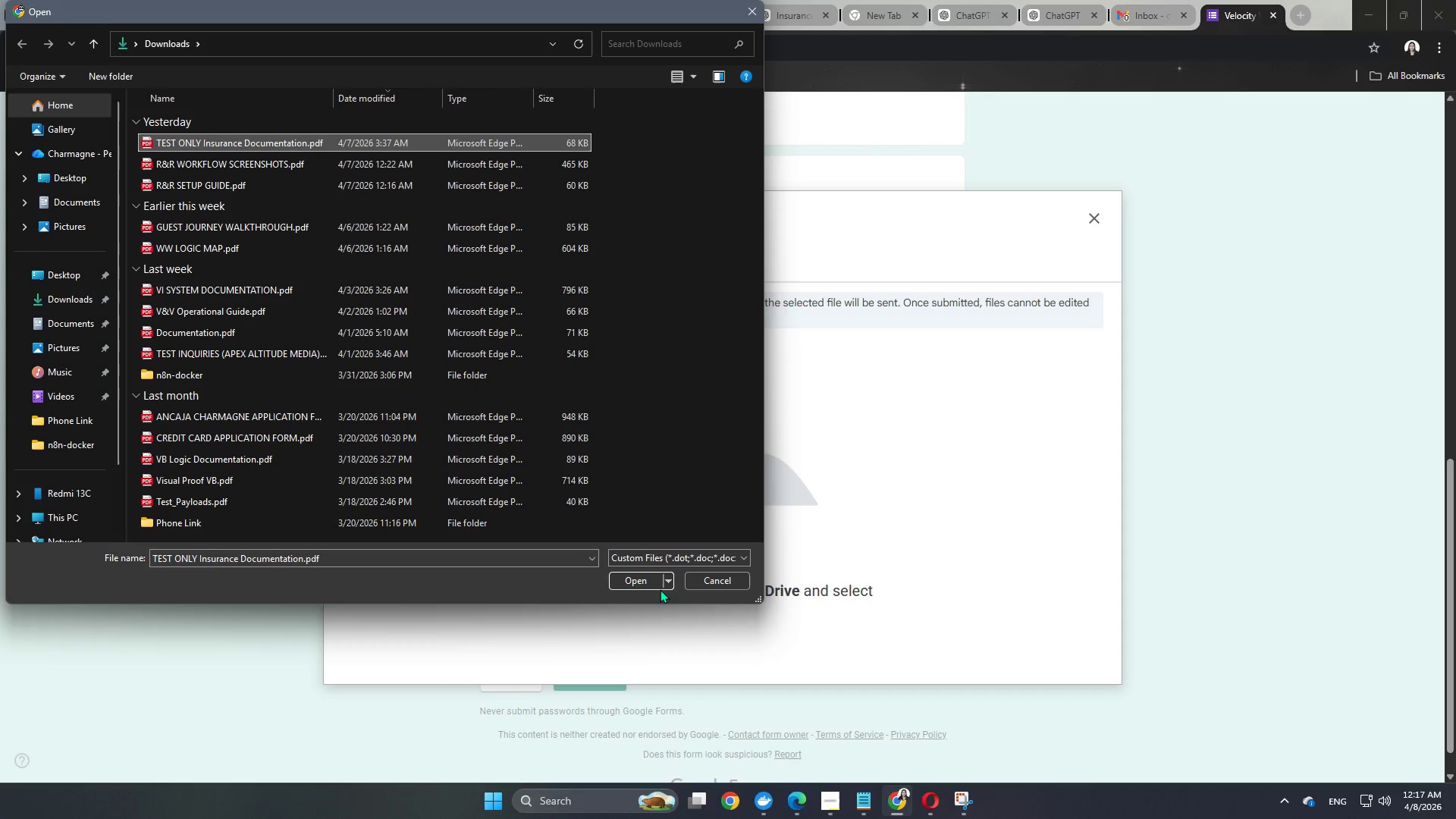 
left_click([645, 584])
 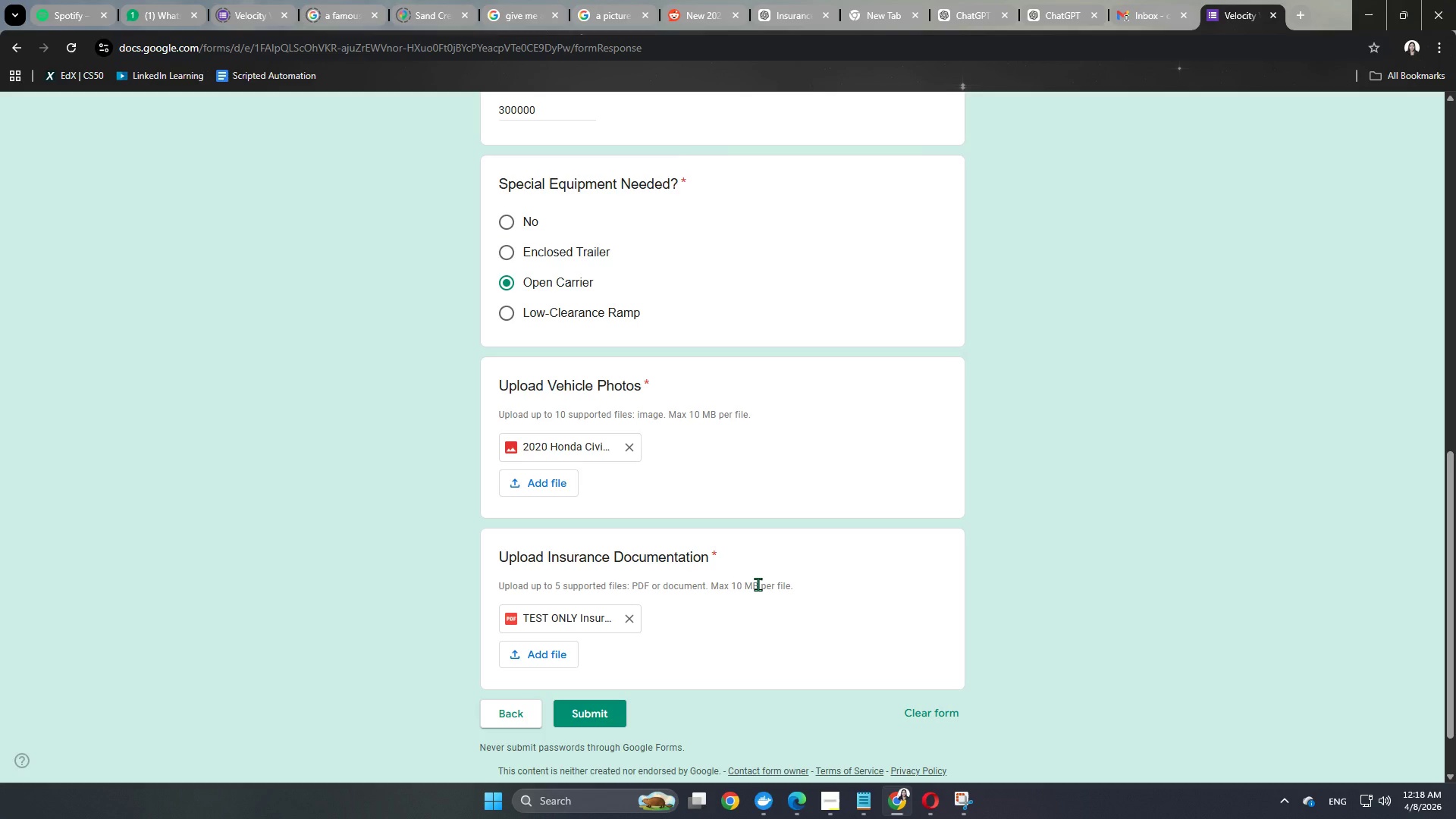 
scroll: coordinate [604, 744], scroll_direction: up, amount: 3.0
 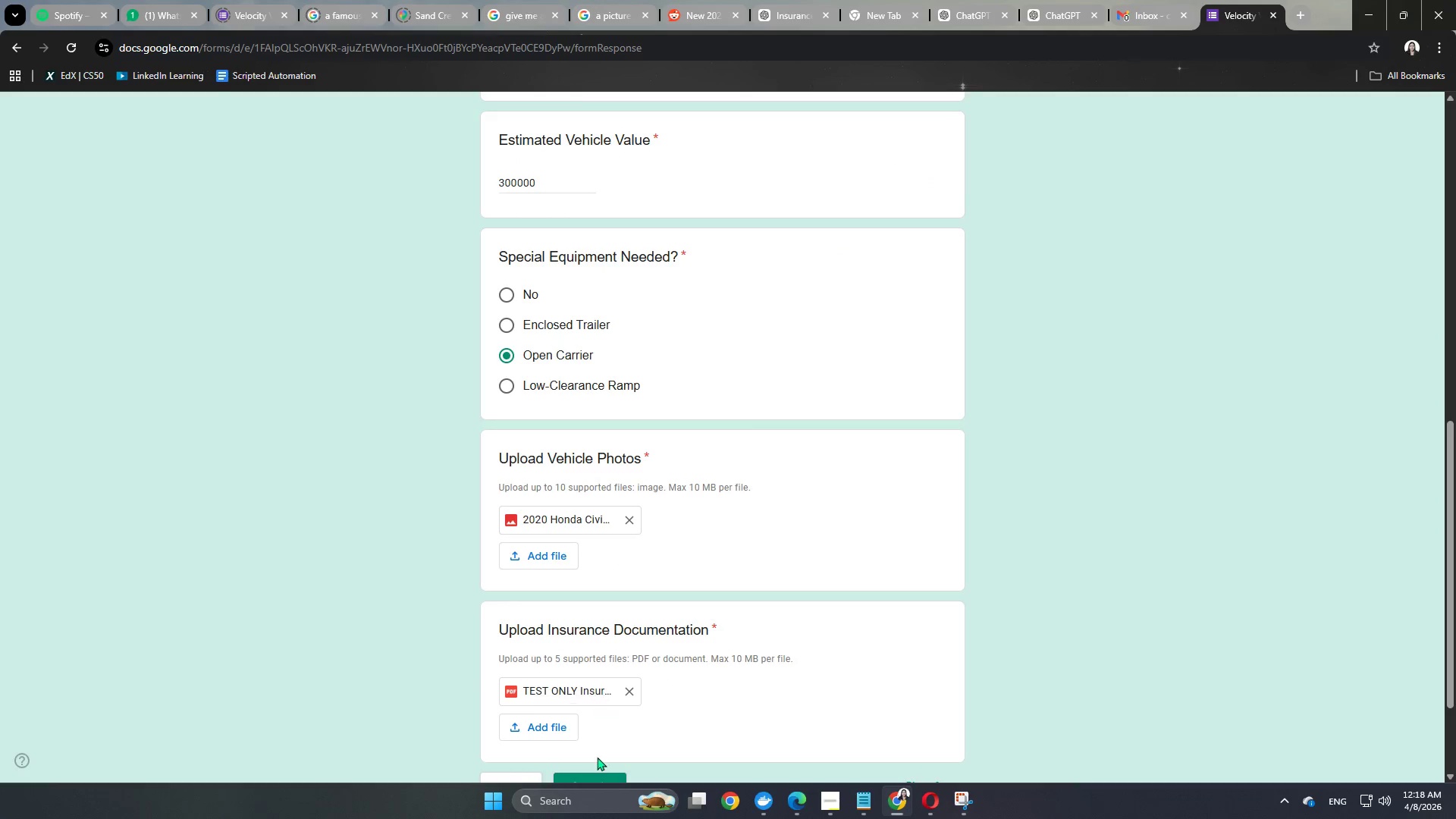 
scroll: coordinate [604, 730], scroll_direction: down, amount: 3.0
 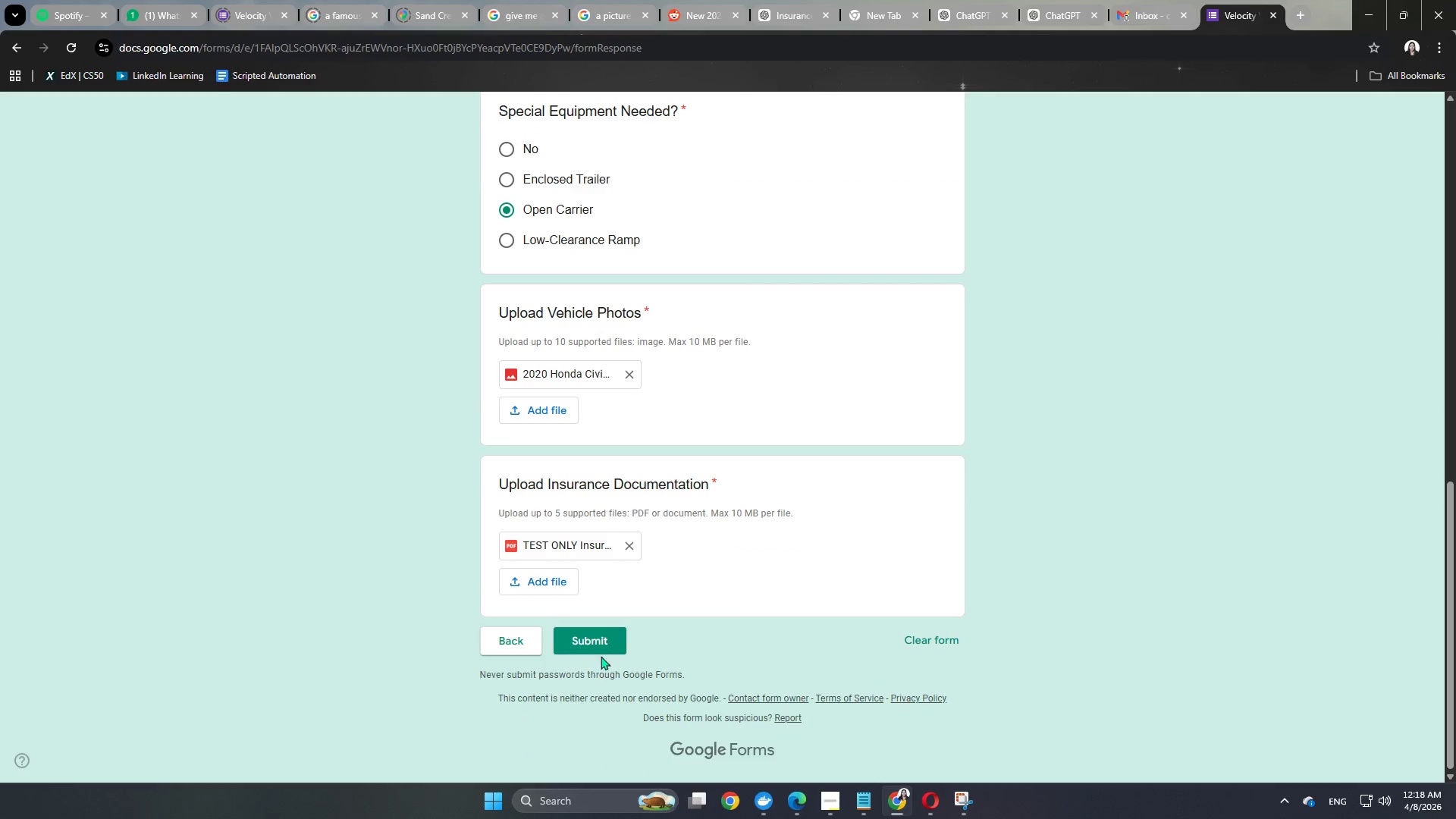 
left_click([601, 652])
 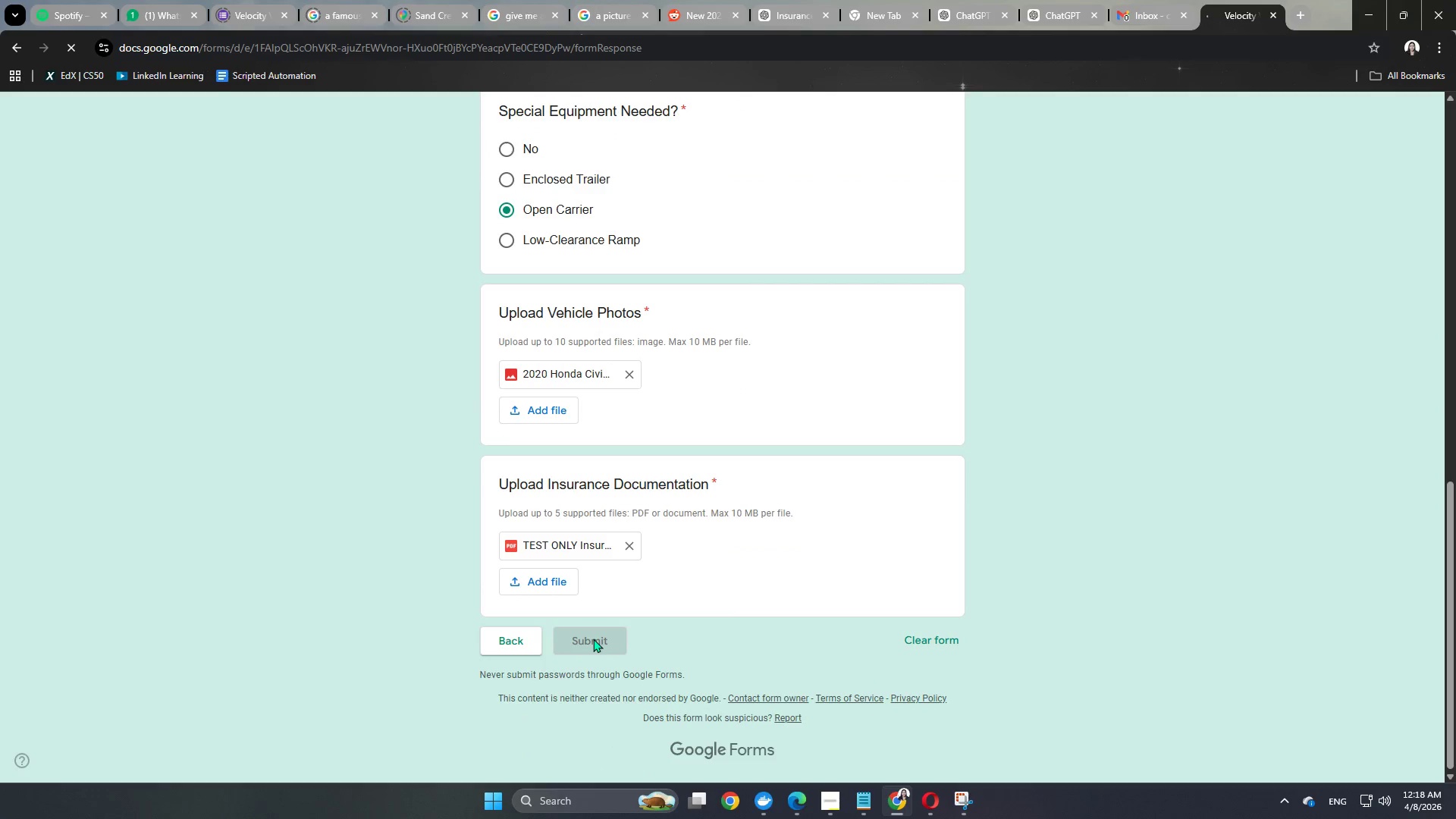 
wait(5.44)
 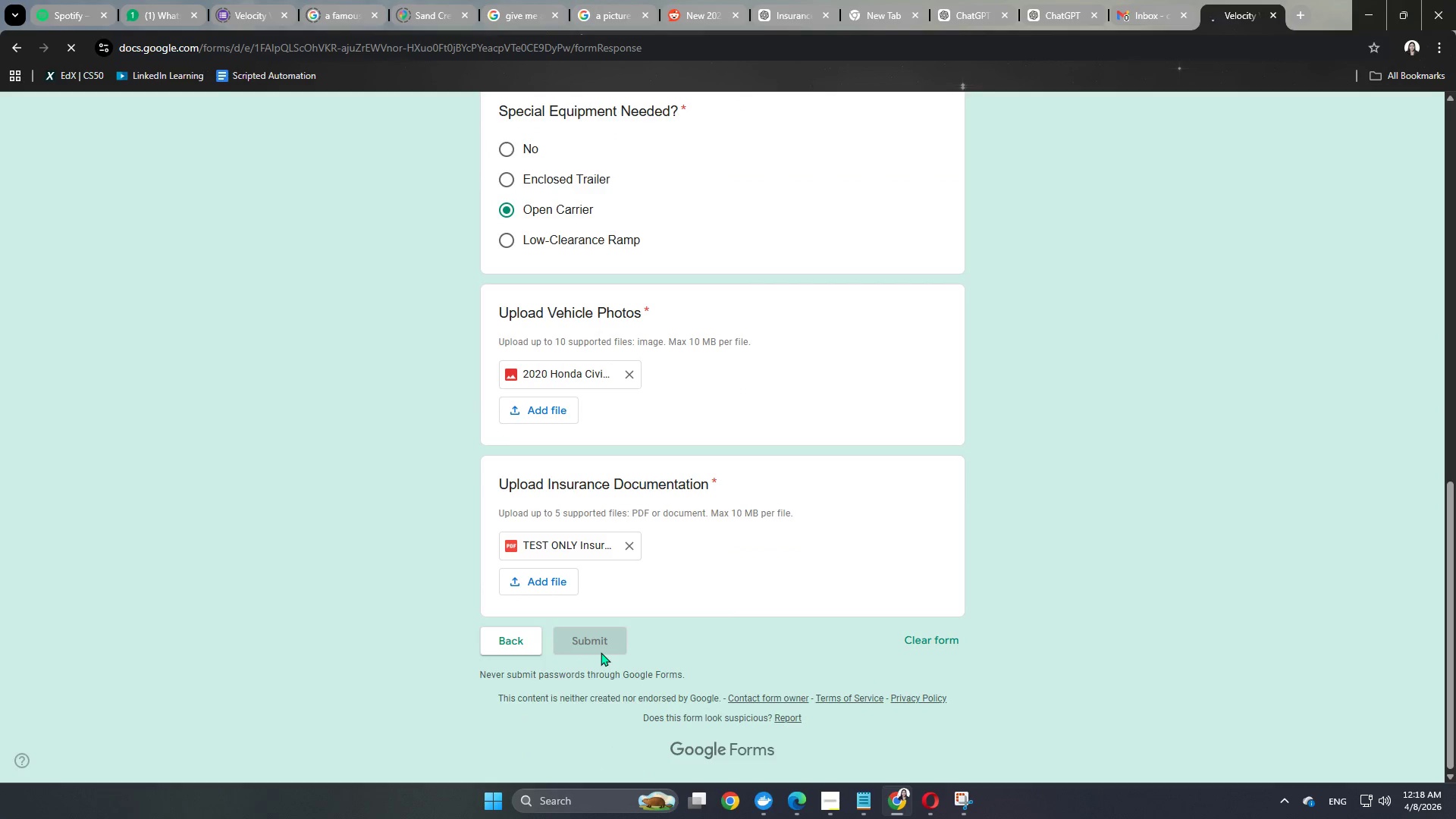 
scroll: coordinate [795, 507], scroll_direction: up, amount: 15.0
 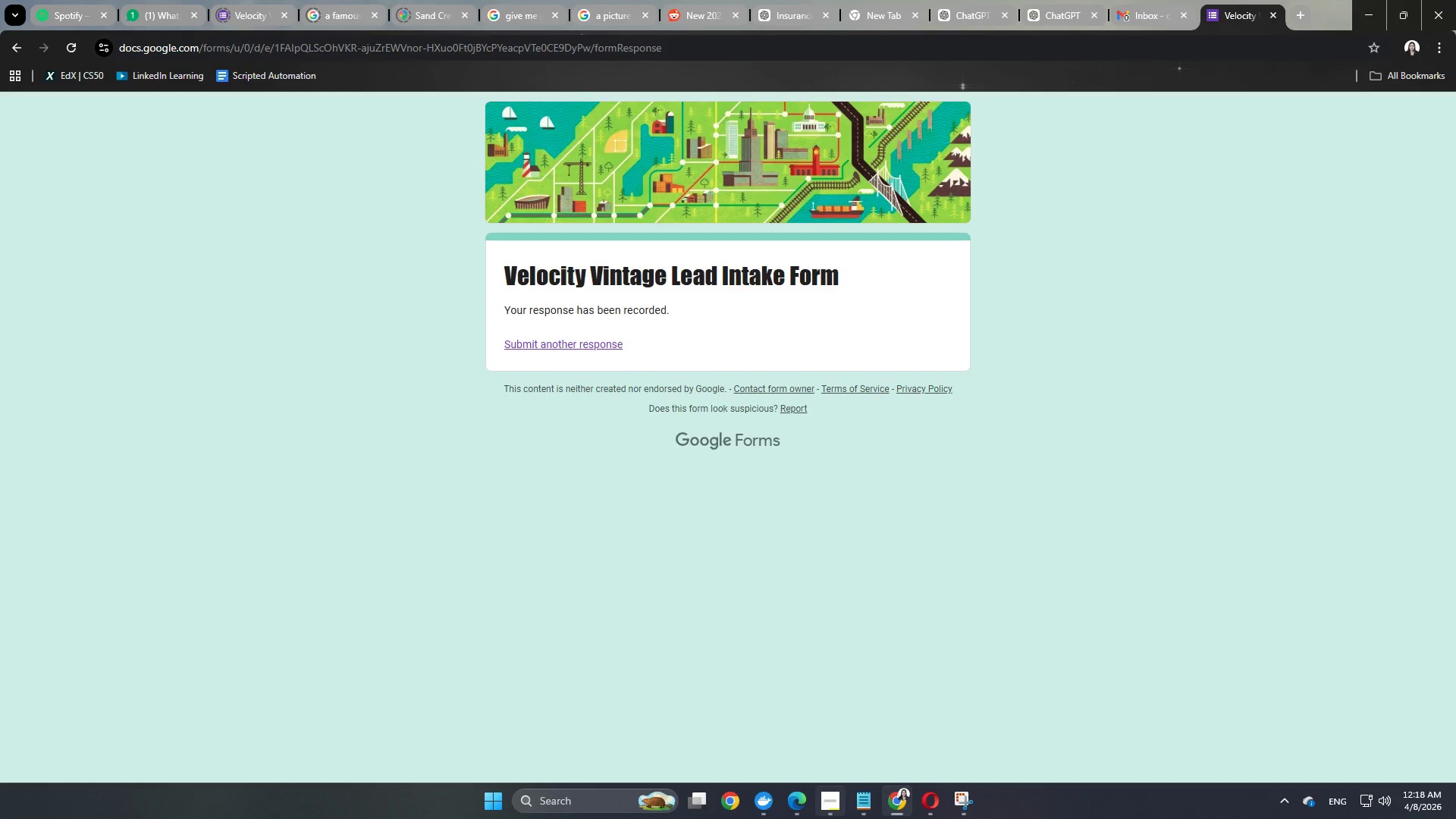 
left_click([796, 803])
 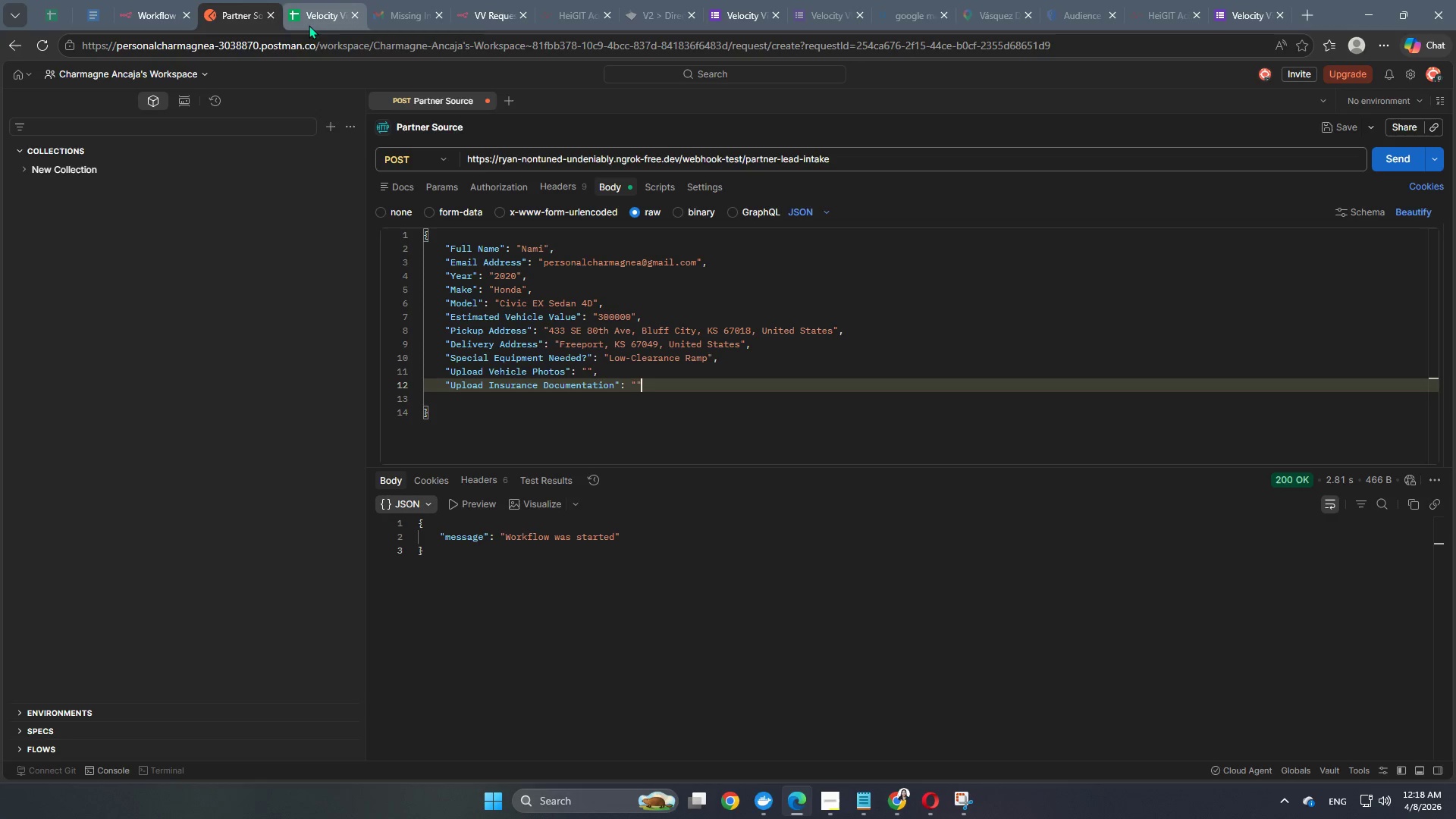 
left_click([309, 17])
 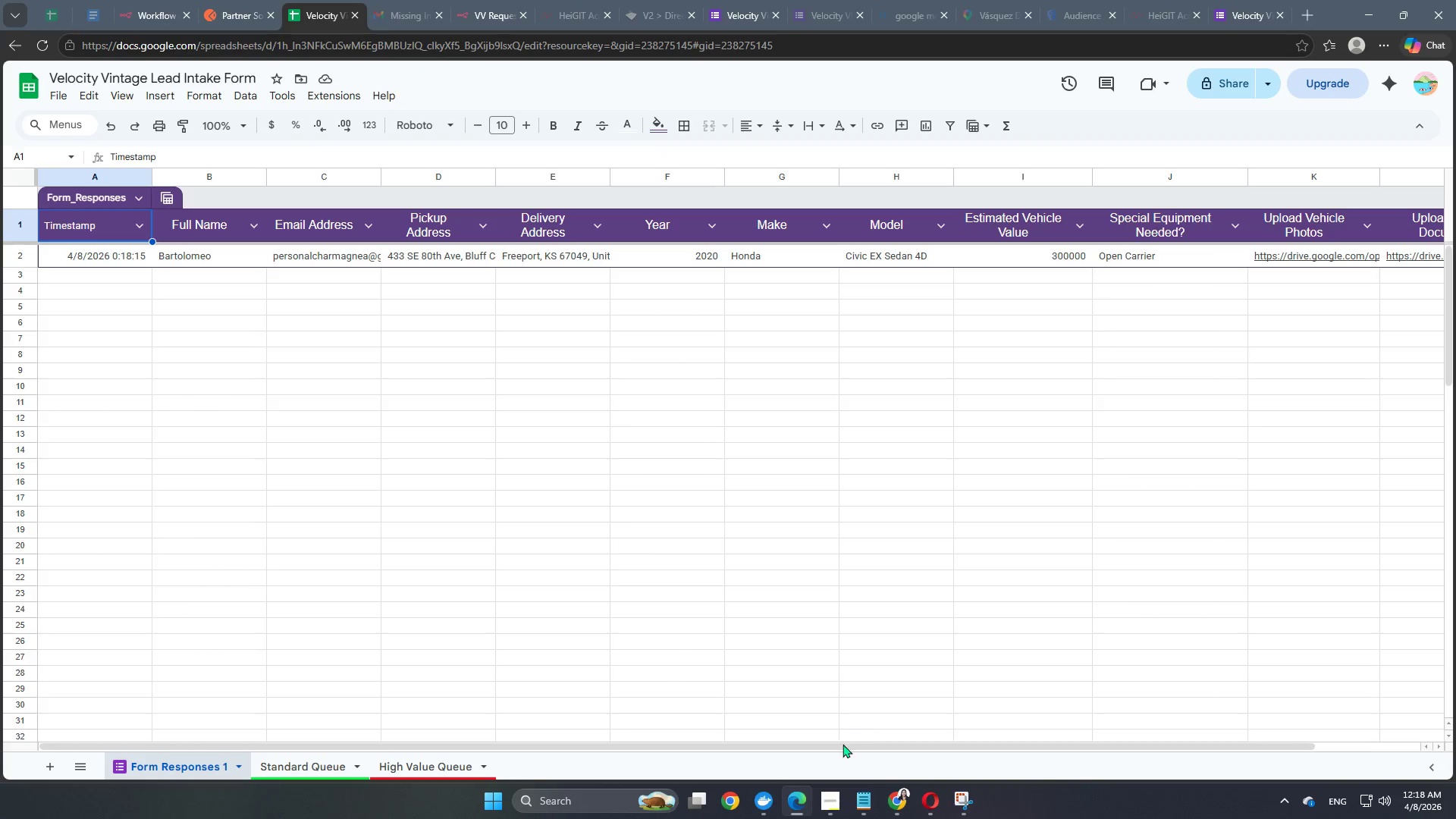 
left_click_drag(start_coordinate=[855, 743], to_coordinate=[1176, 765])
 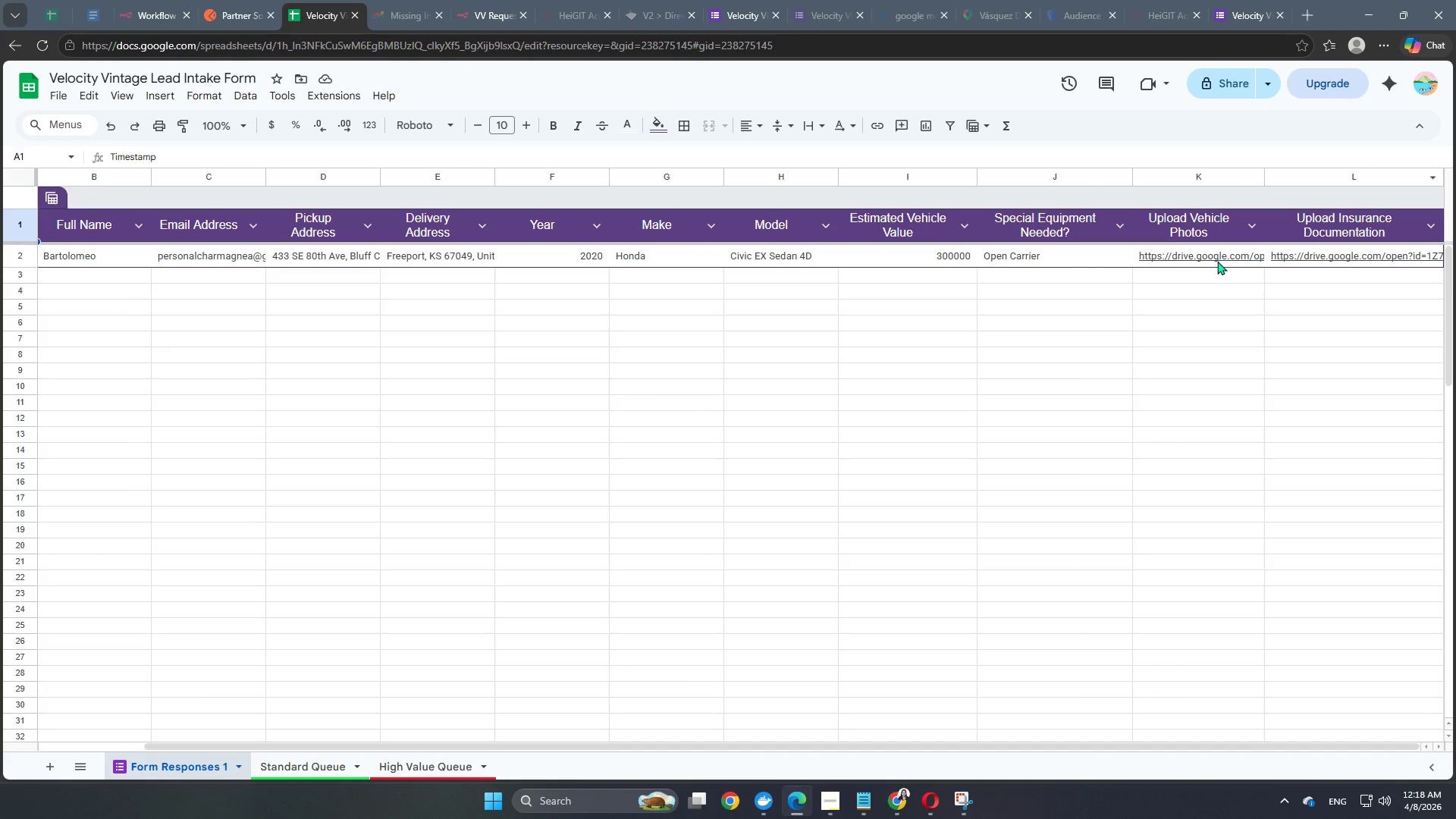 
right_click([1217, 261])
 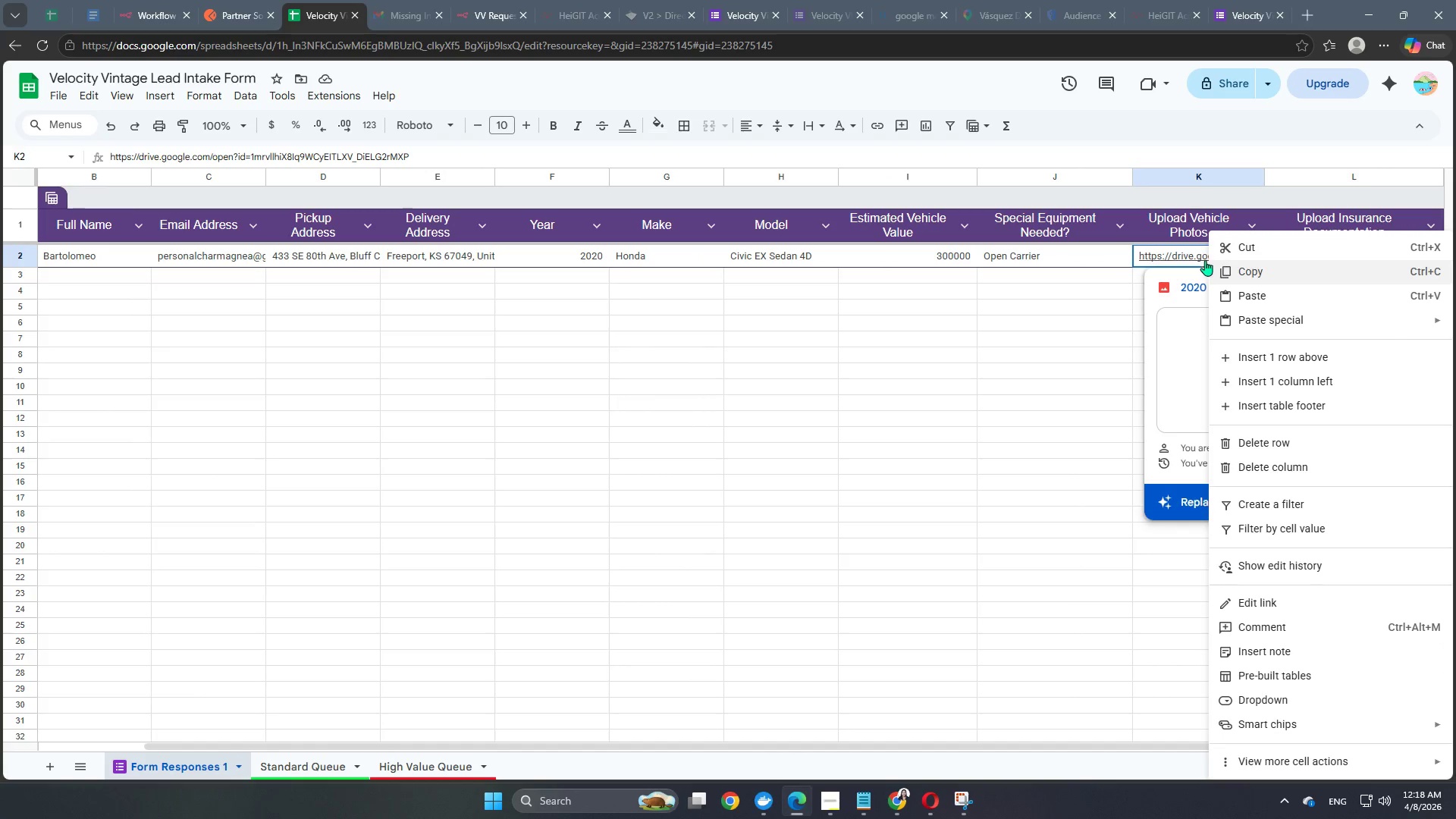 
left_click([1186, 257])
 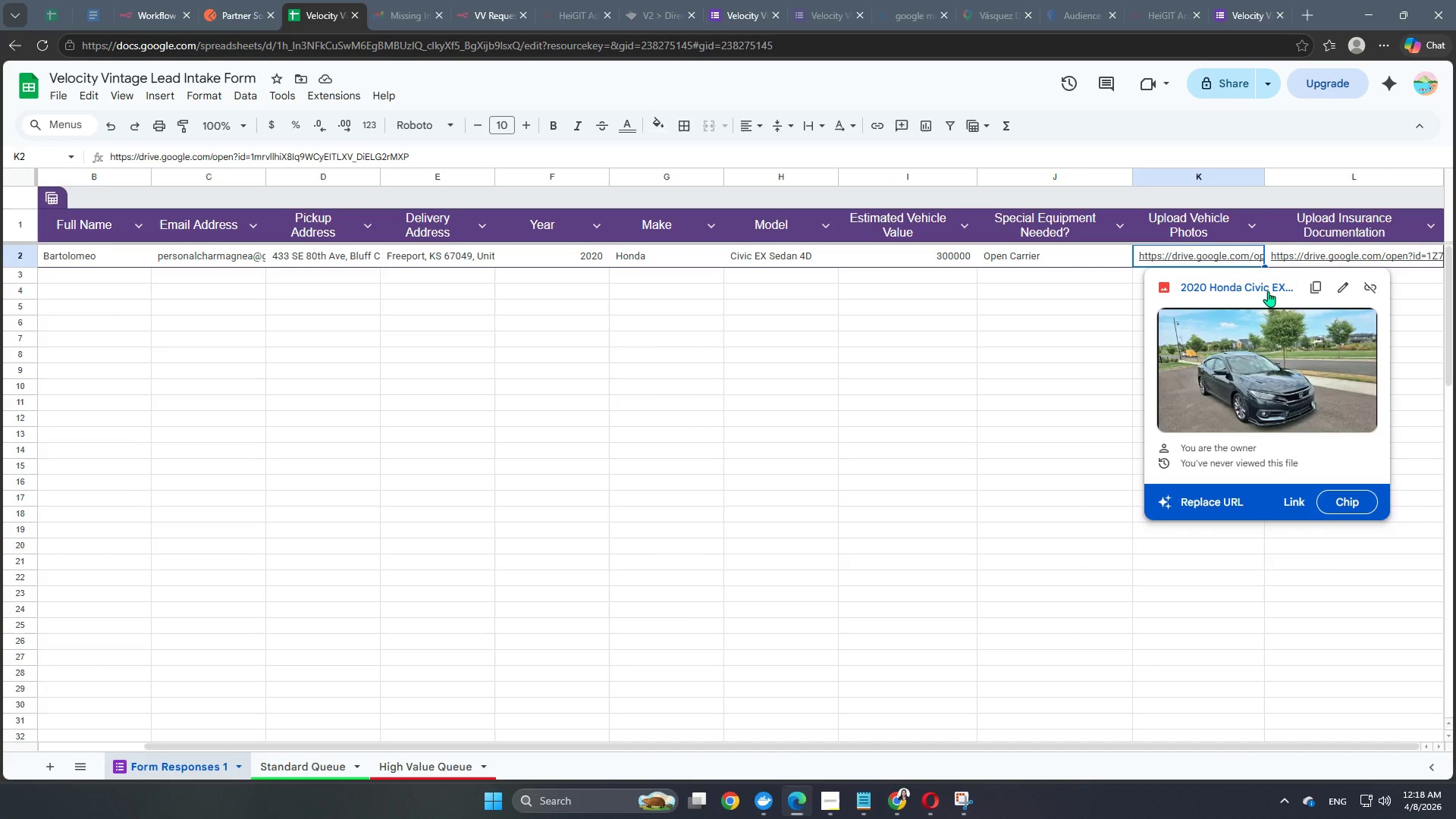 
mouse_move([1313, 303])
 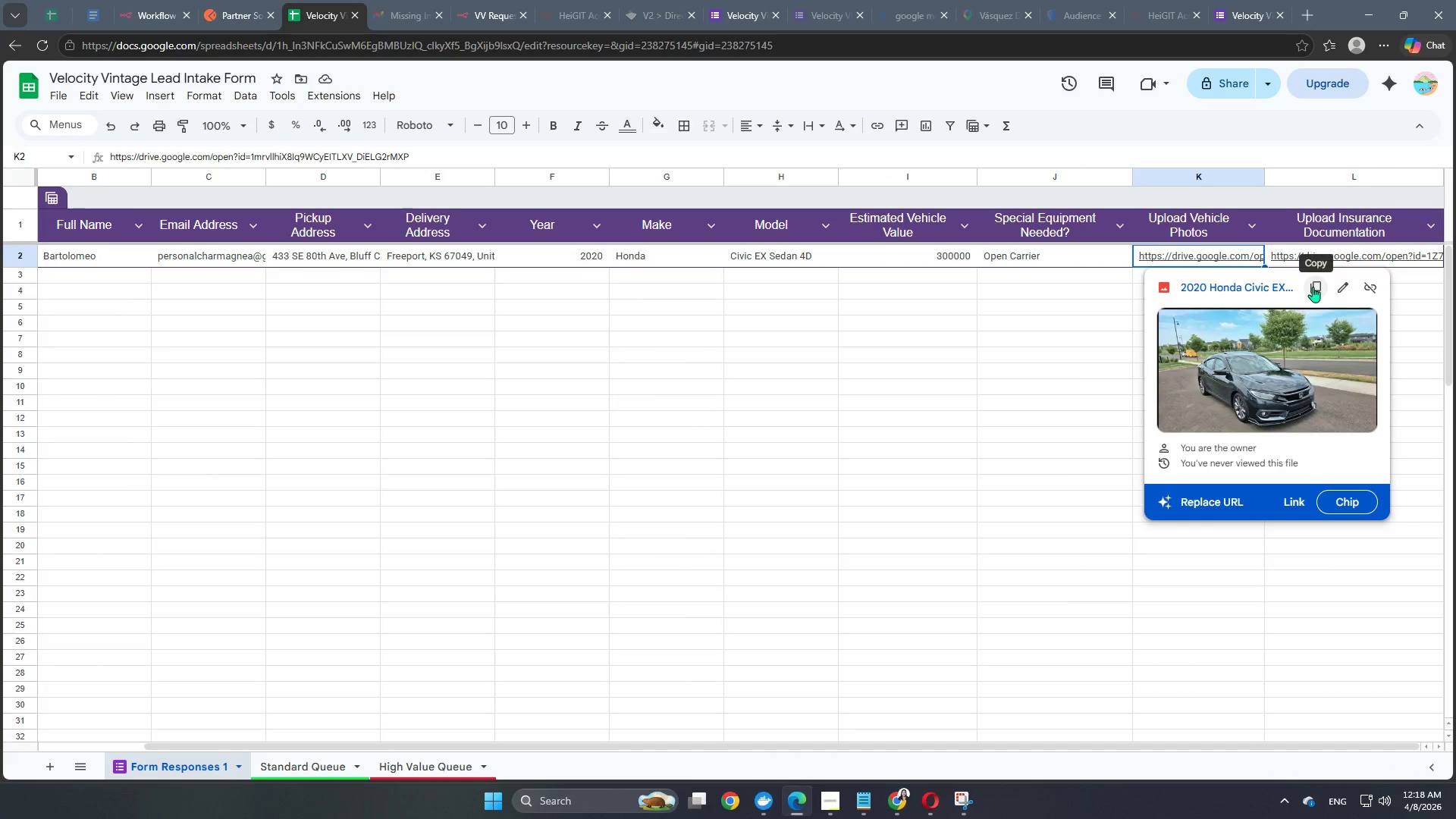 
wait(6.19)
 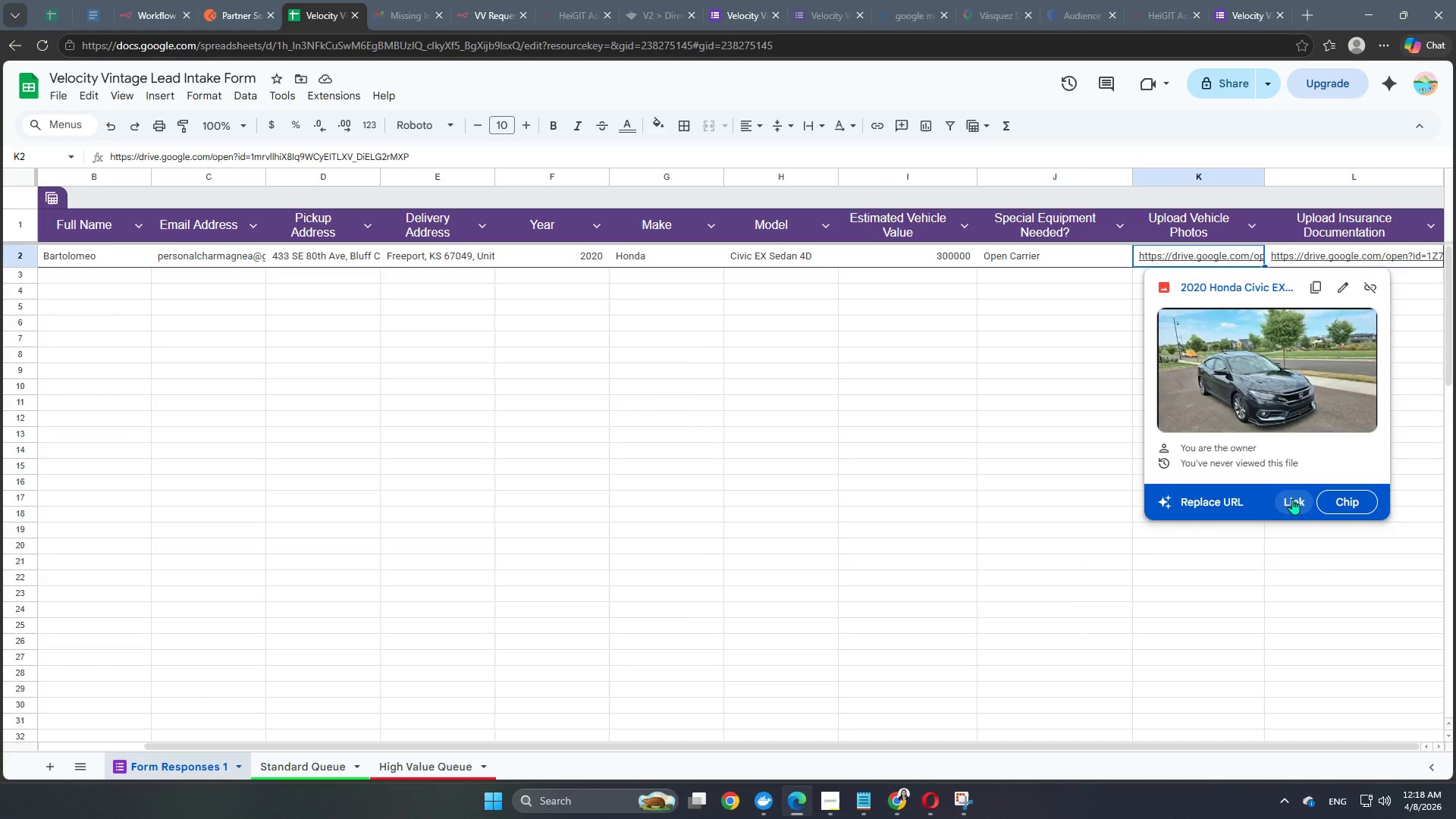 
left_click([1313, 287])
 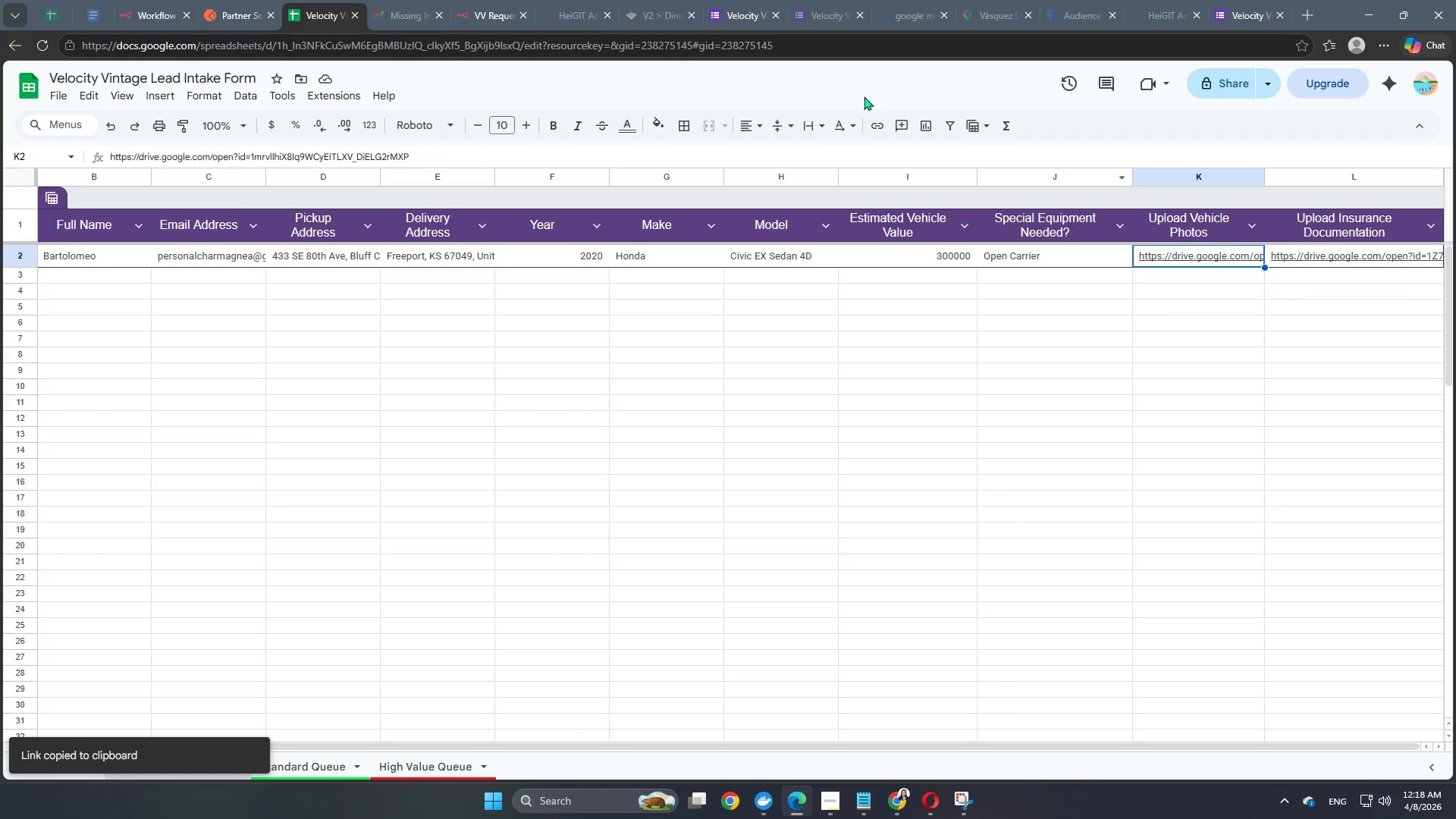 
left_click([215, 17])
 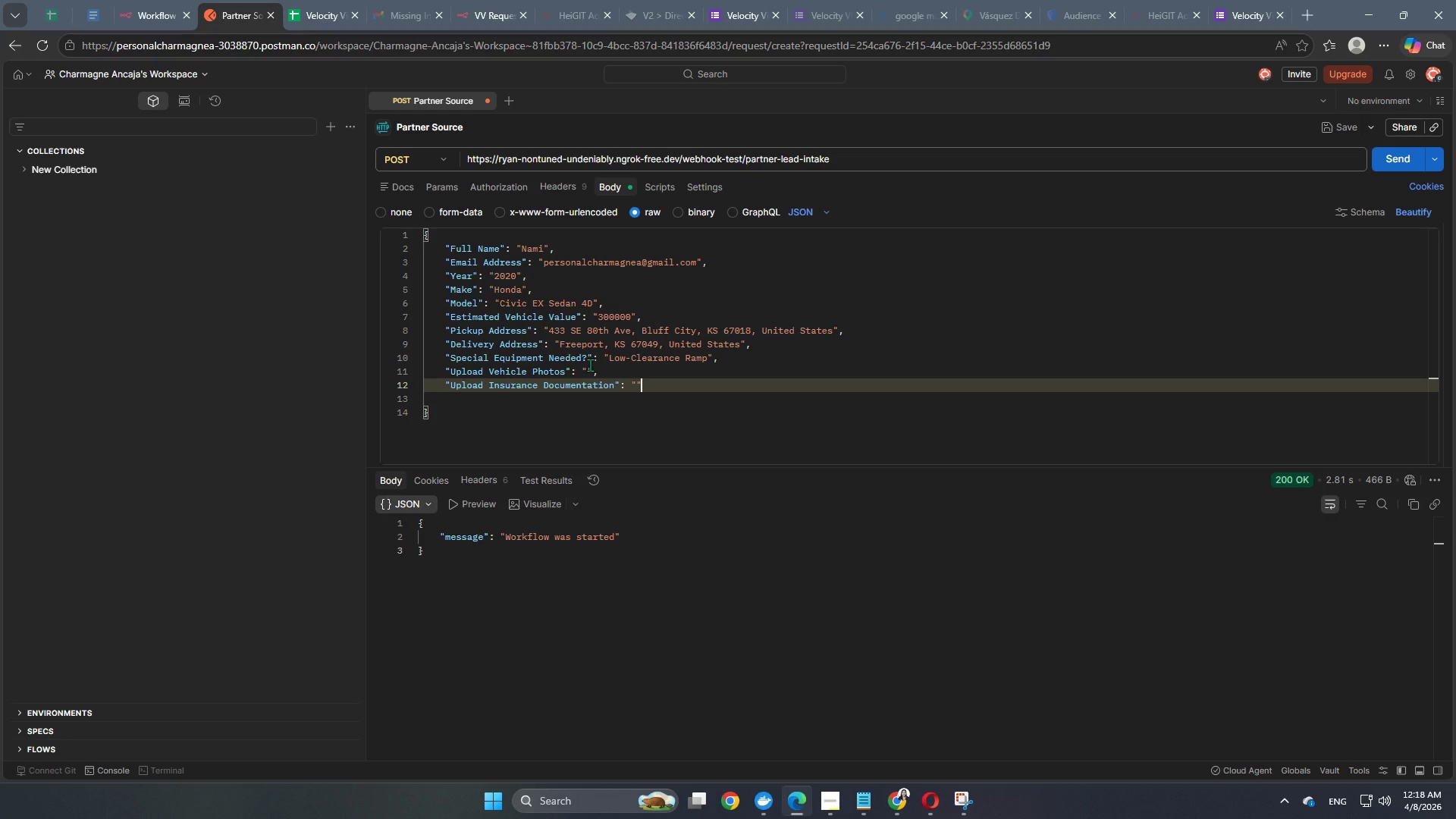 
left_click([588, 365])
 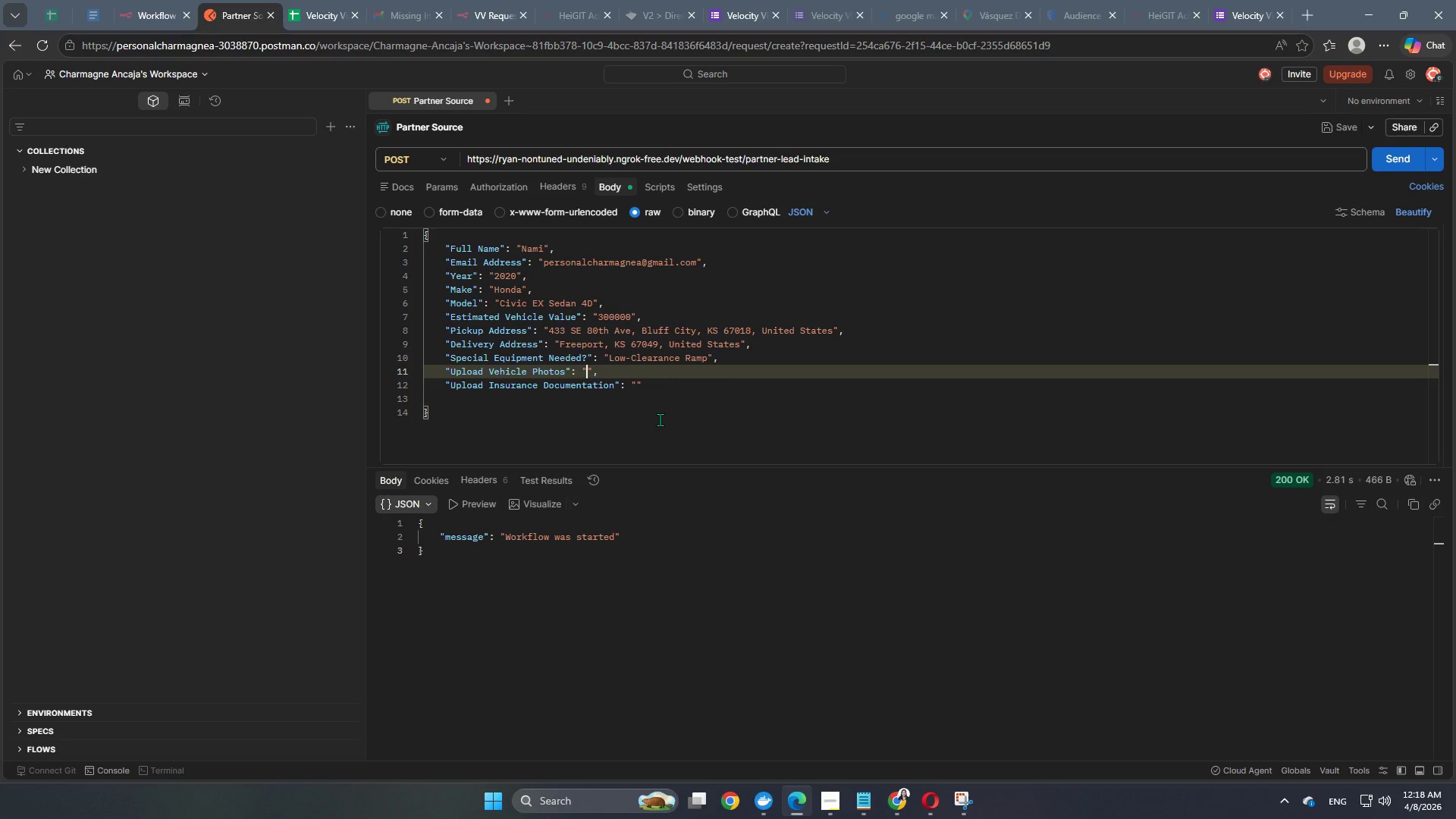 
key(Control+V)
 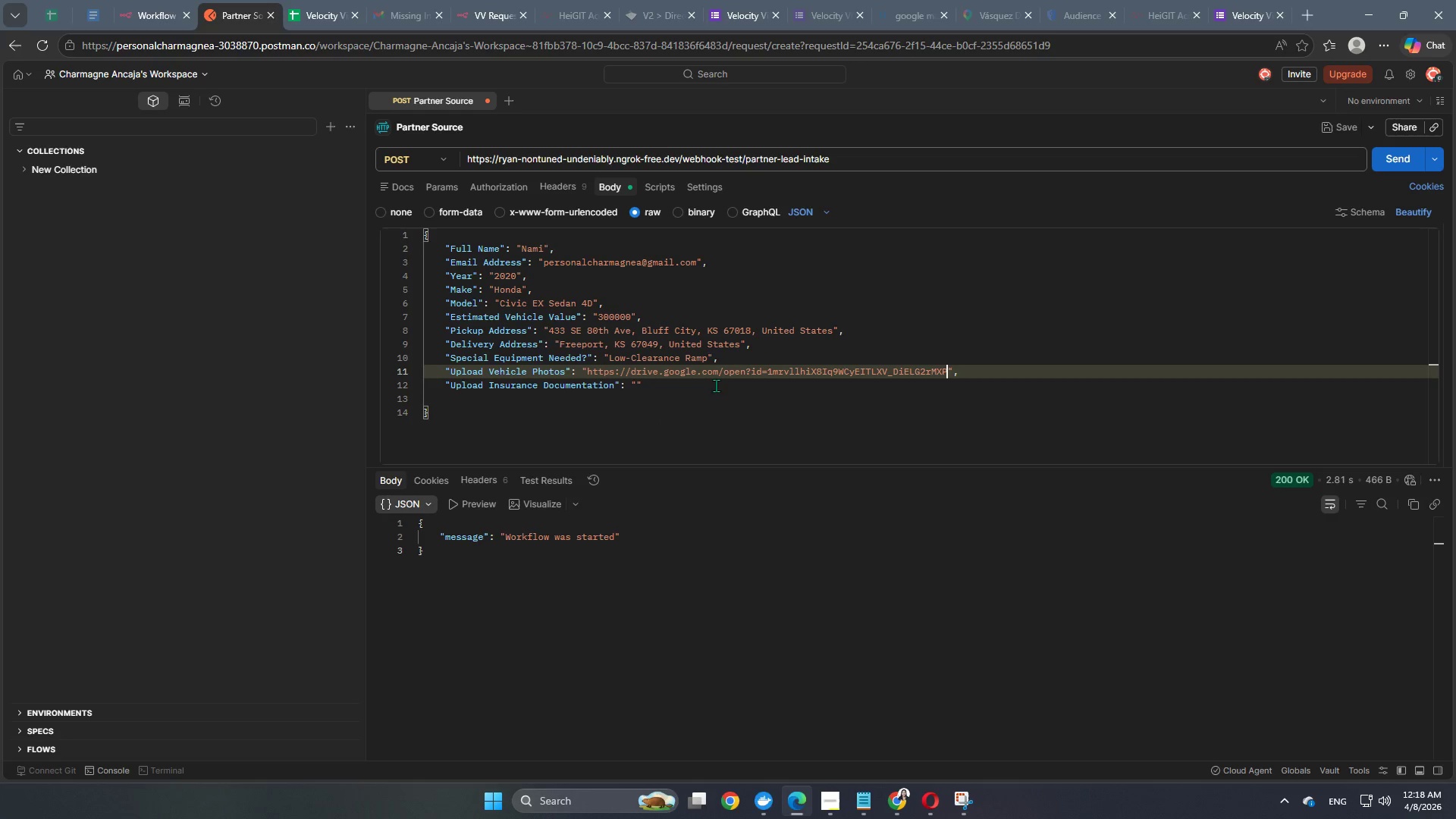 
left_click([720, 387])
 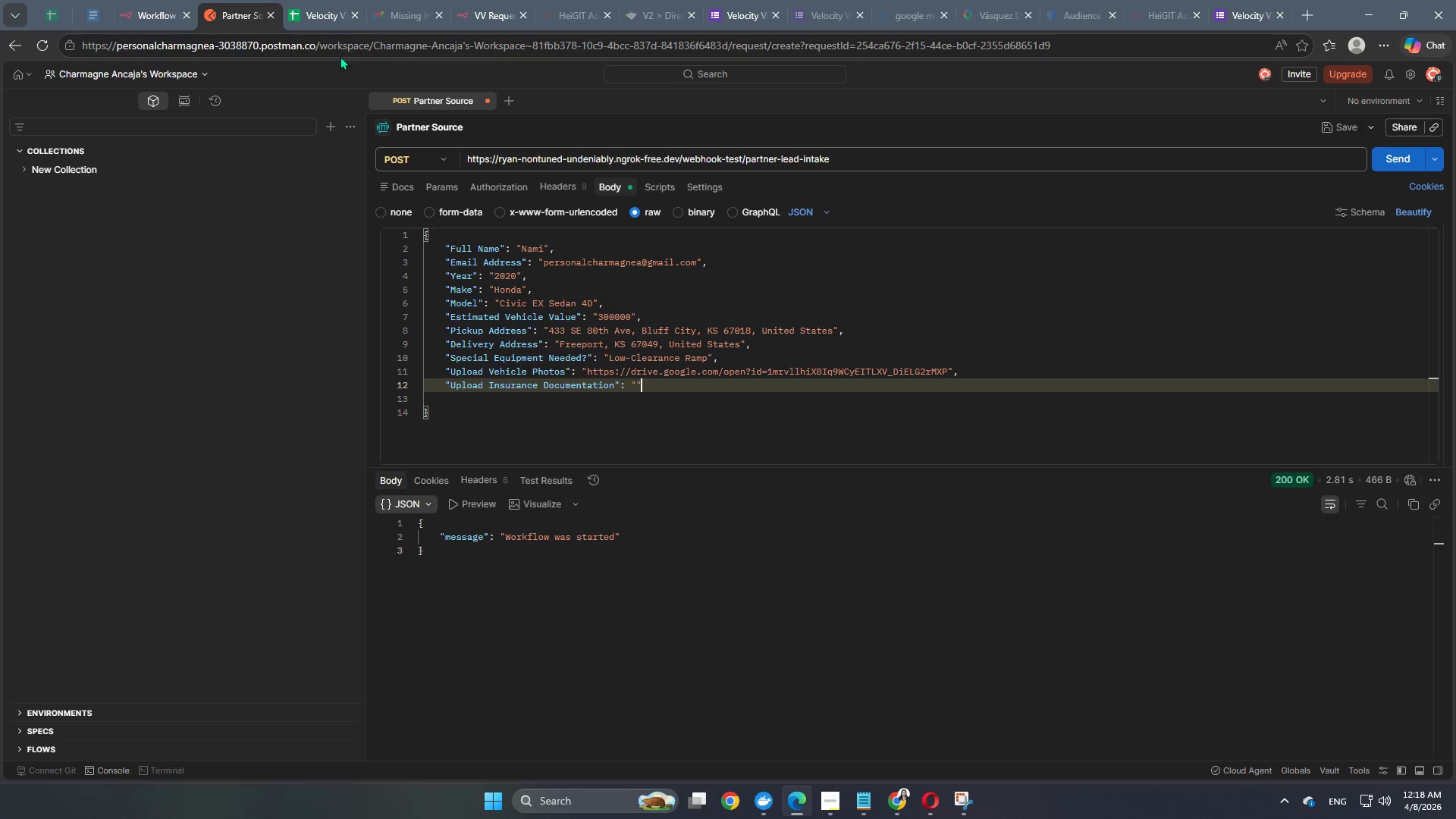 
left_click([317, 13])
 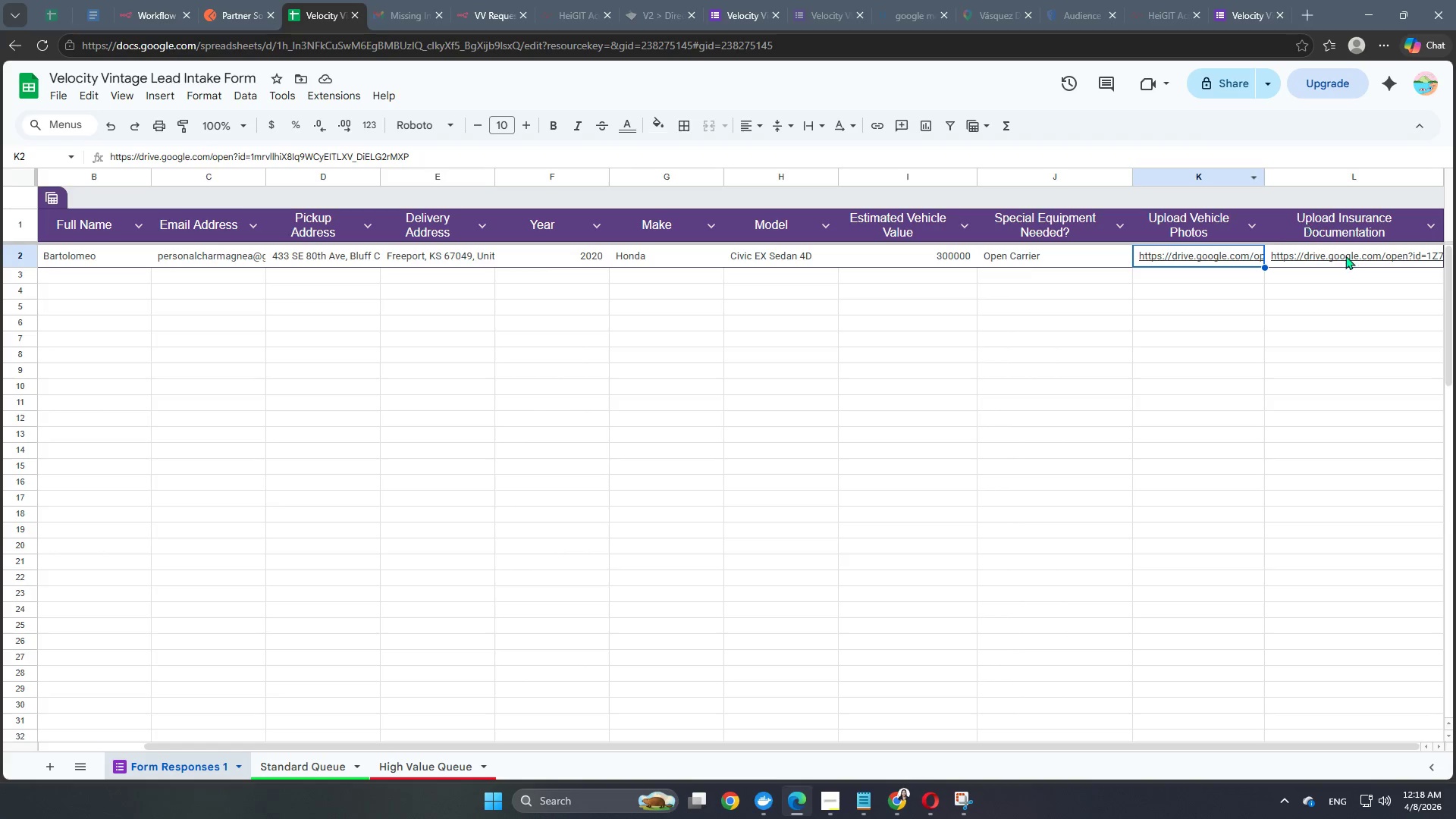 
left_click([1347, 255])
 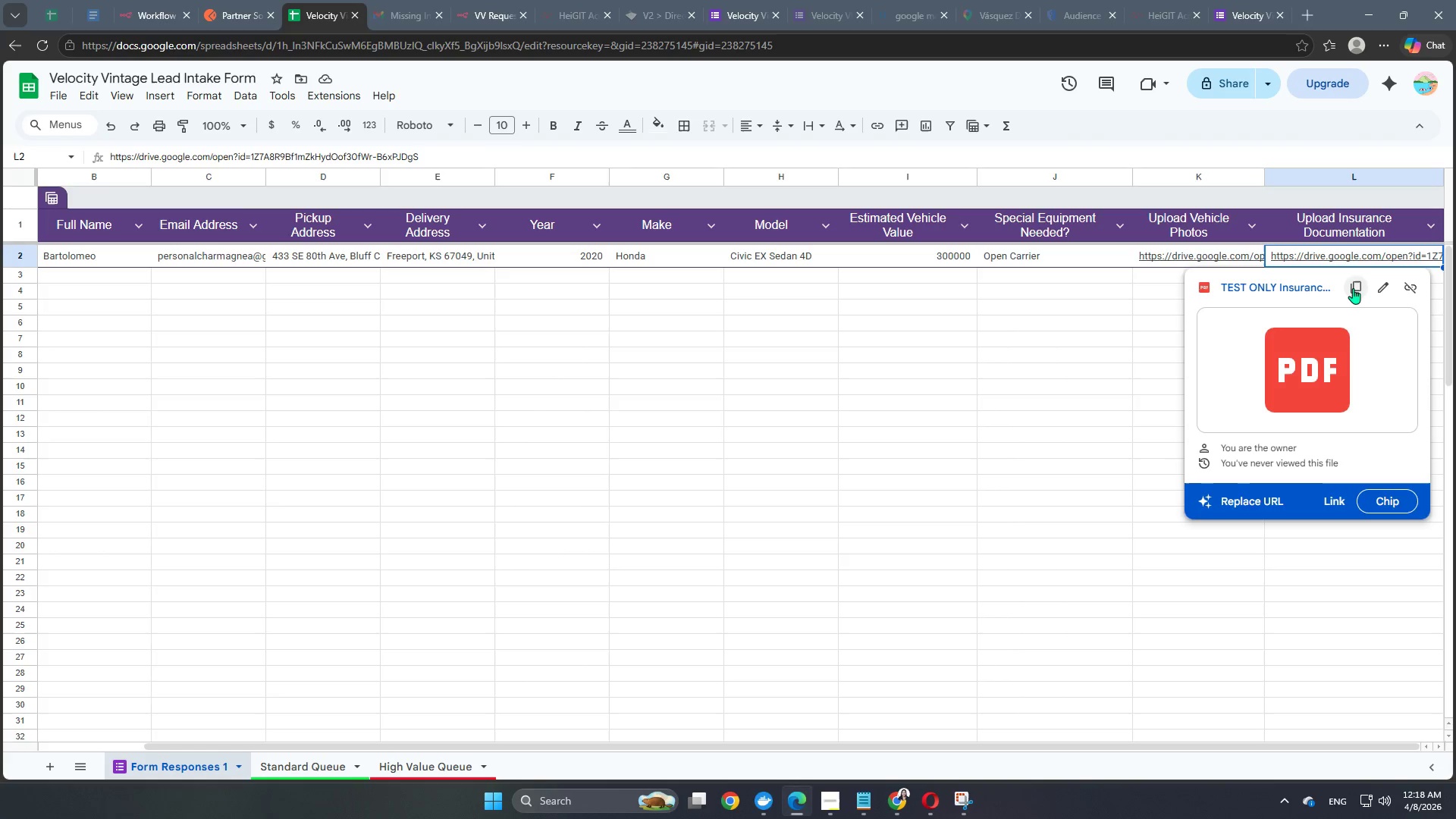 
left_click([1353, 288])
 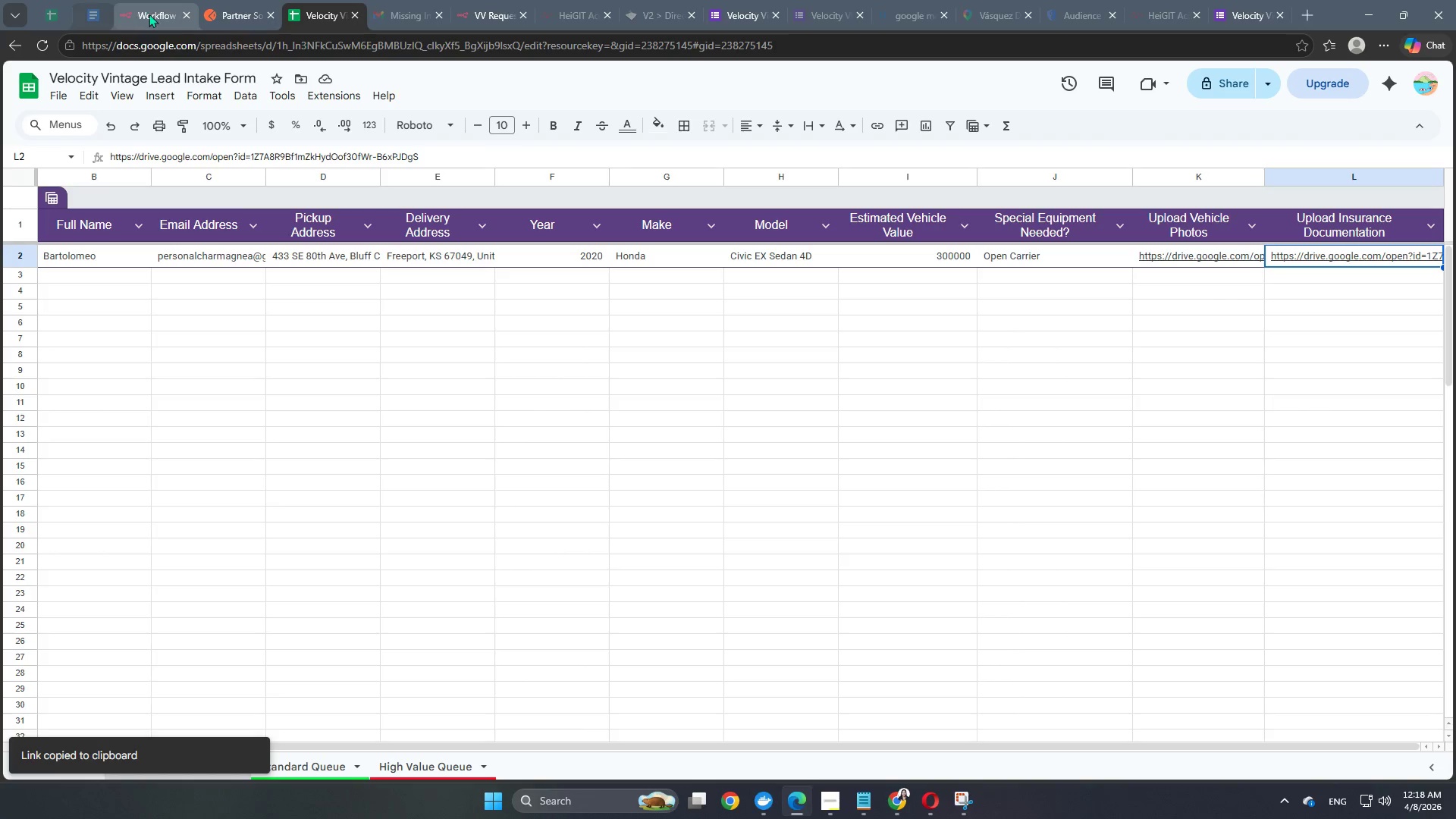 
left_click([227, 17])
 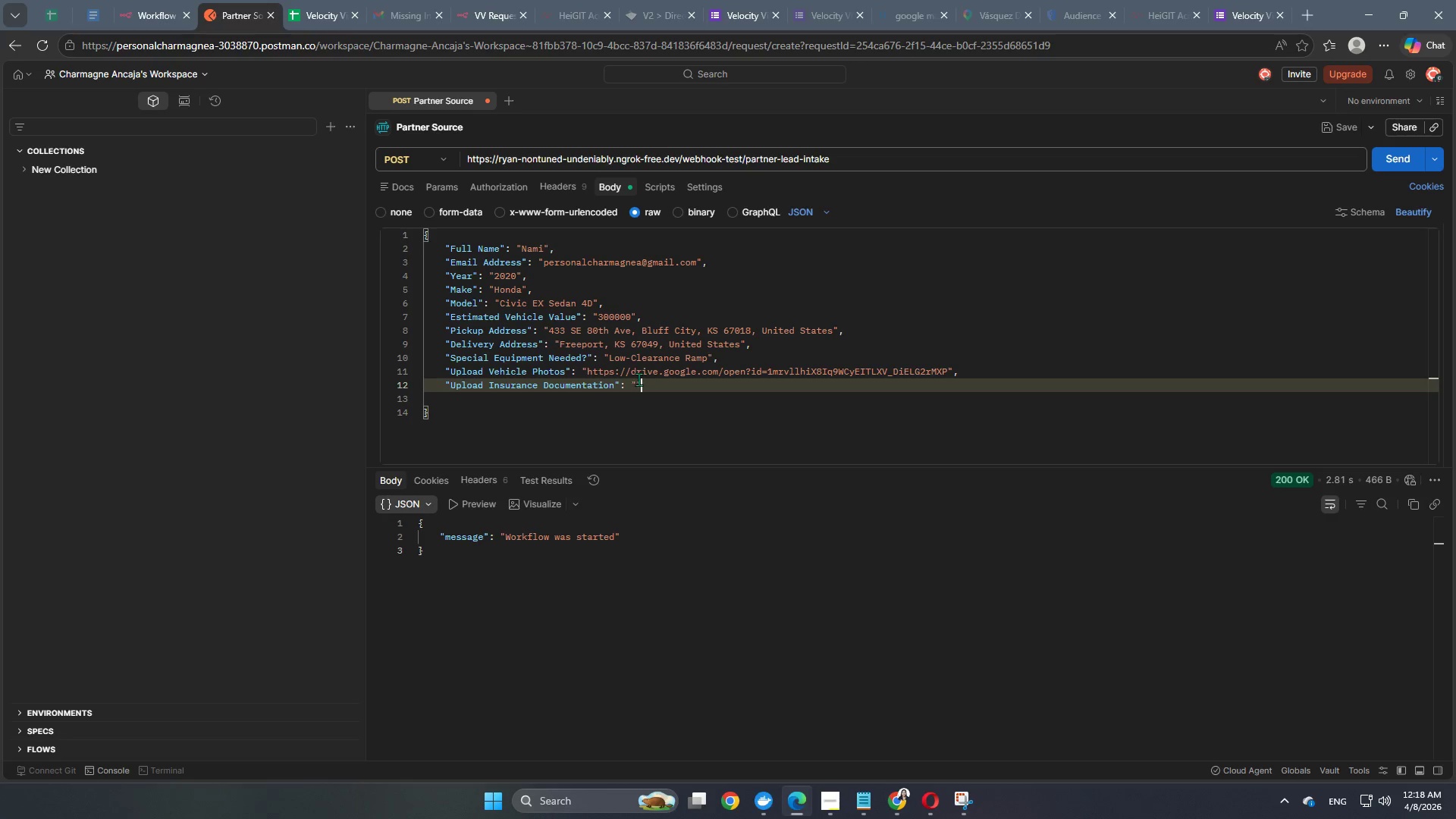 
left_click([637, 378])
 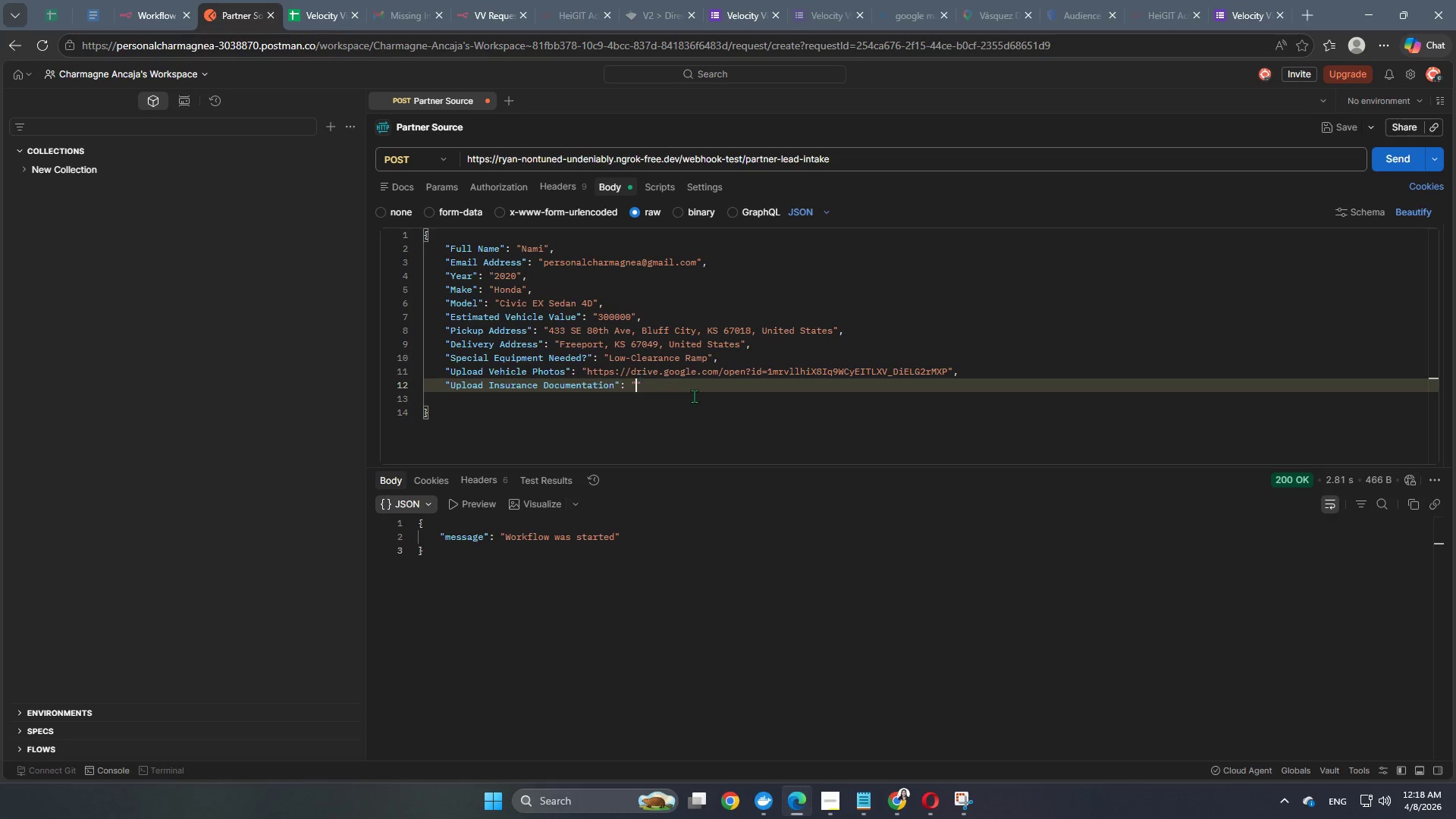 
key(Control+V)
 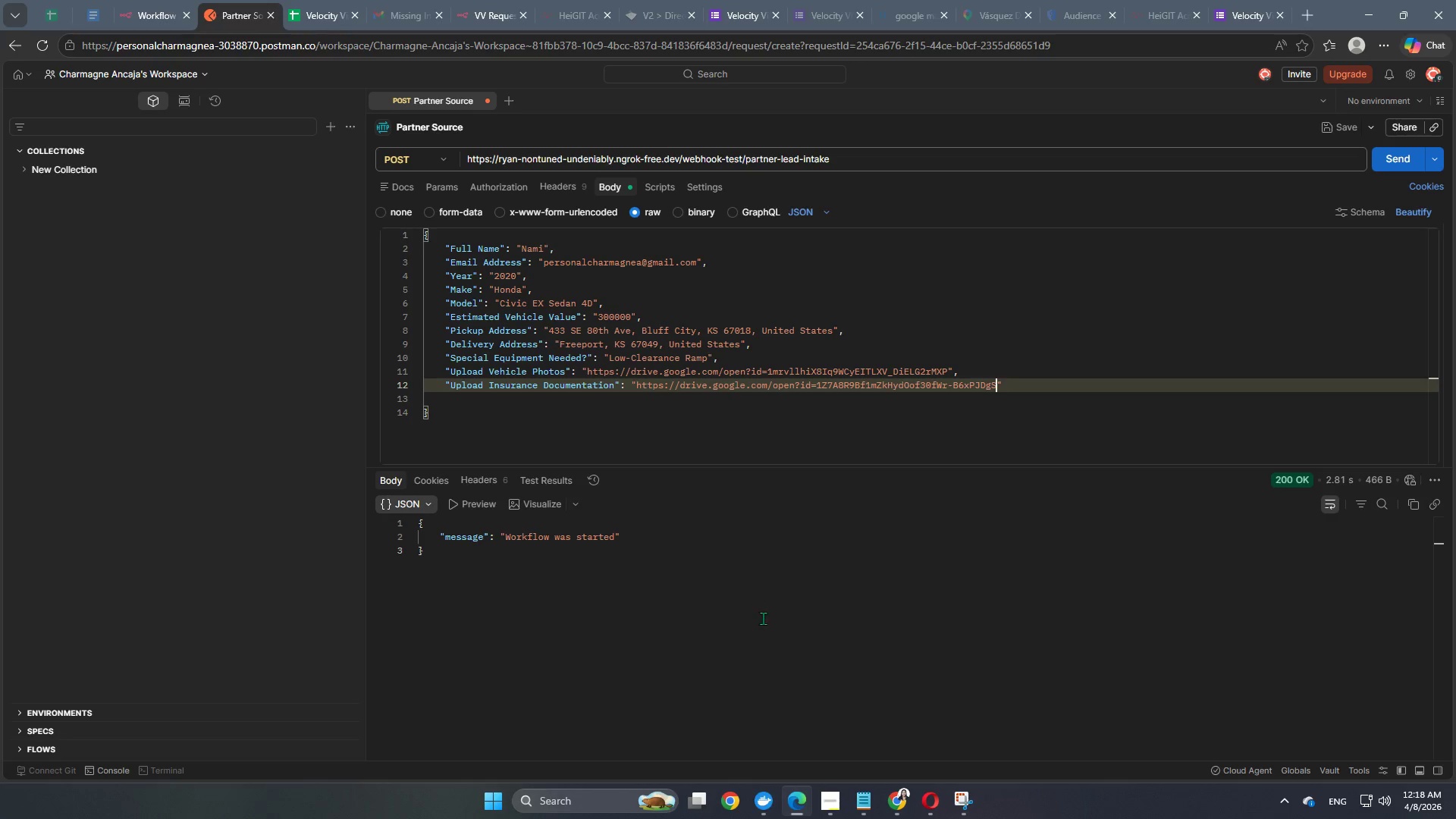 
left_click([765, 625])
 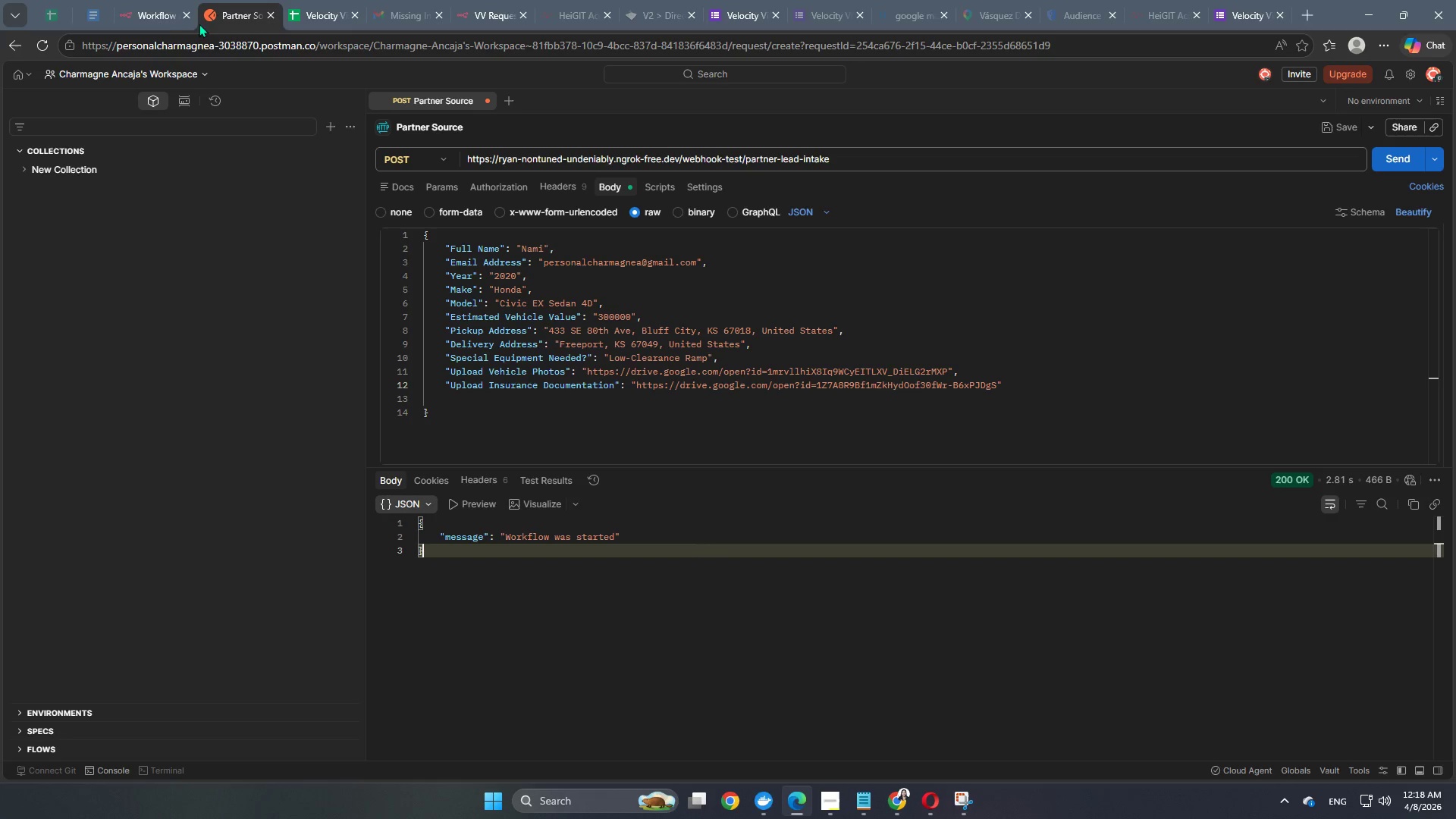 
left_click([152, 11])
 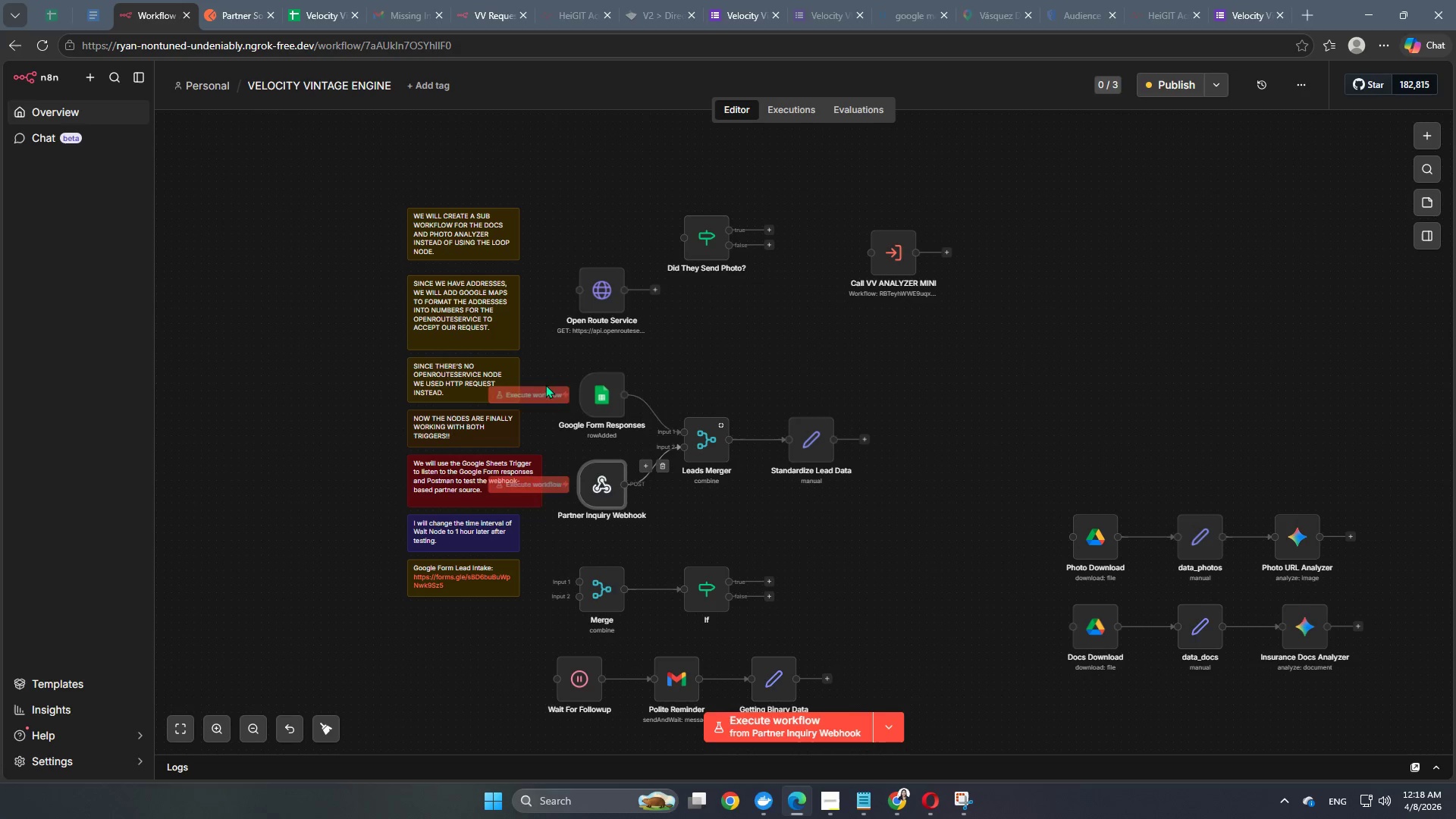 
left_click([541, 394])
 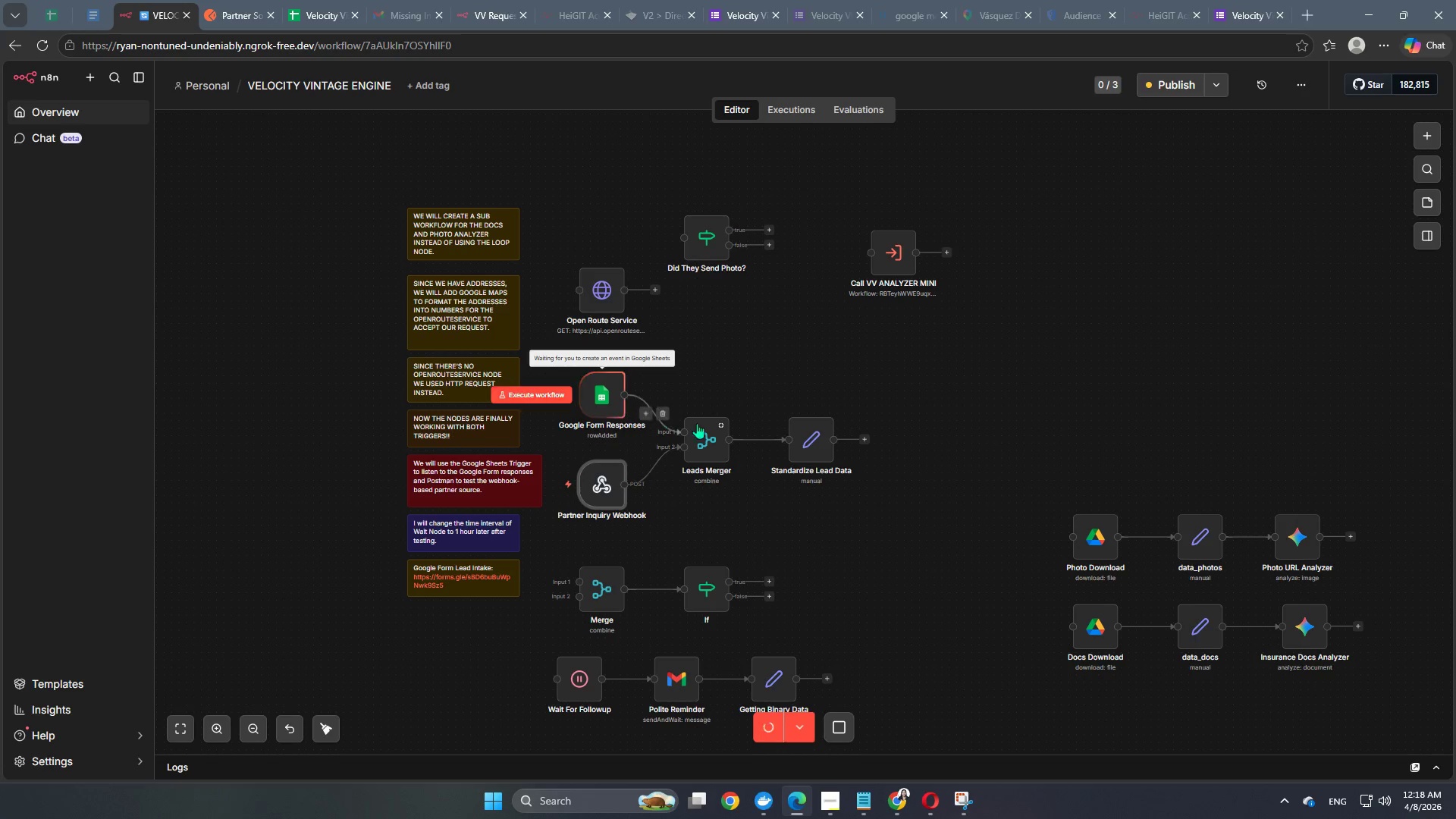 
mouse_move([629, 450])
 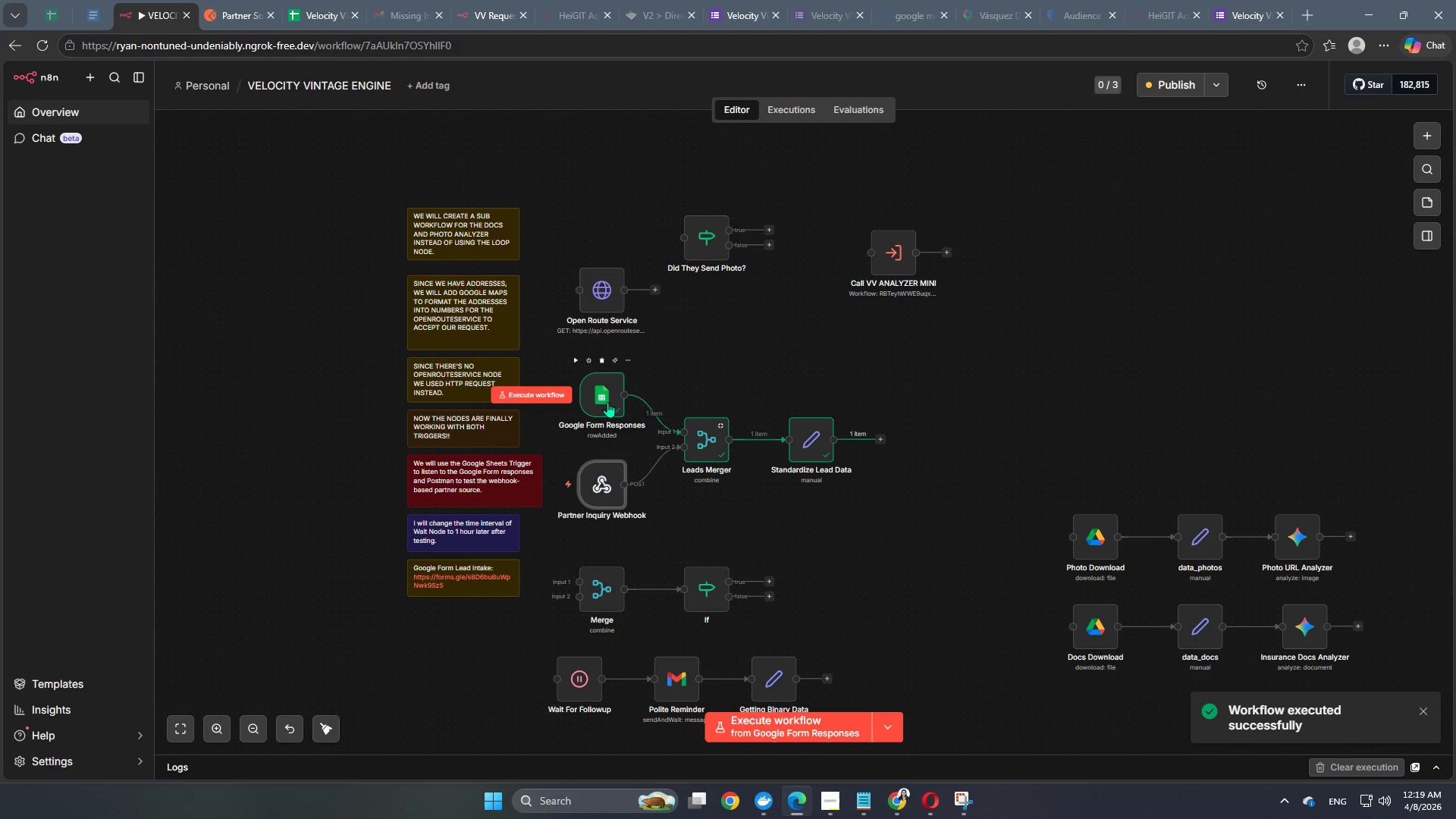 
double_click([601, 393])
 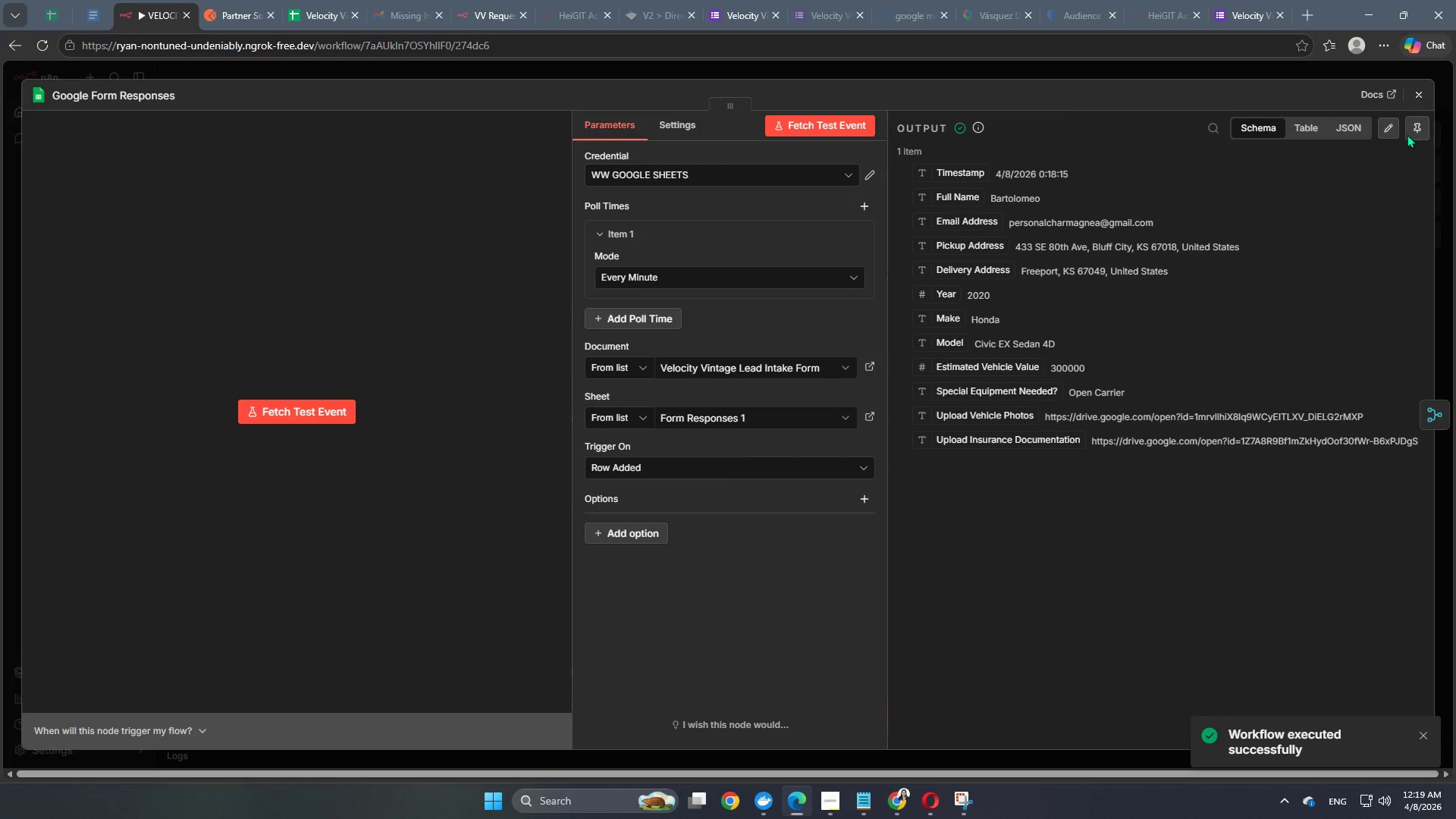 
left_click([1416, 128])
 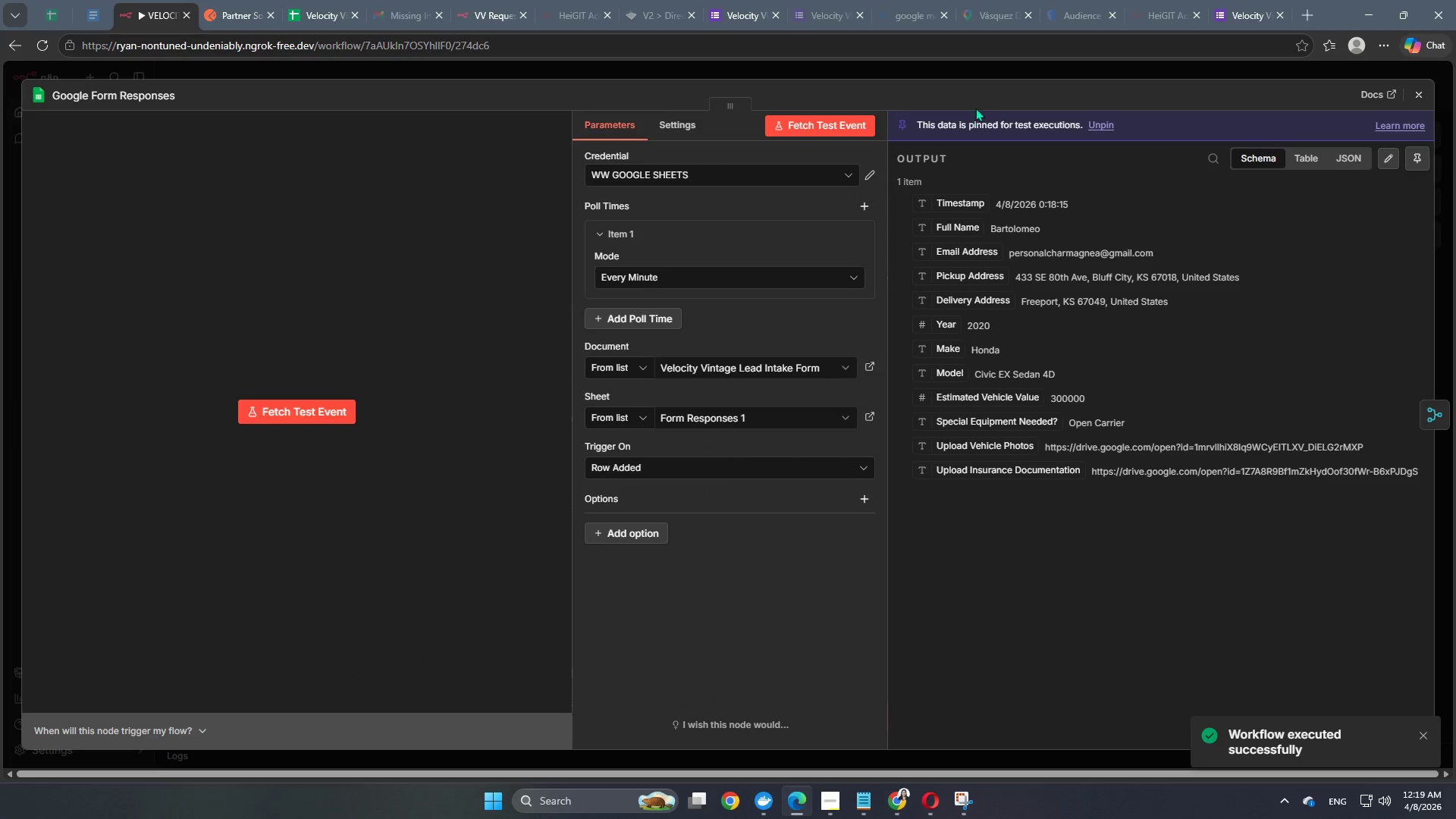 
left_click([985, 75])
 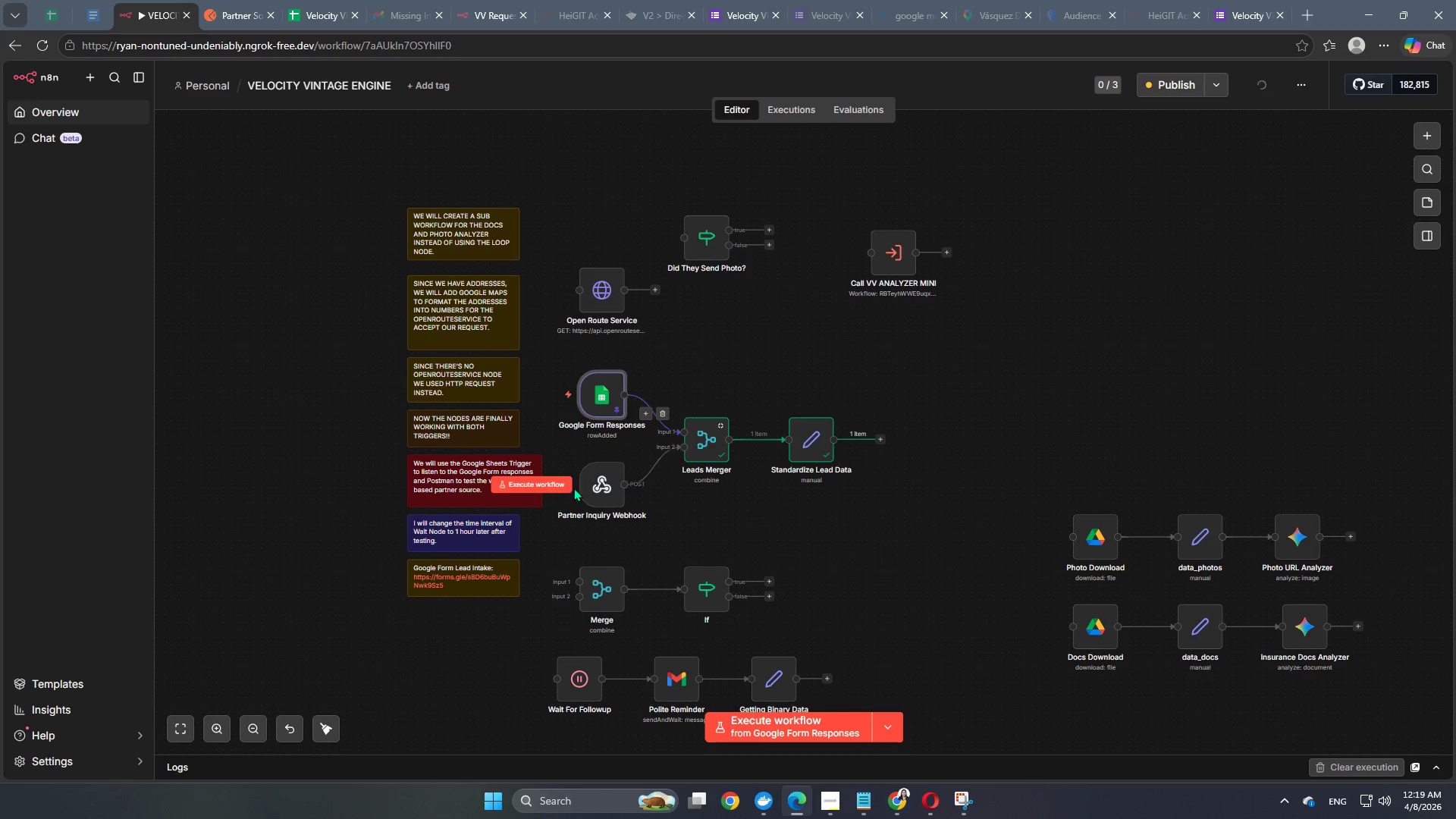 
left_click([556, 487])
 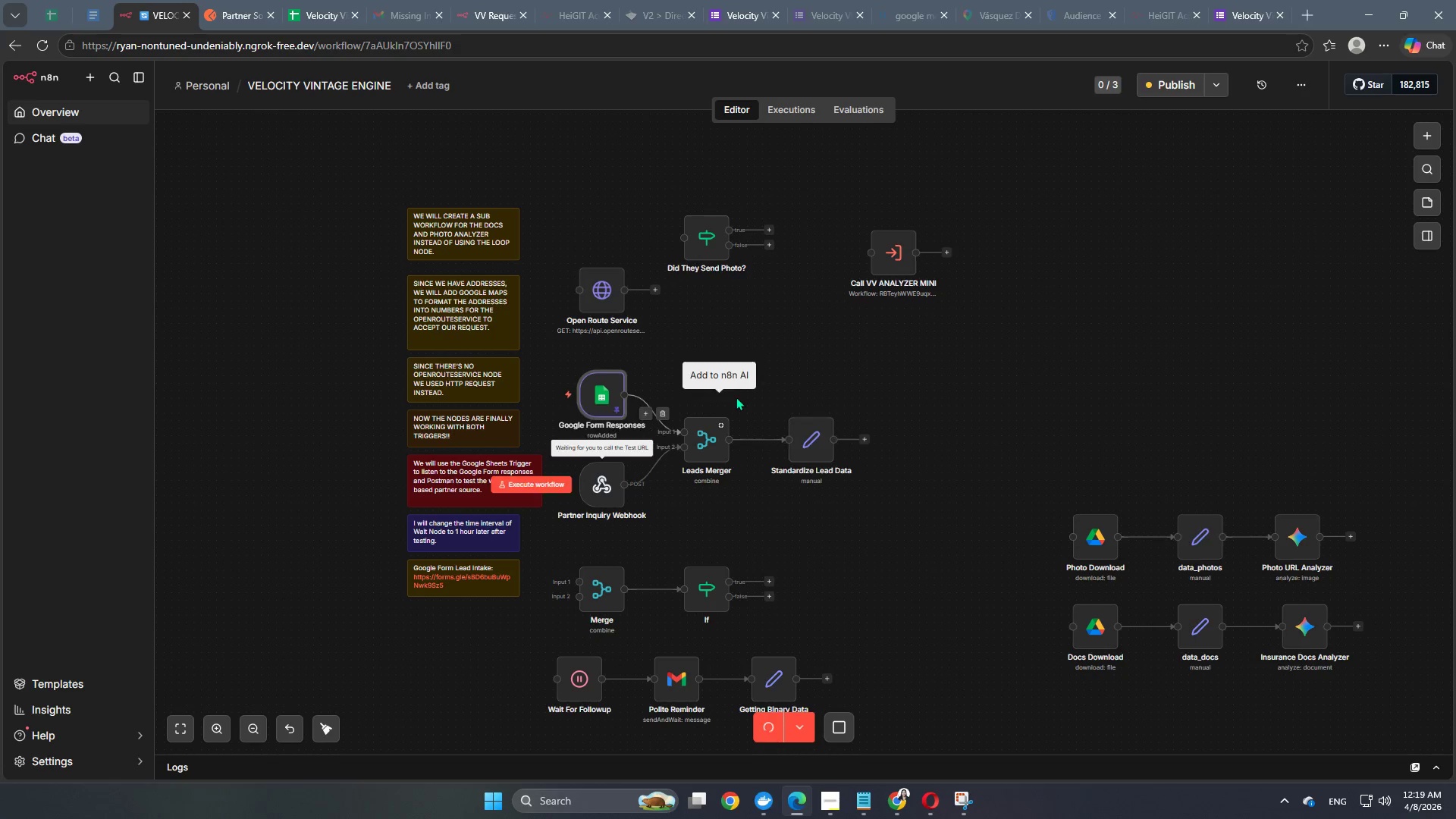 
left_click([242, 18])
 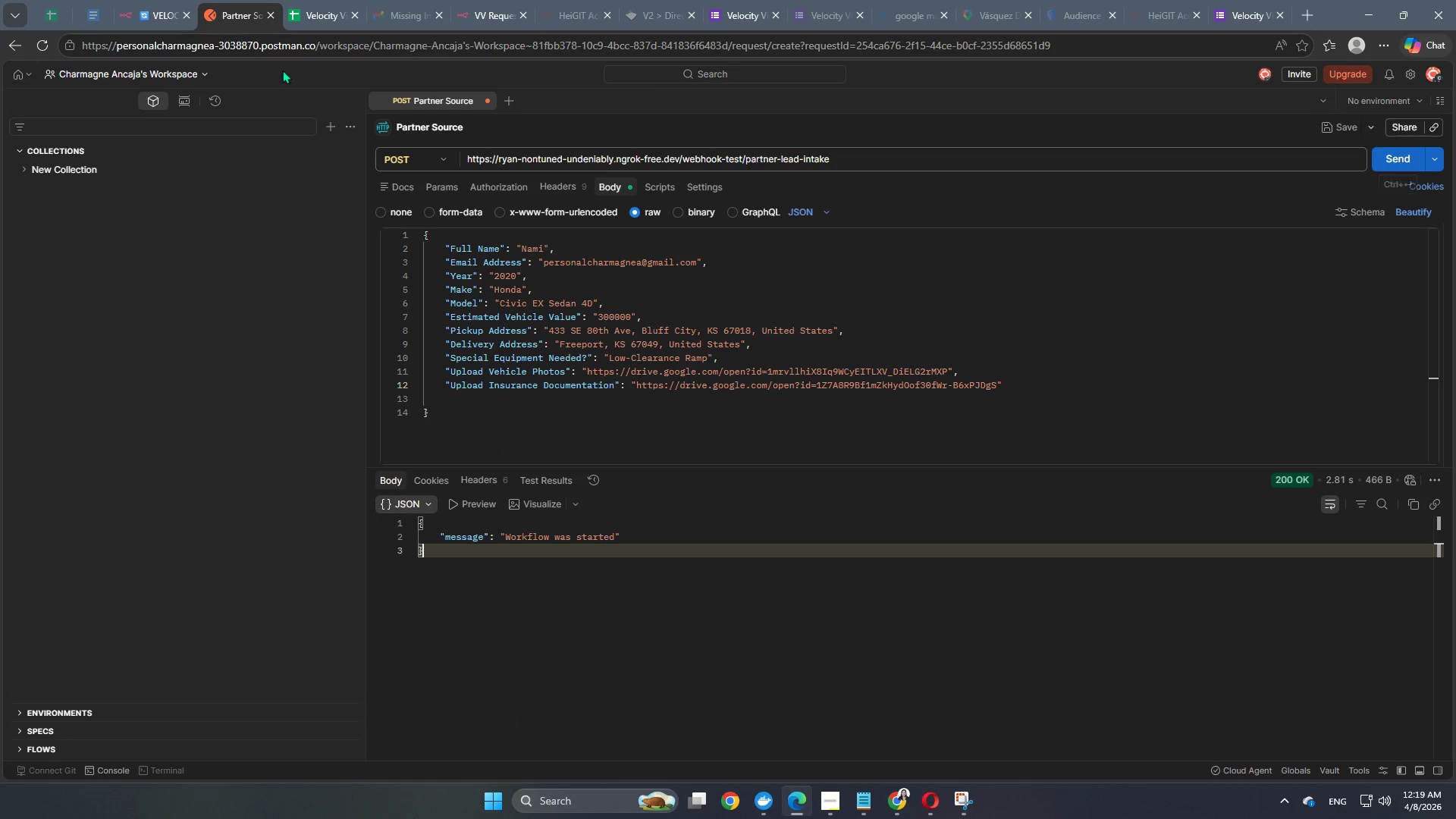 
left_click([173, 23])
 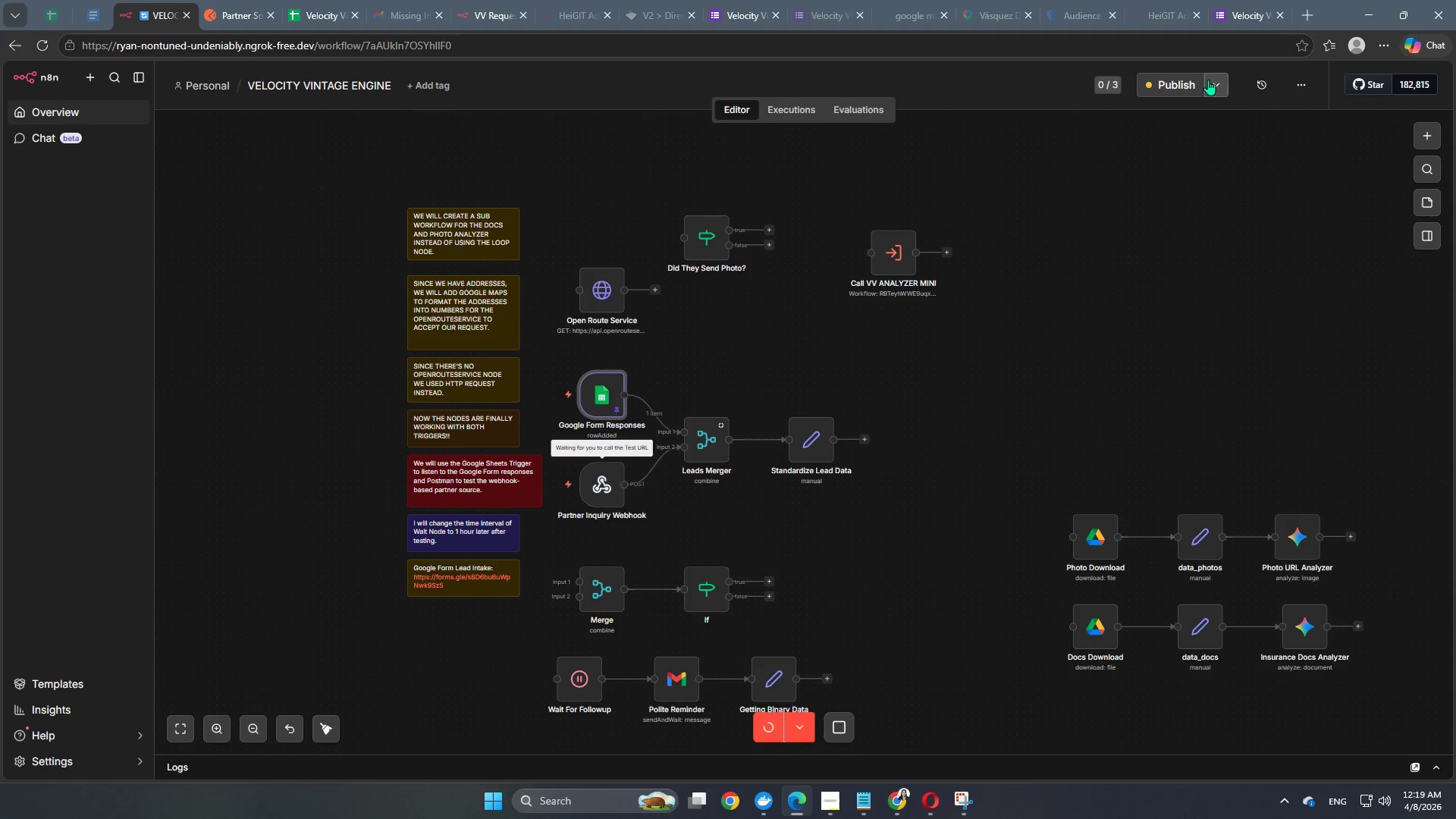 
left_click([1211, 81])
 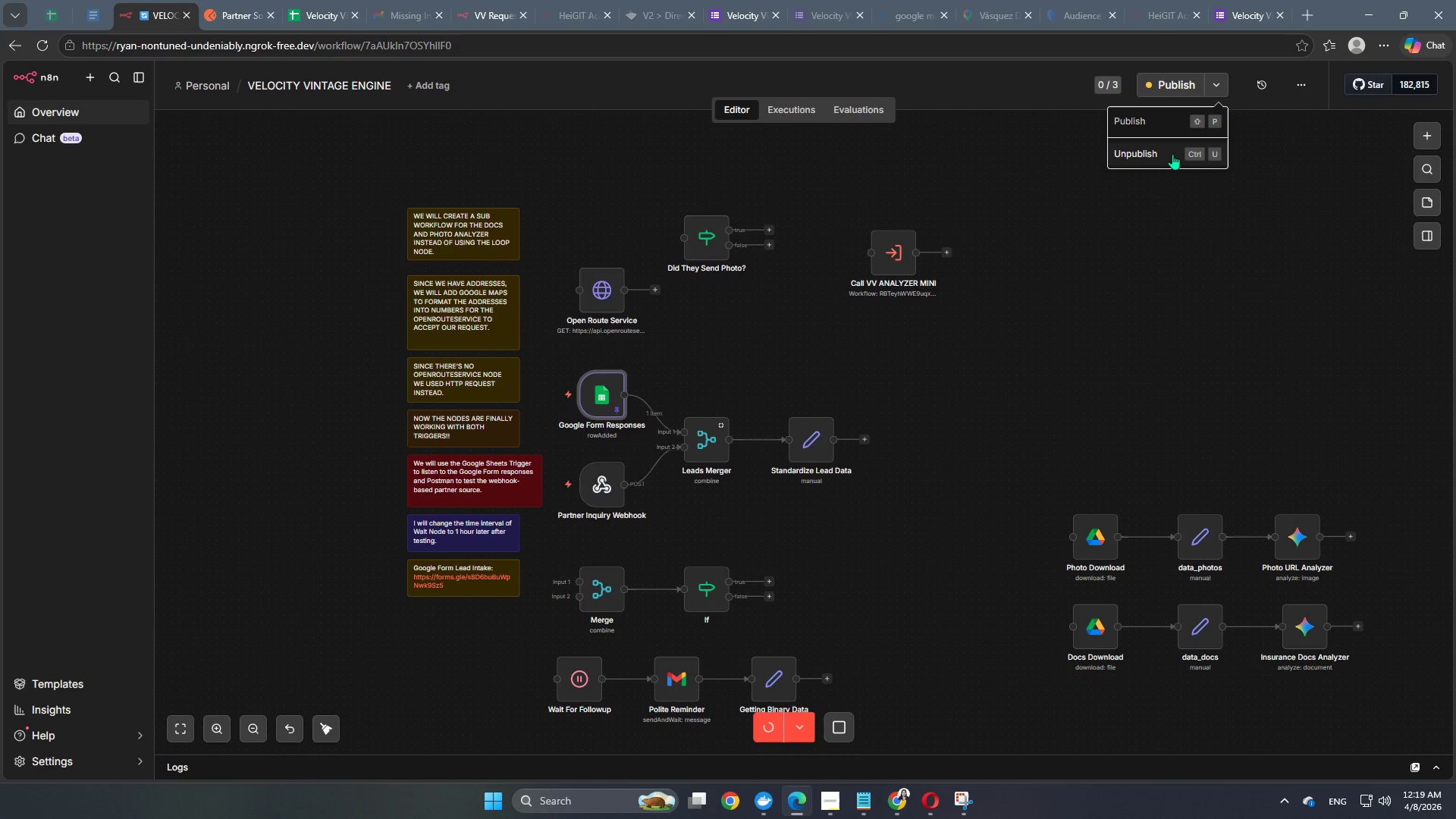 
left_click([1172, 154])
 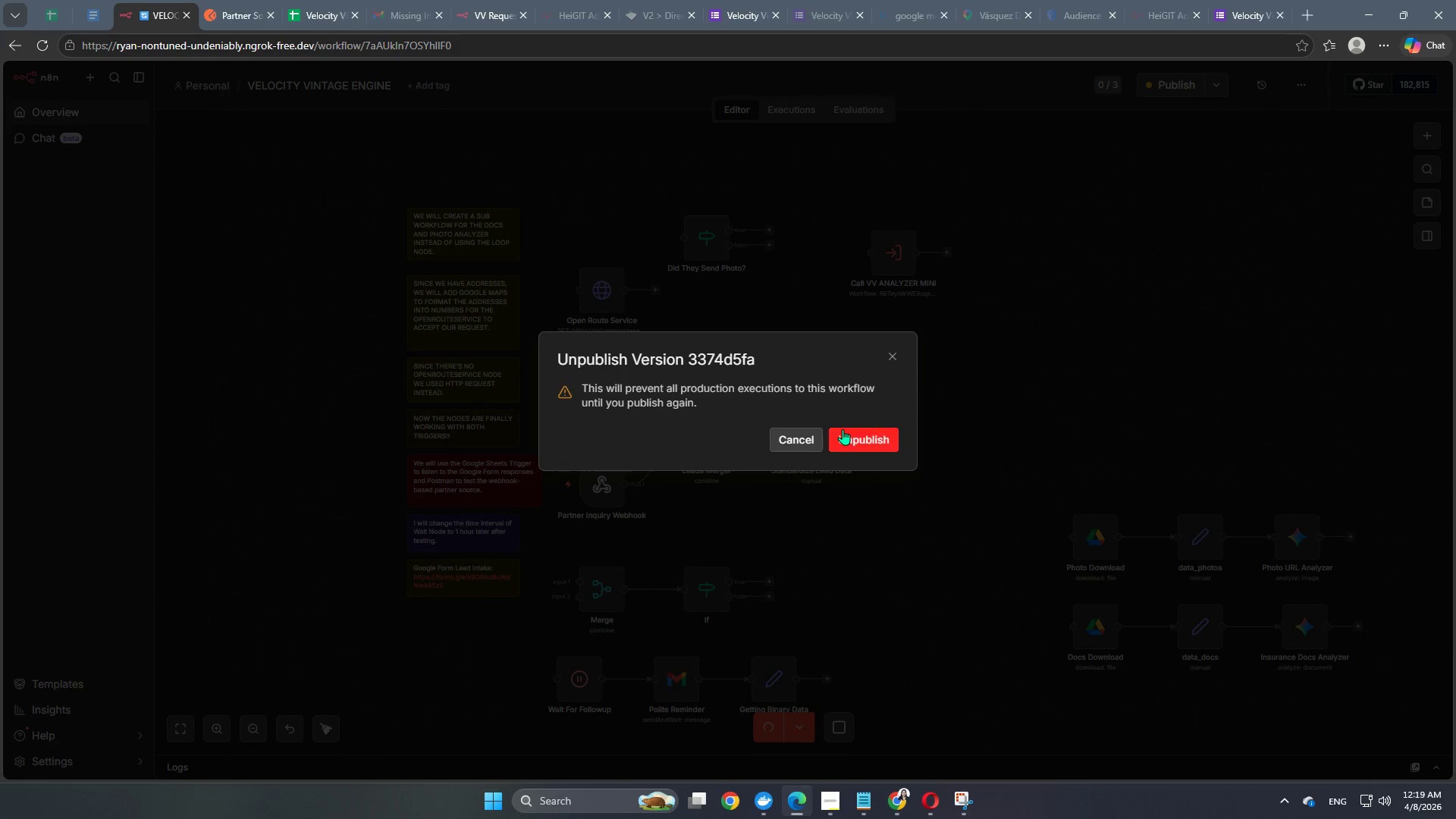 
left_click([870, 444])
 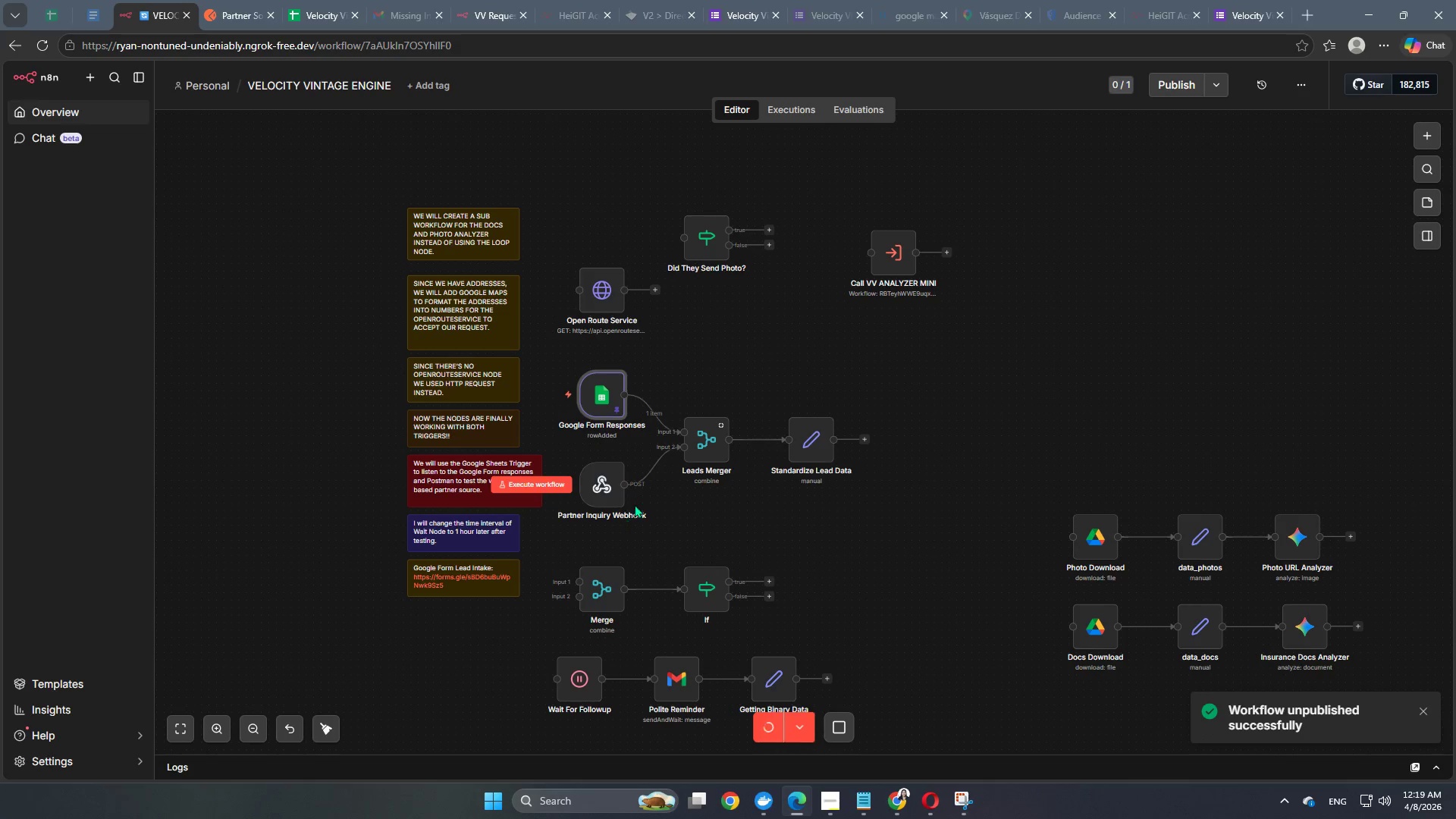 
mouse_move([575, 496])
 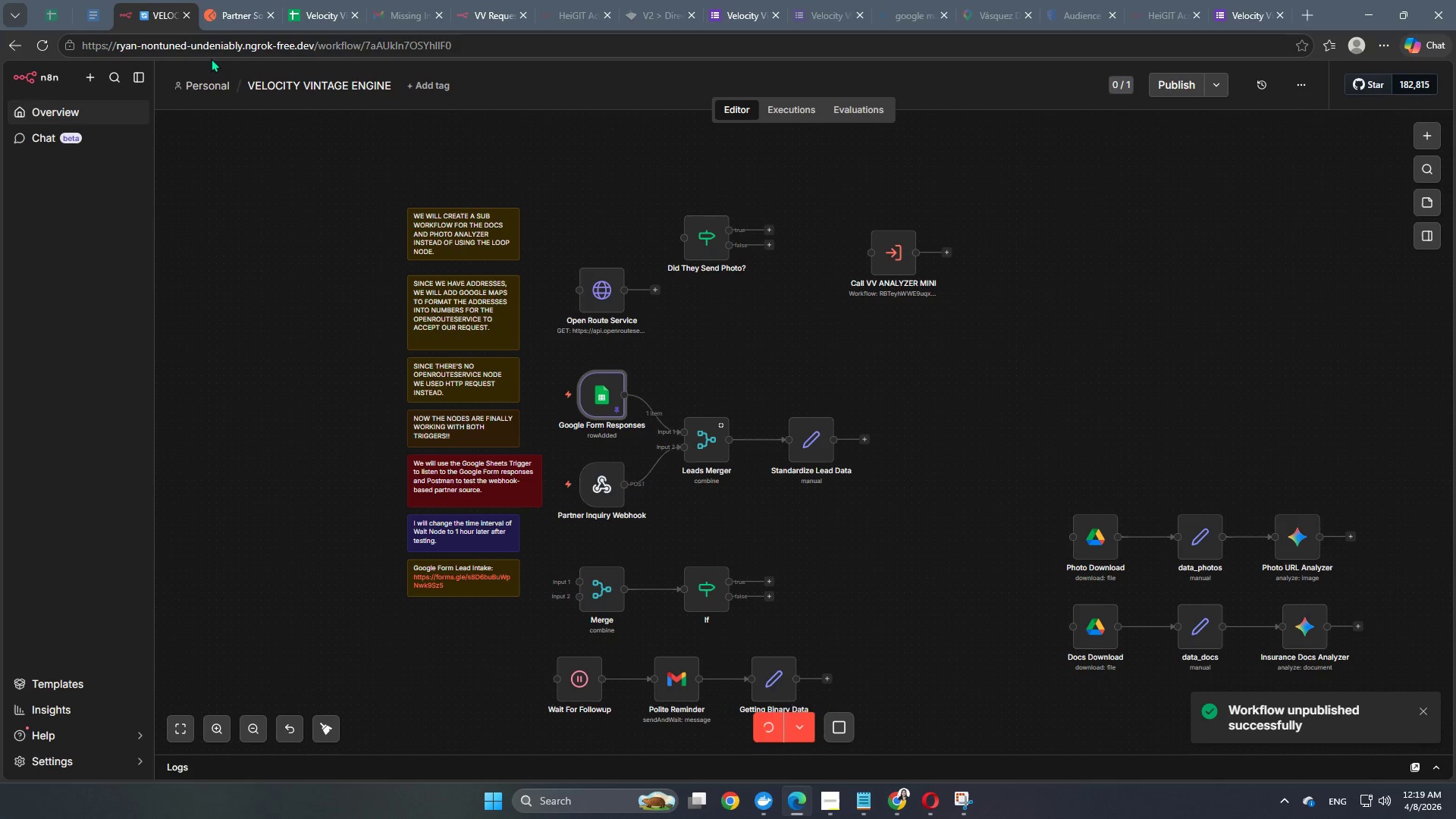 
left_click([214, 9])
 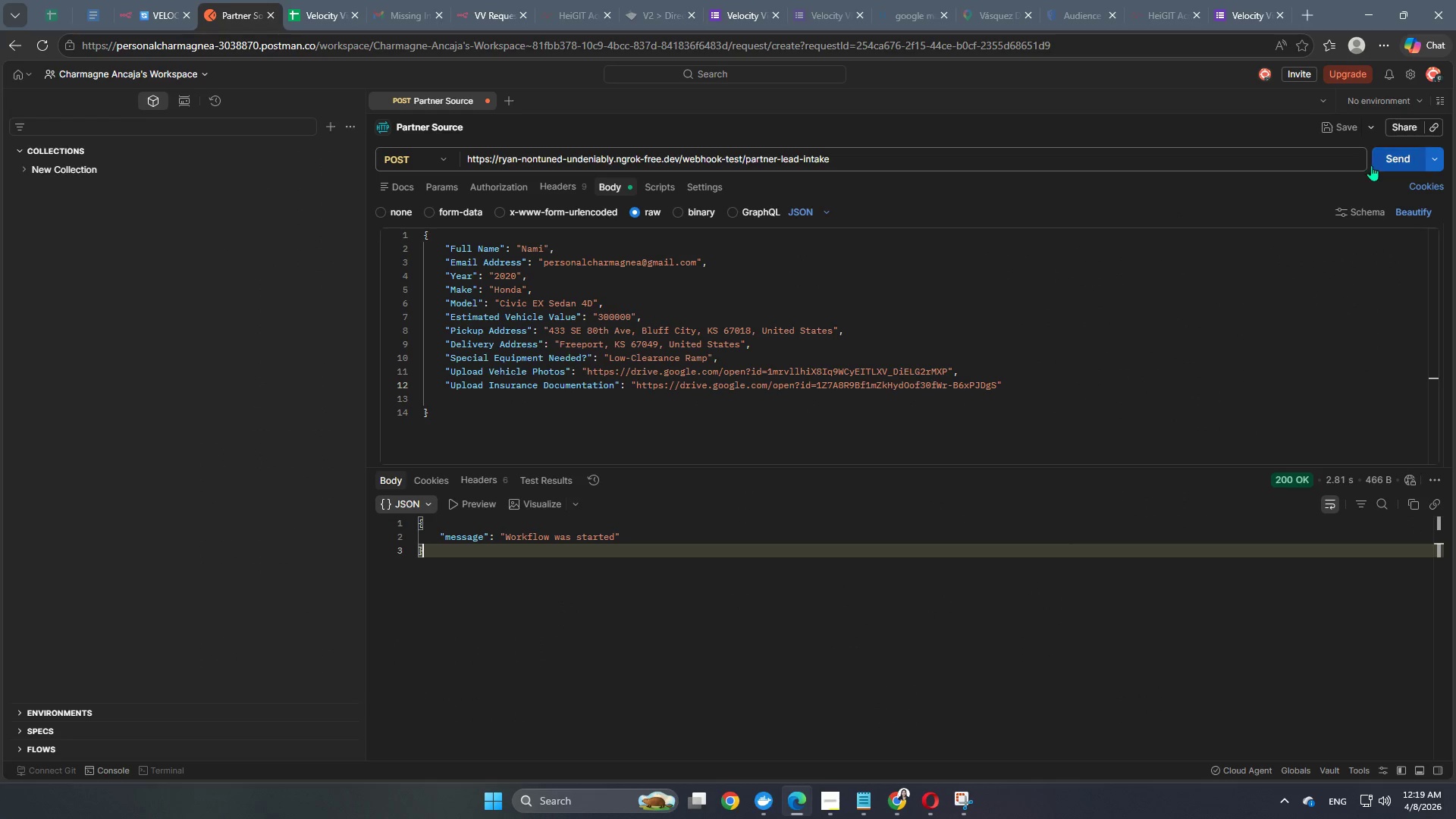 
left_click([1376, 162])
 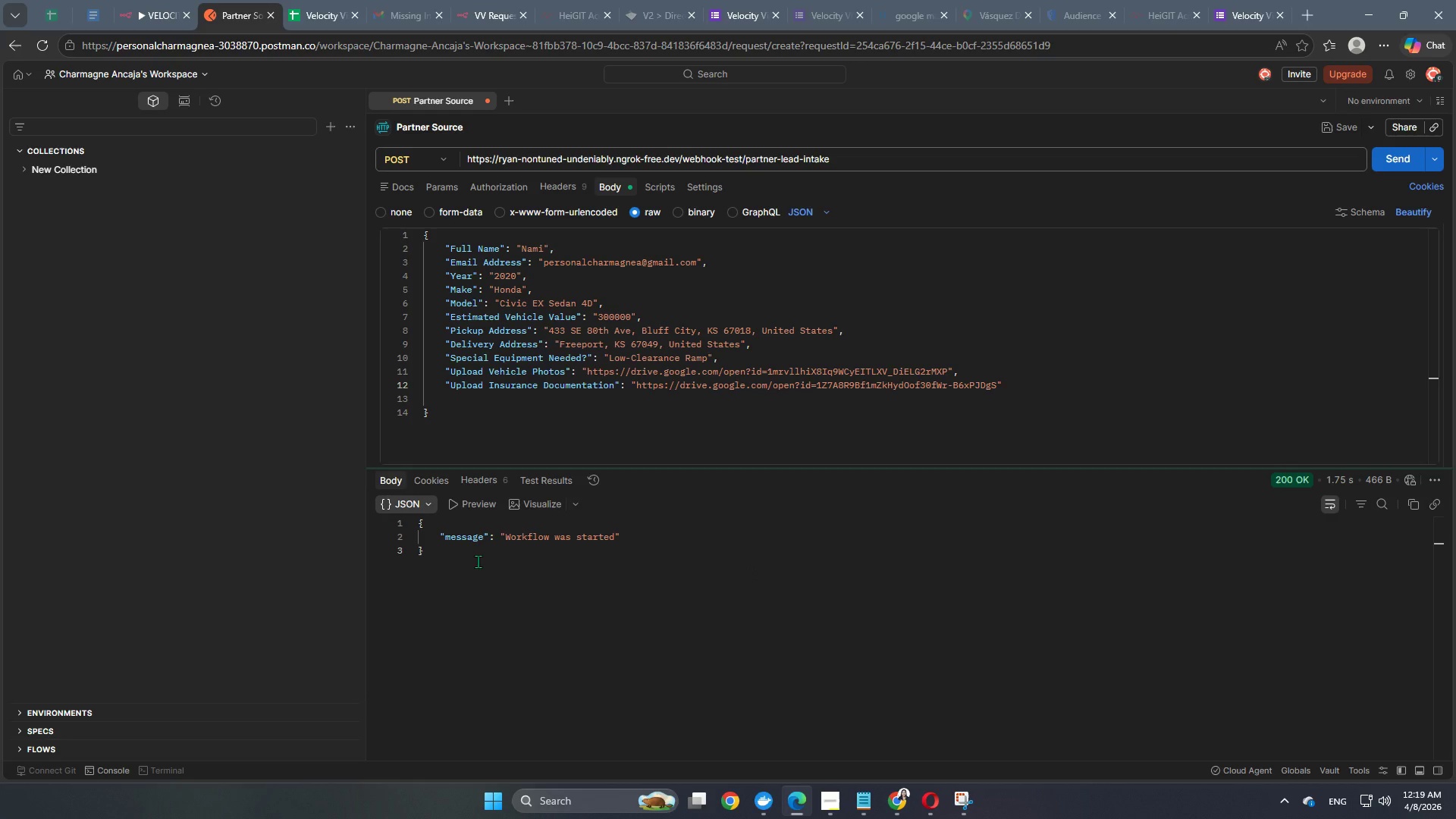 
left_click([158, 8])
 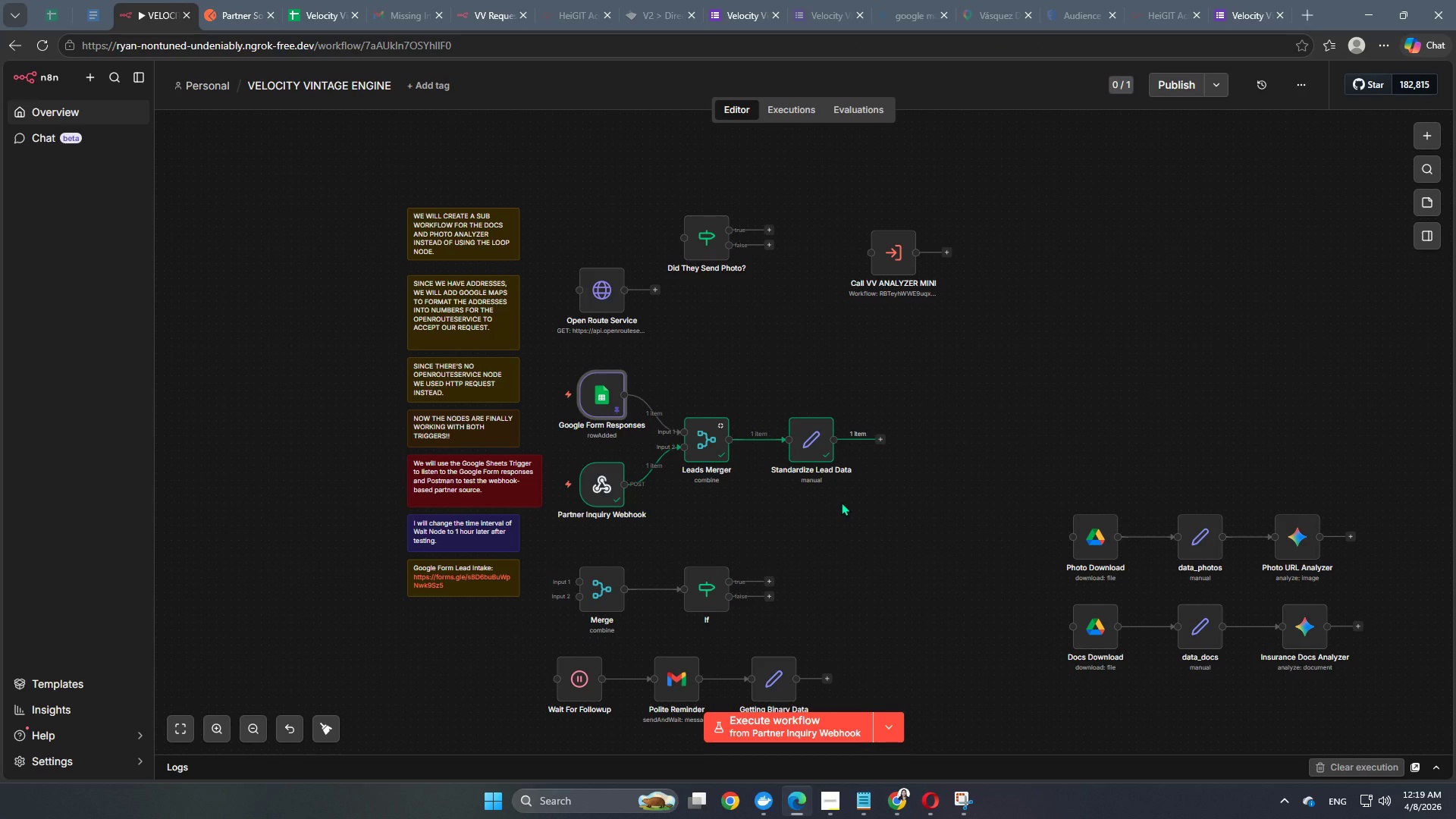 
wait(9.86)
 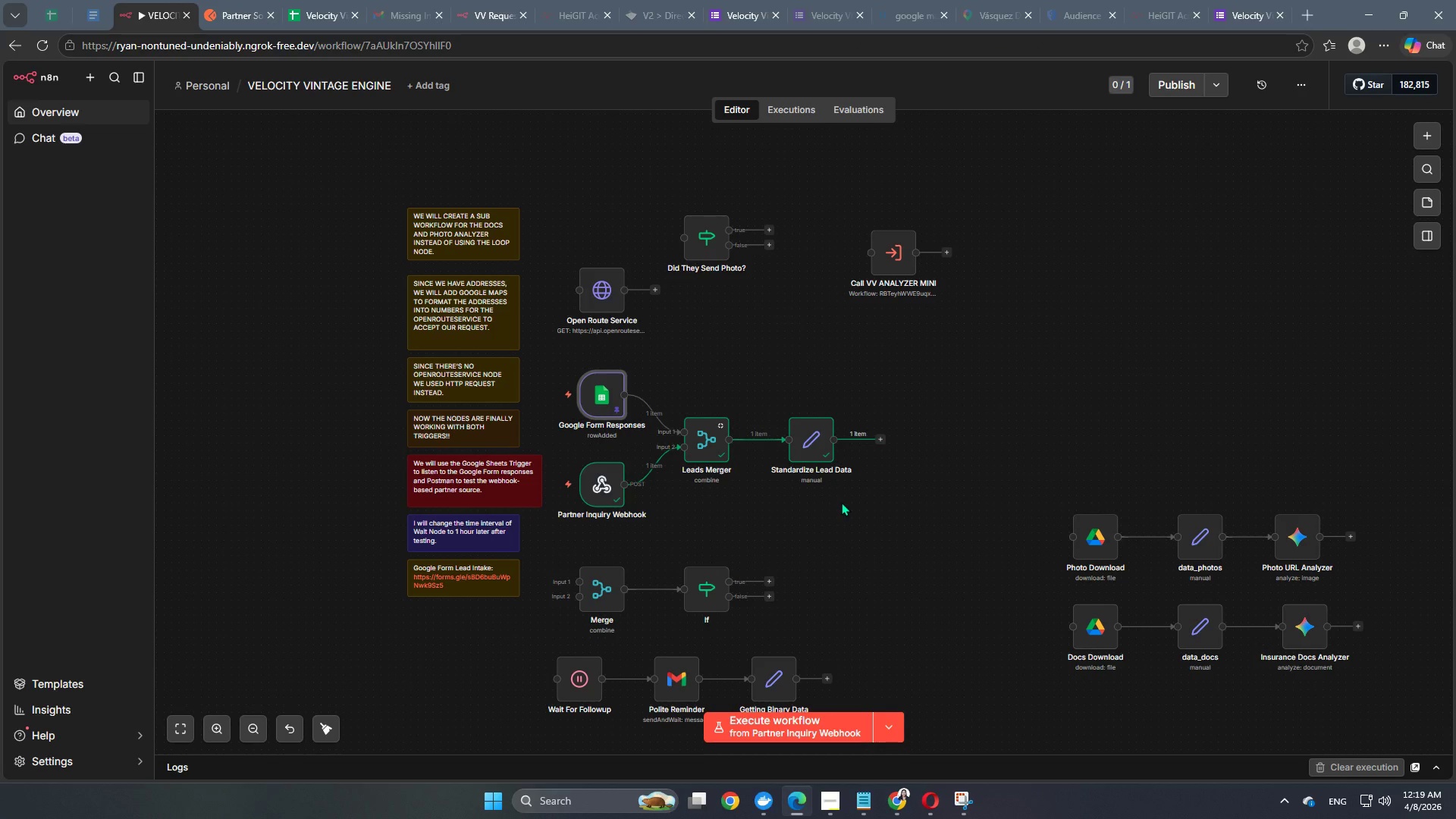 
scroll: coordinate [489, 529], scroll_direction: up, amount: 1.0
 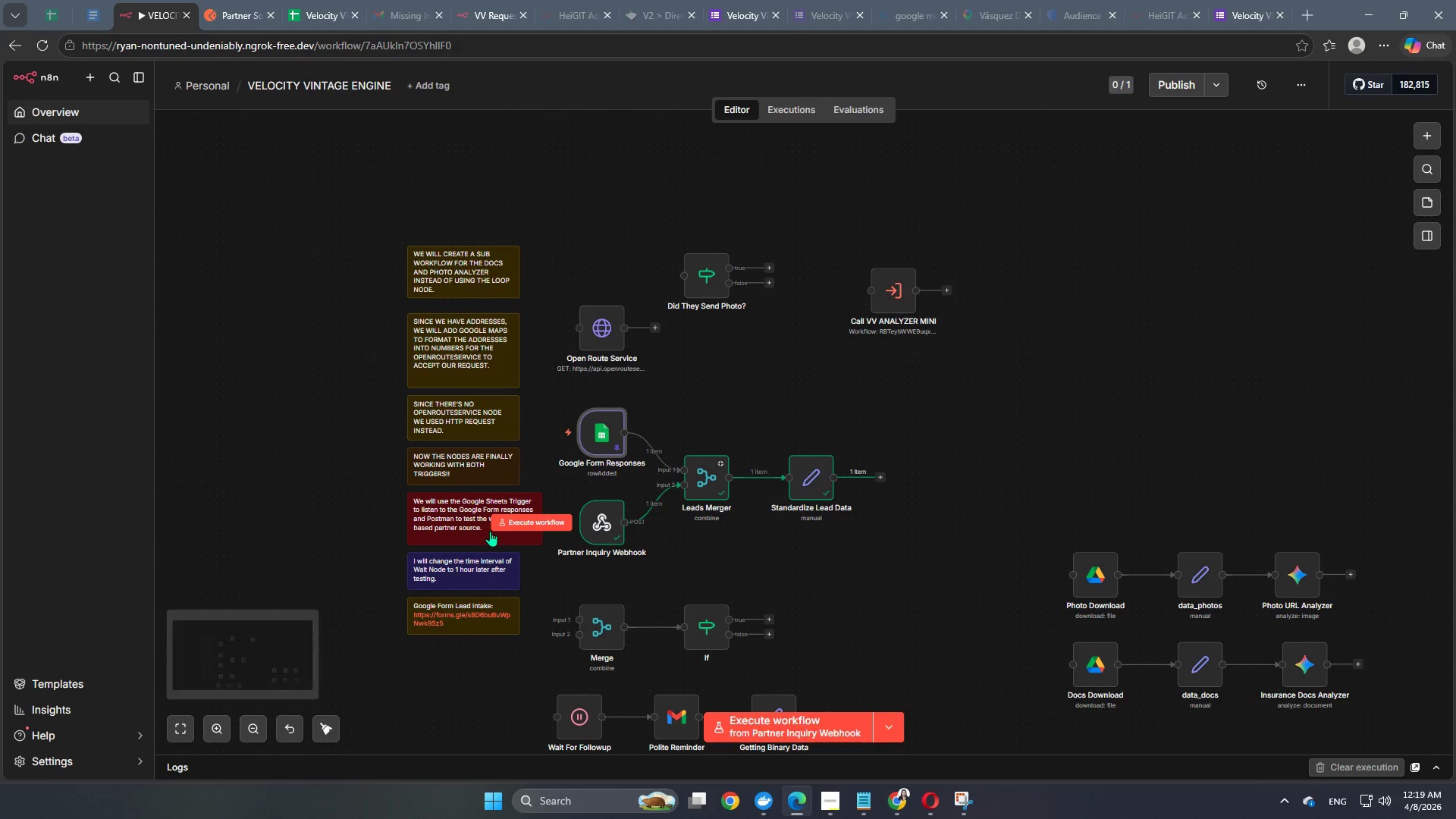 
hold_key(key=Space, duration=1.33)
 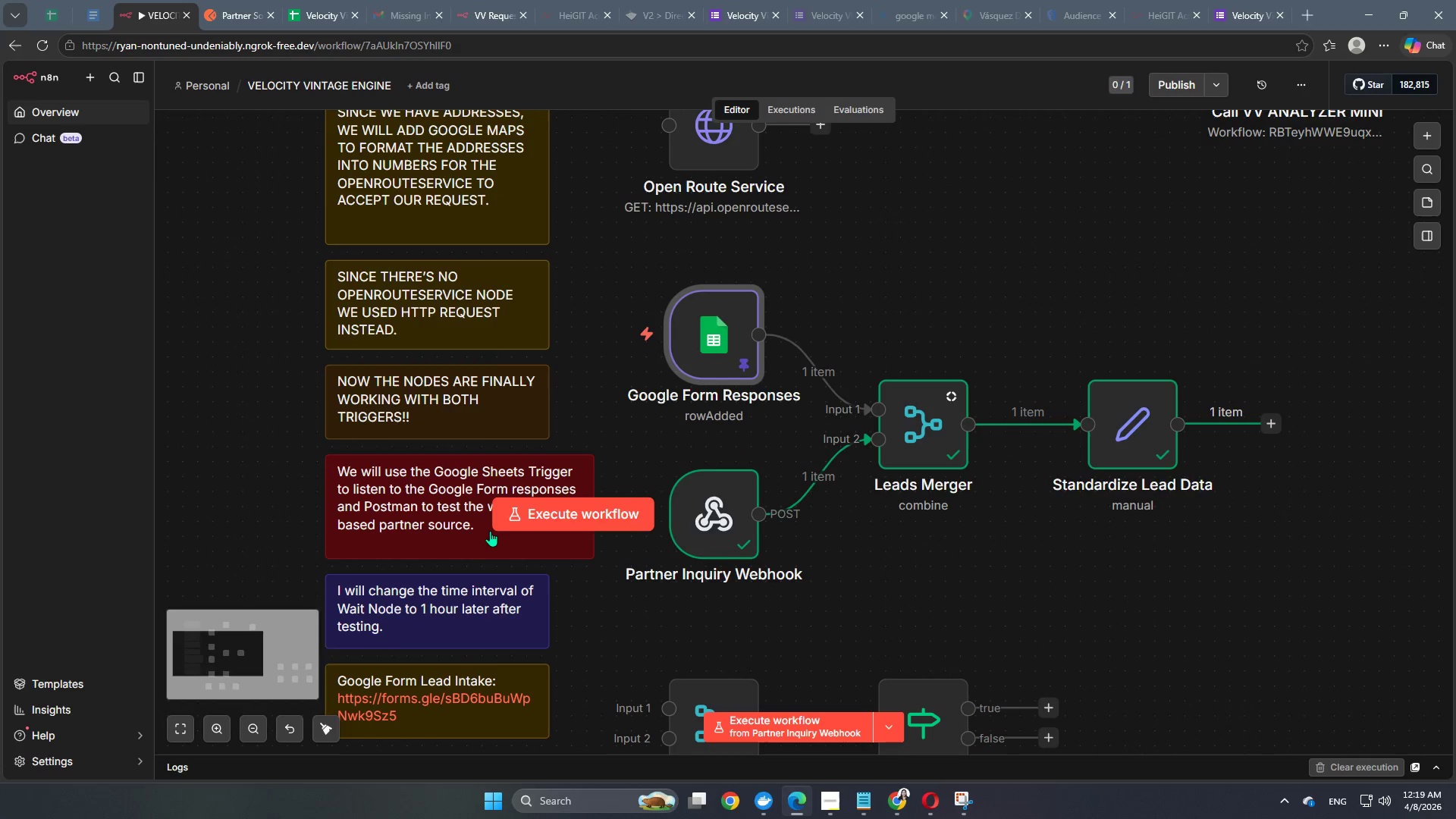 
scroll: coordinate [540, 619], scroll_direction: up, amount: 8.0
 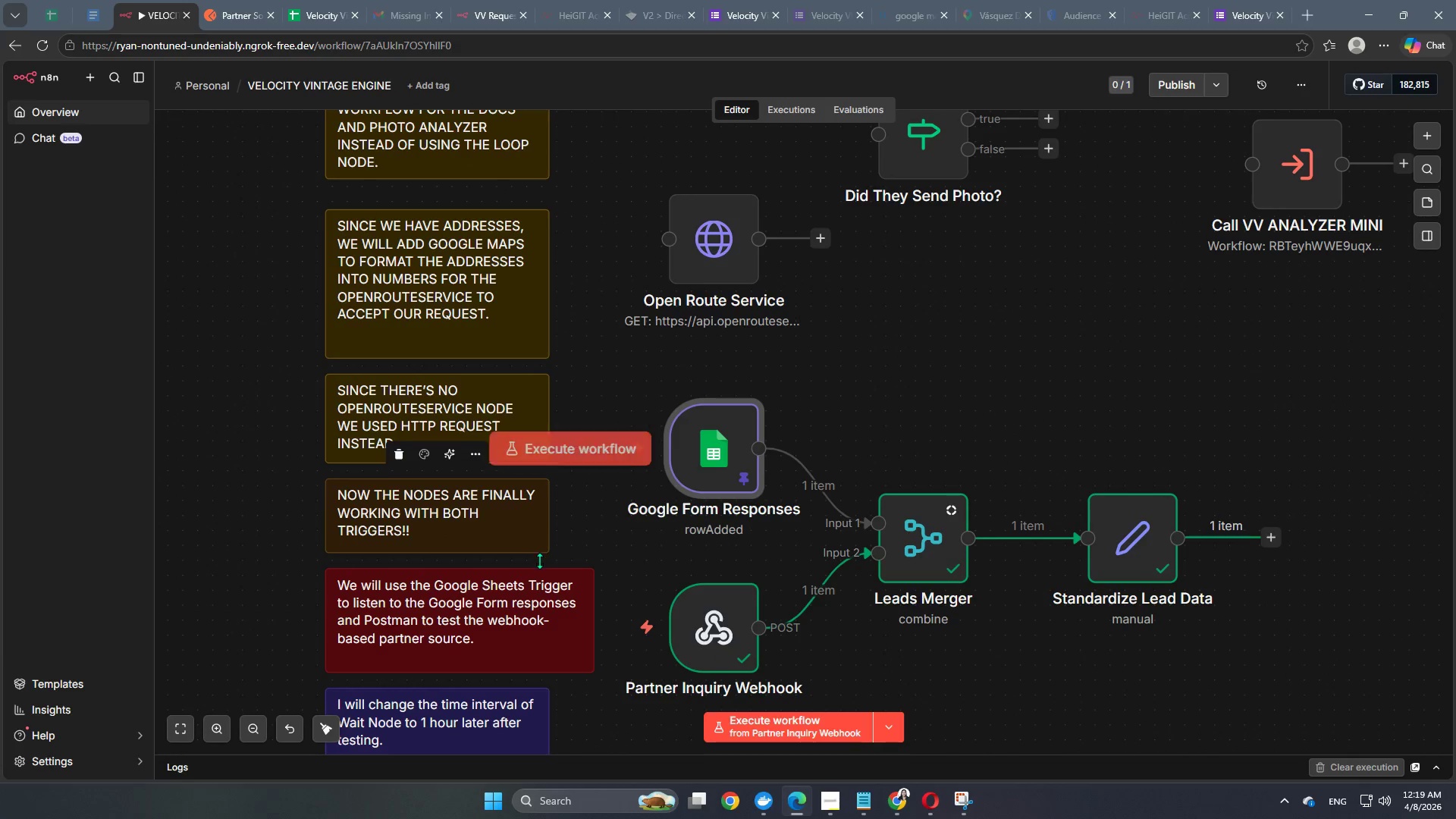 
hold_key(key=Space, duration=1.28)
 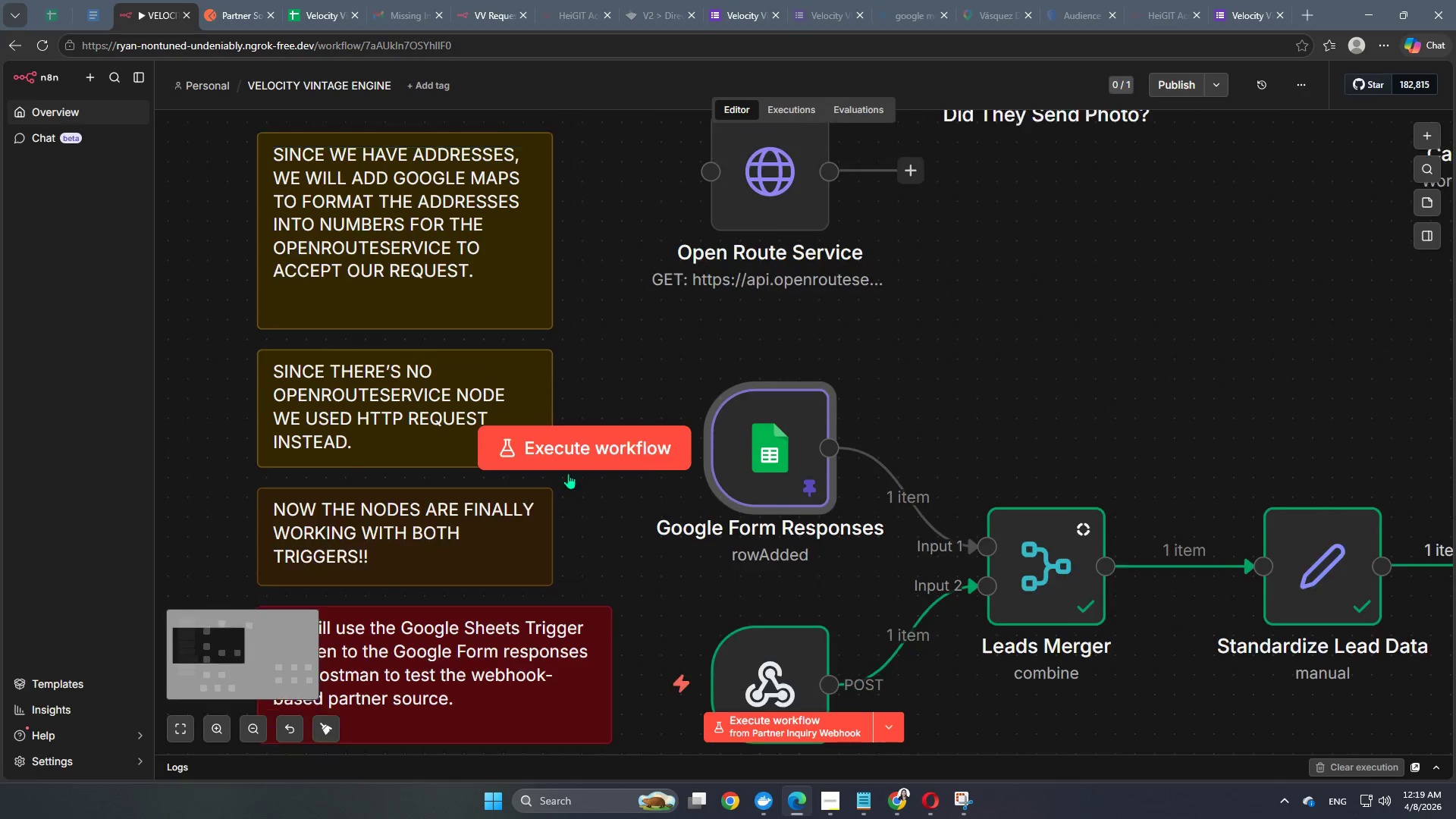 
scroll: coordinate [568, 473], scroll_direction: up, amount: 7.0
 